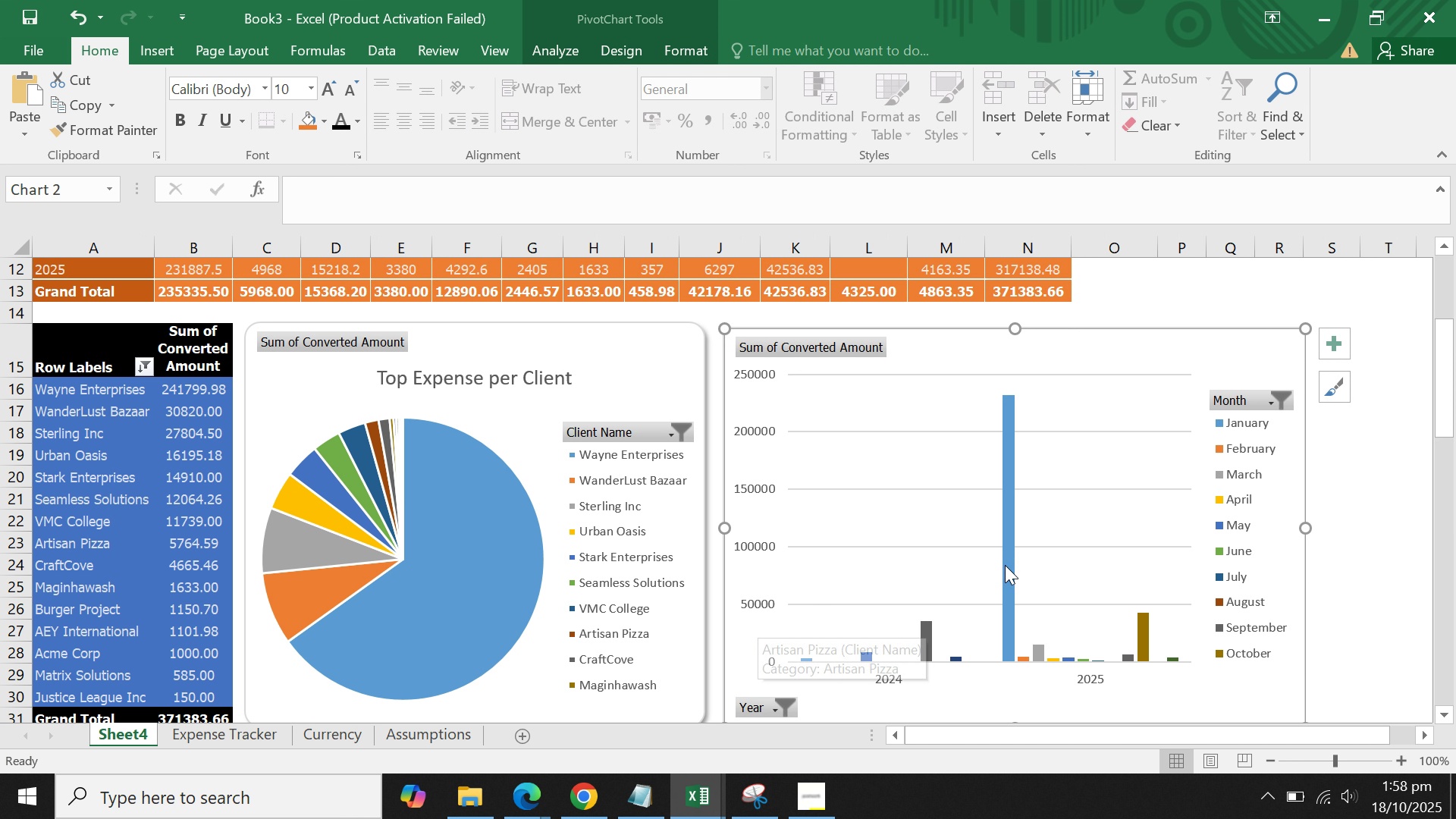 
right_click([915, 542])
 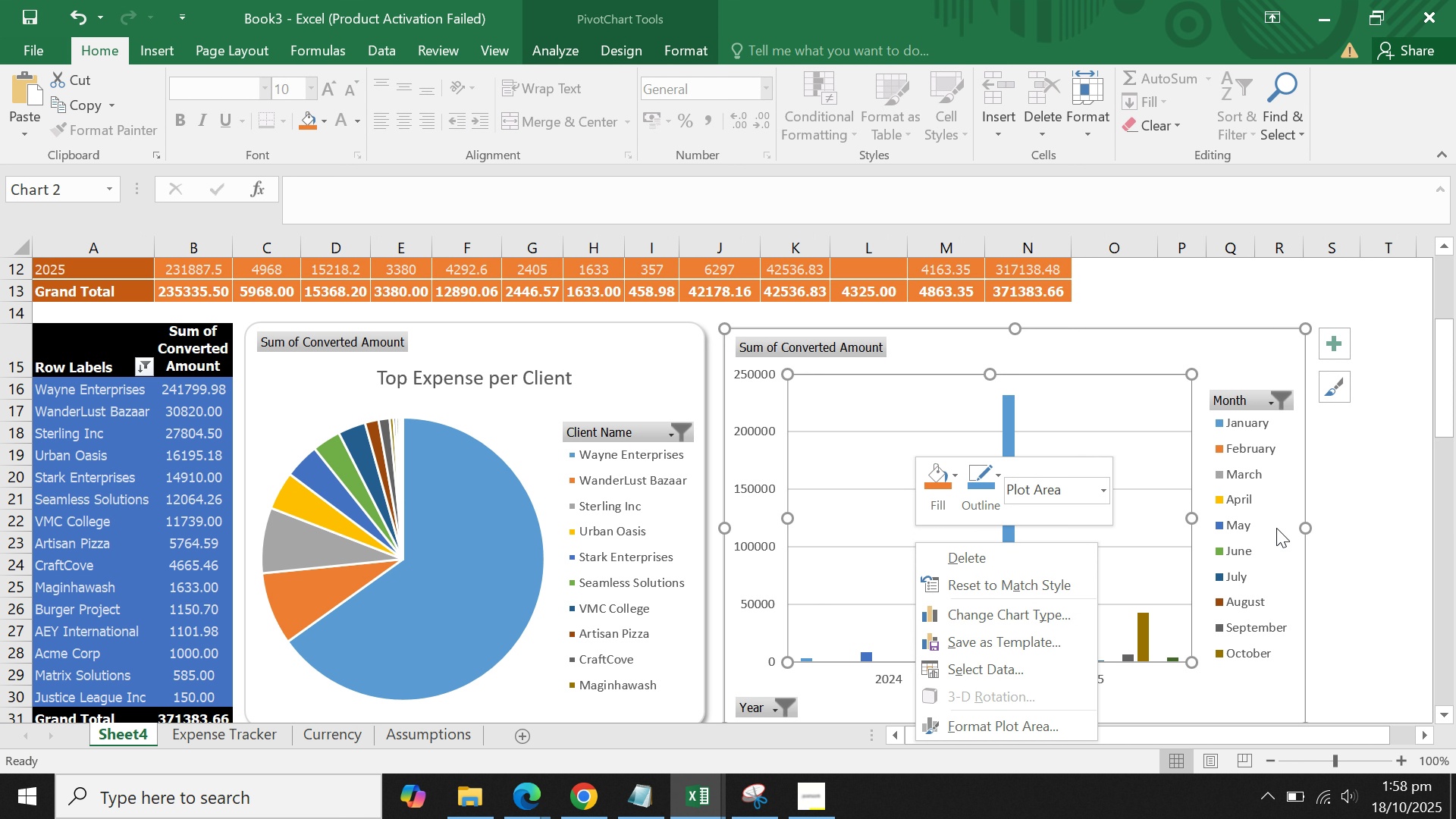 
left_click([1280, 529])
 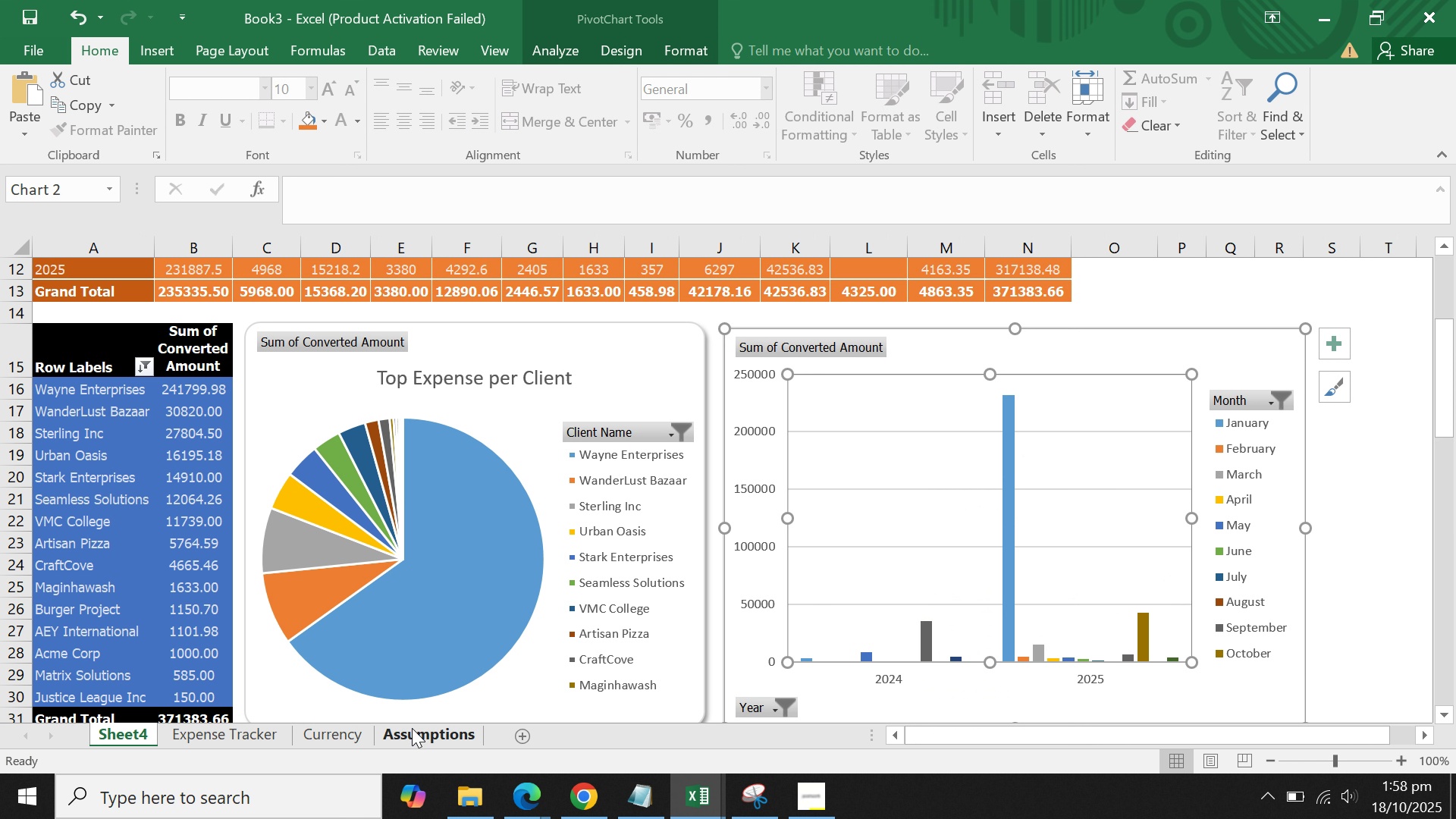 
left_click([224, 729])
 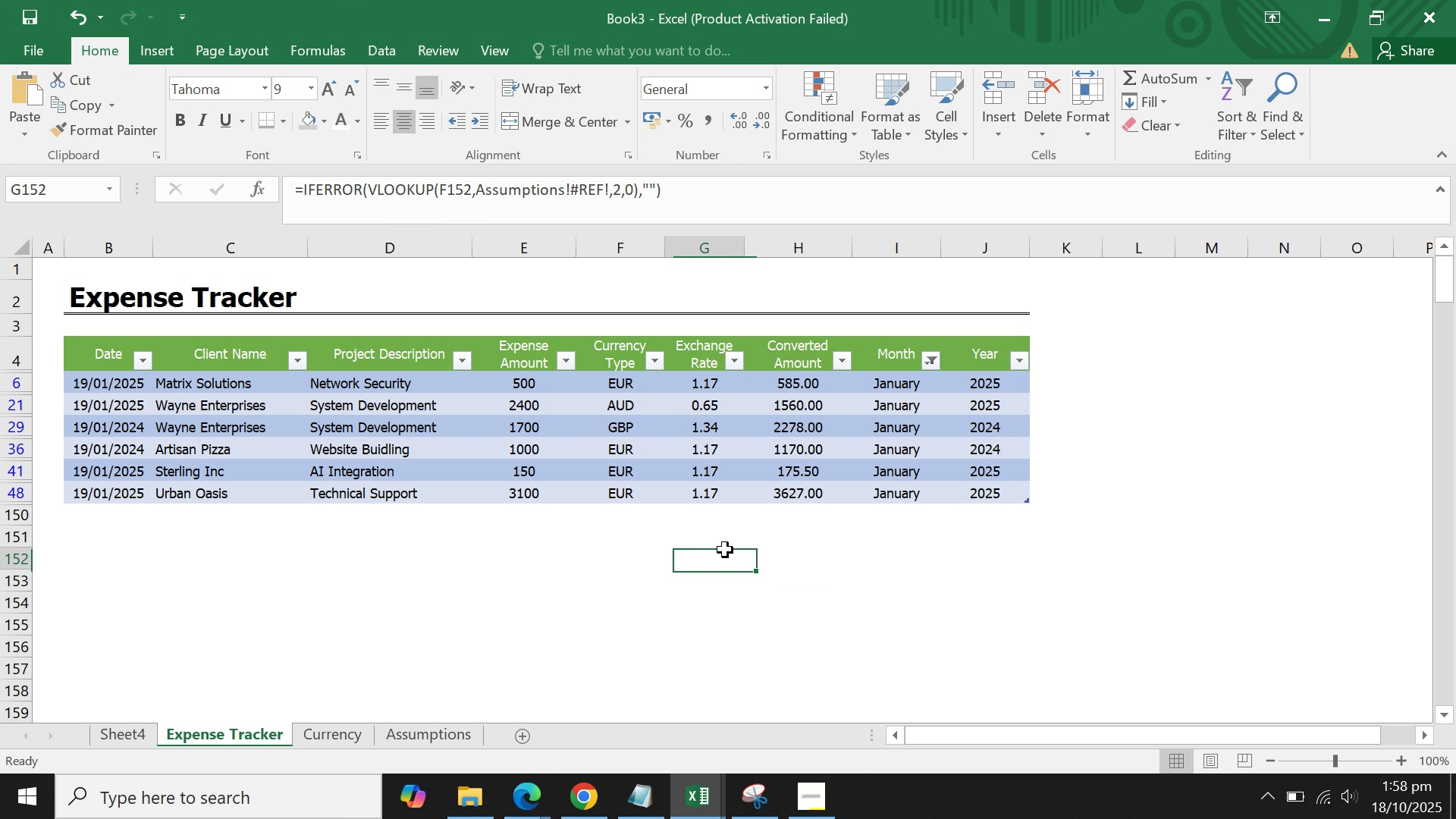 
left_click([718, 553])
 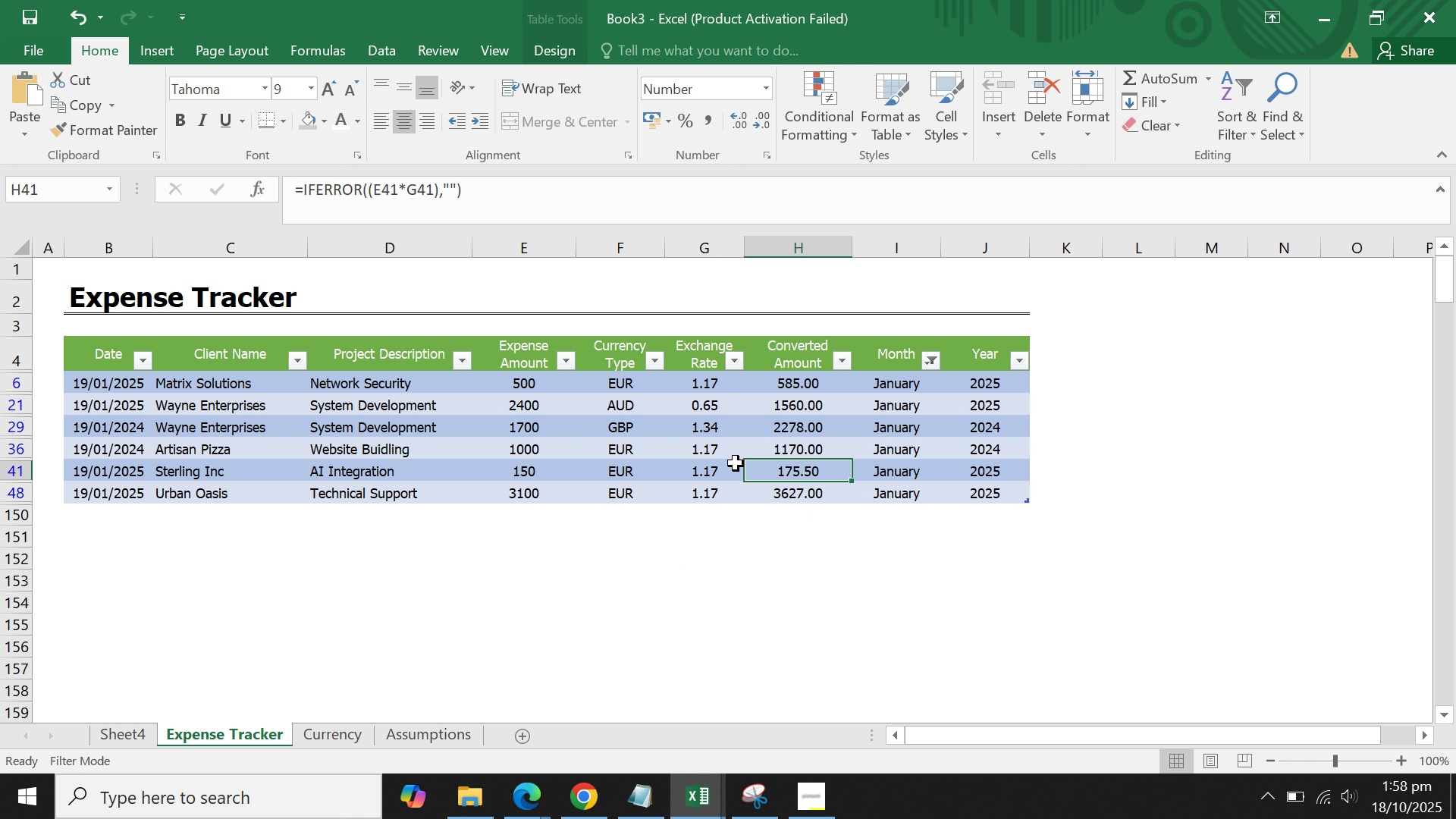 
double_click([729, 463])
 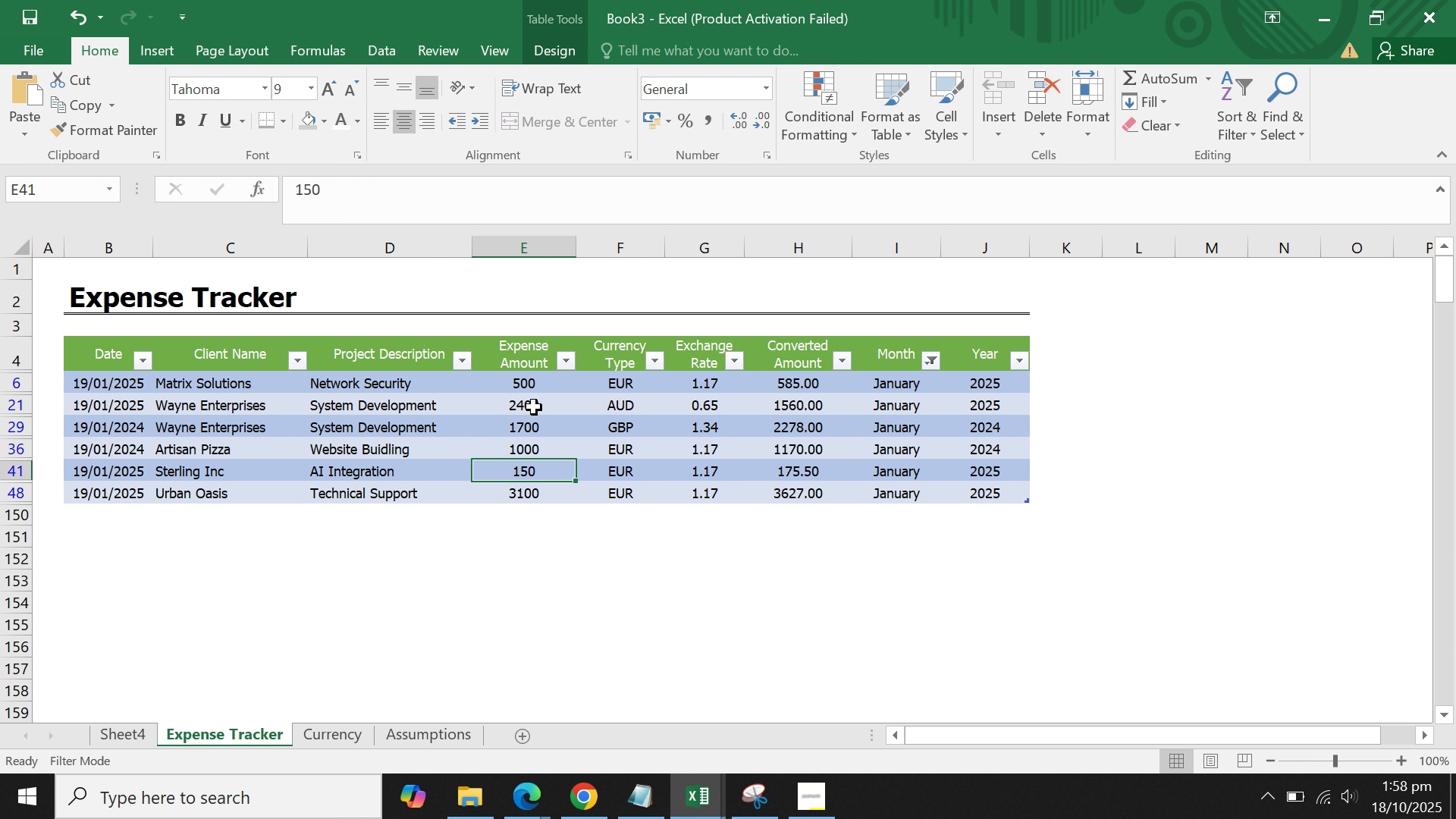 
double_click([534, 407])
 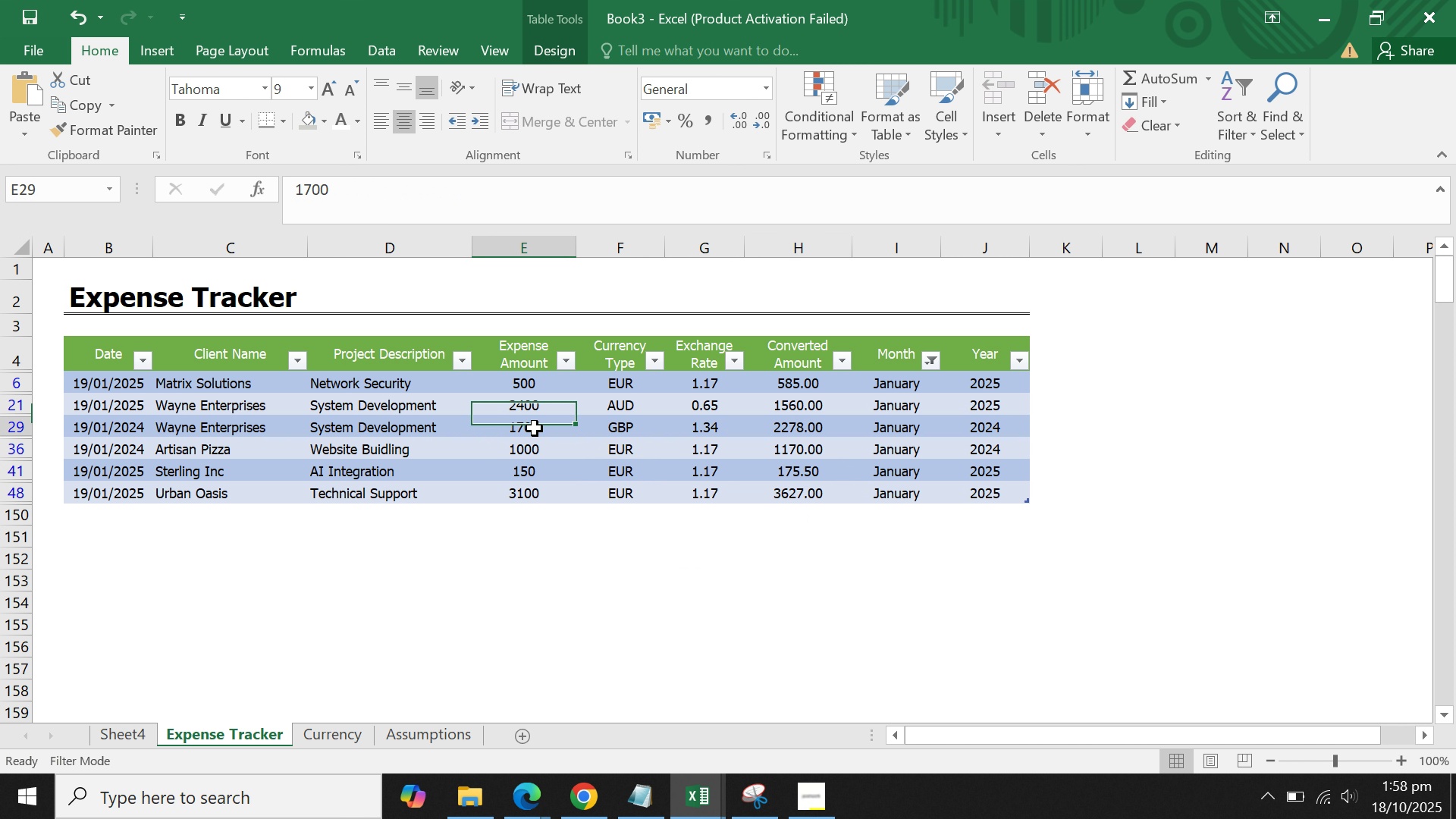 
left_click([535, 428])
 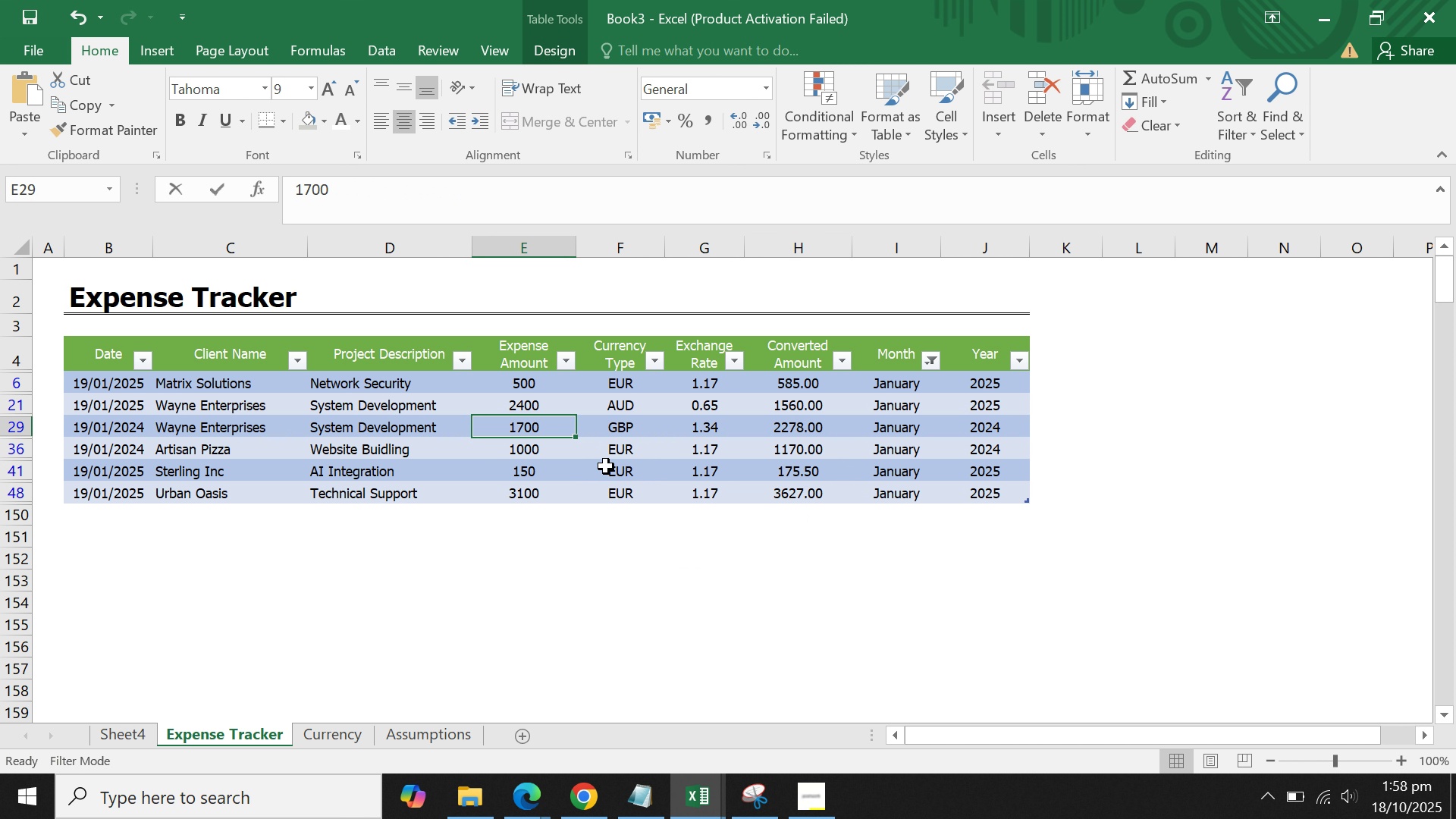 
type(1400)
 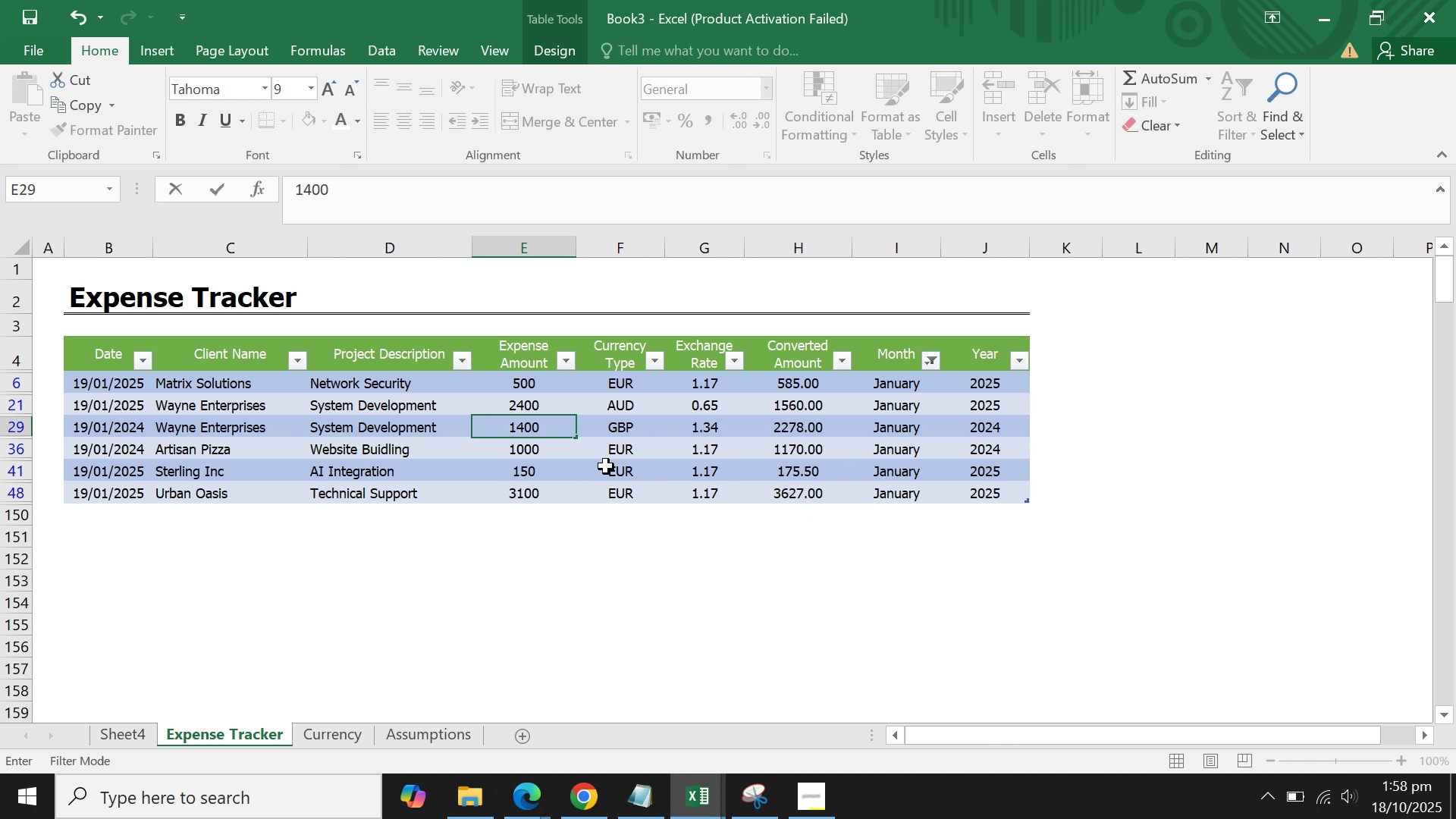 
key(ArrowUp)
 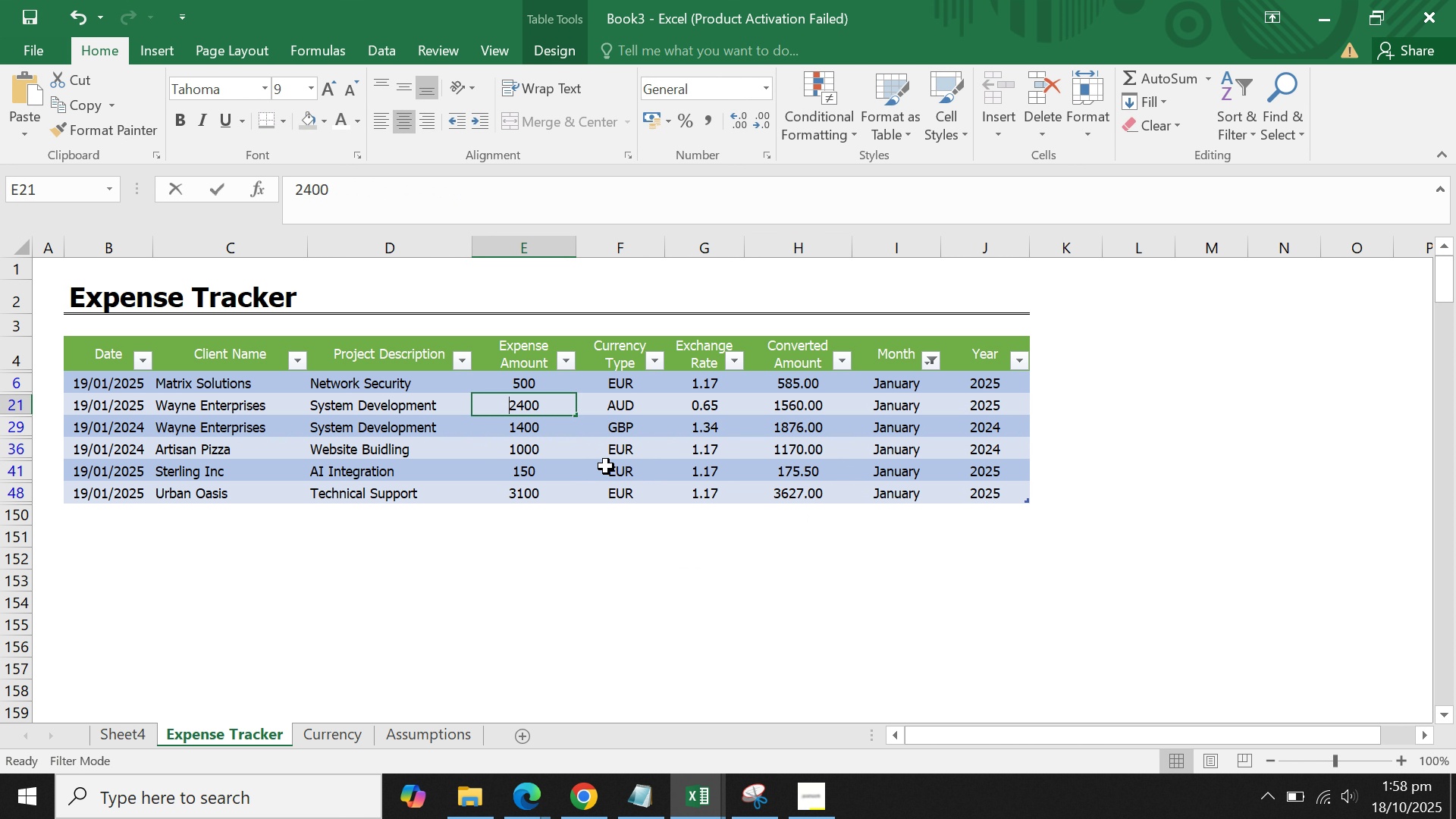 
type(600)
 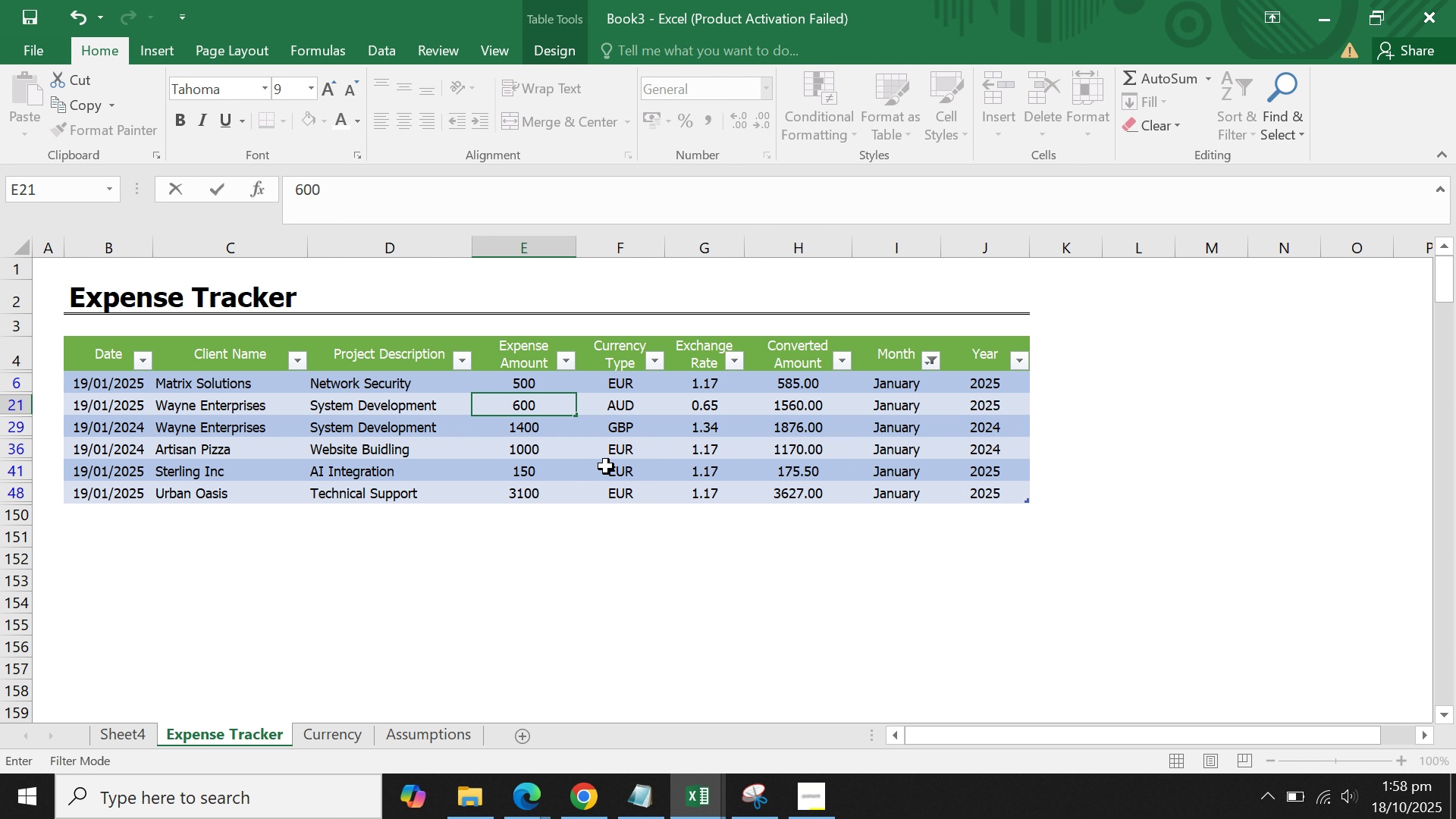 
key(Enter)
 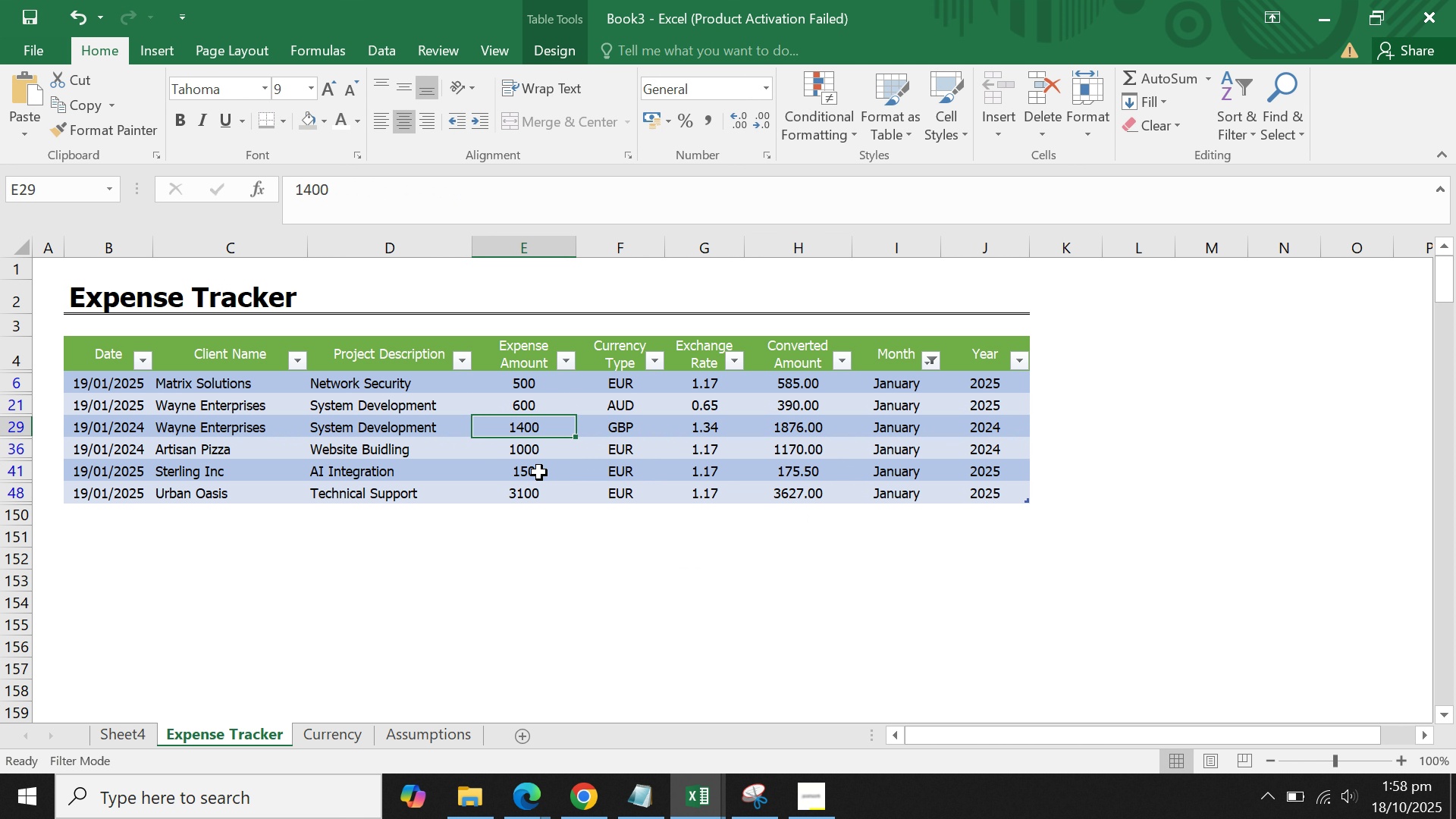 
left_click([539, 472])
 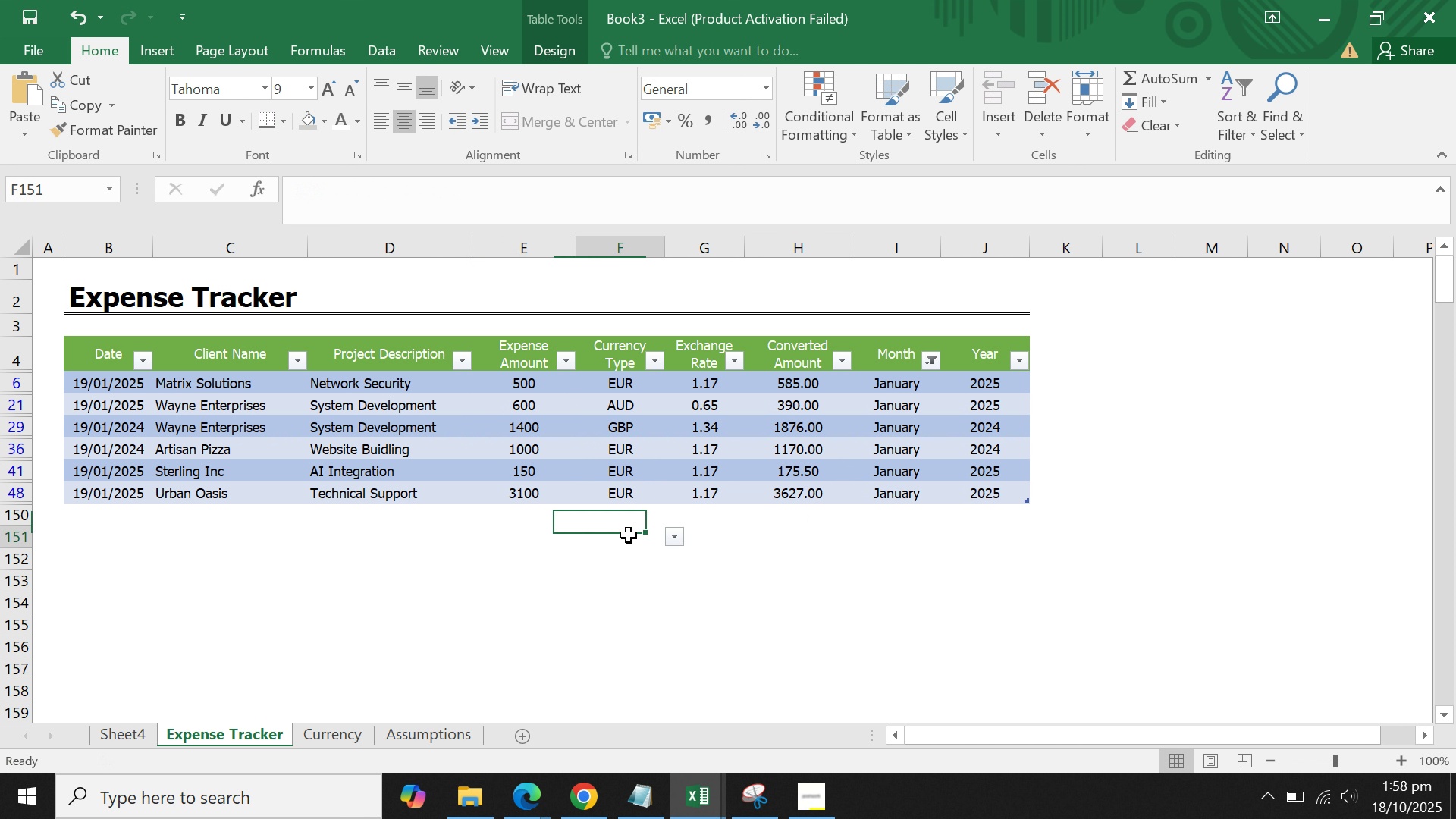 
left_click([629, 535])
 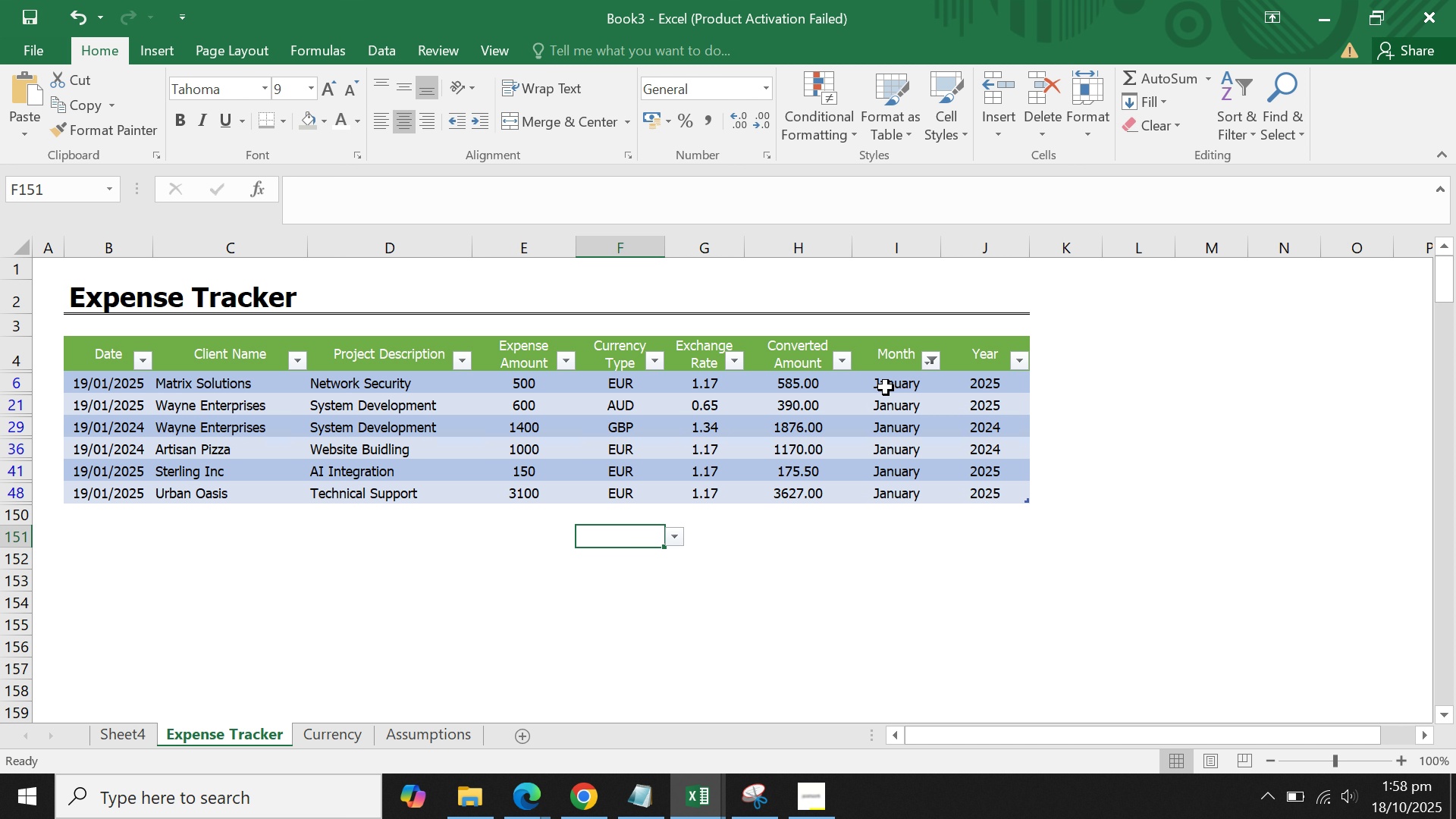 
left_click([886, 388])
 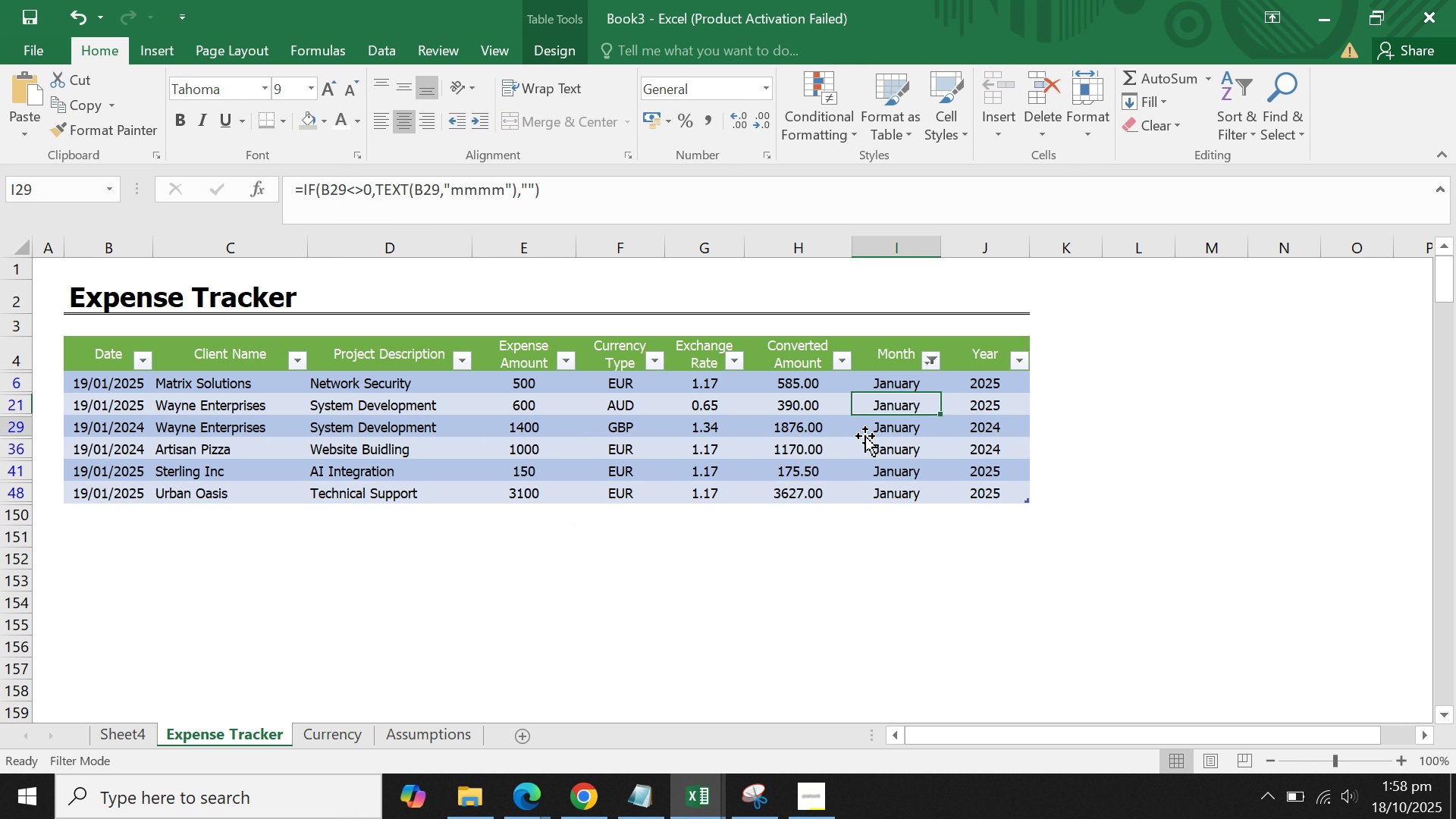 
left_click([865, 436])
 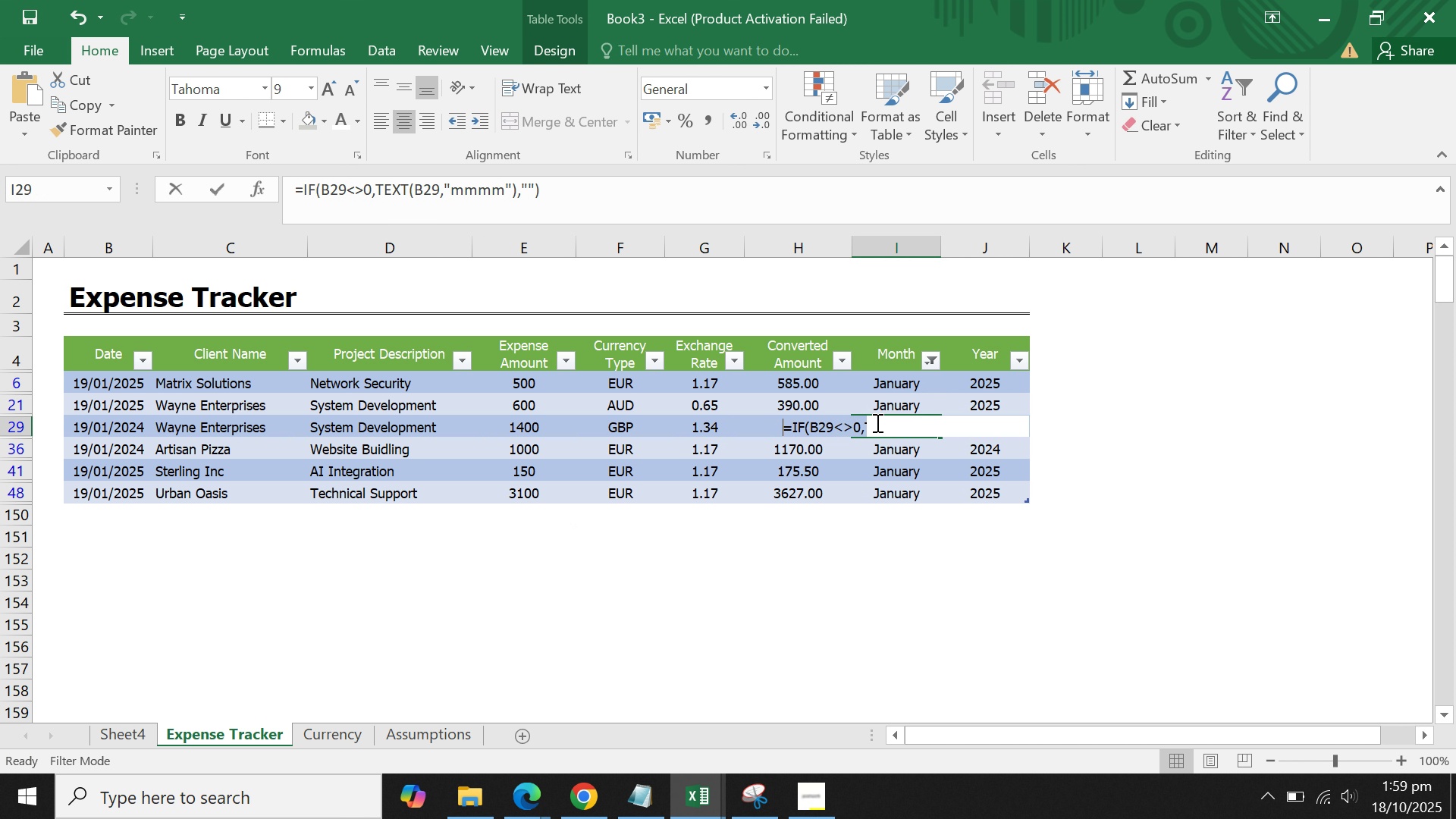 
type(May)
 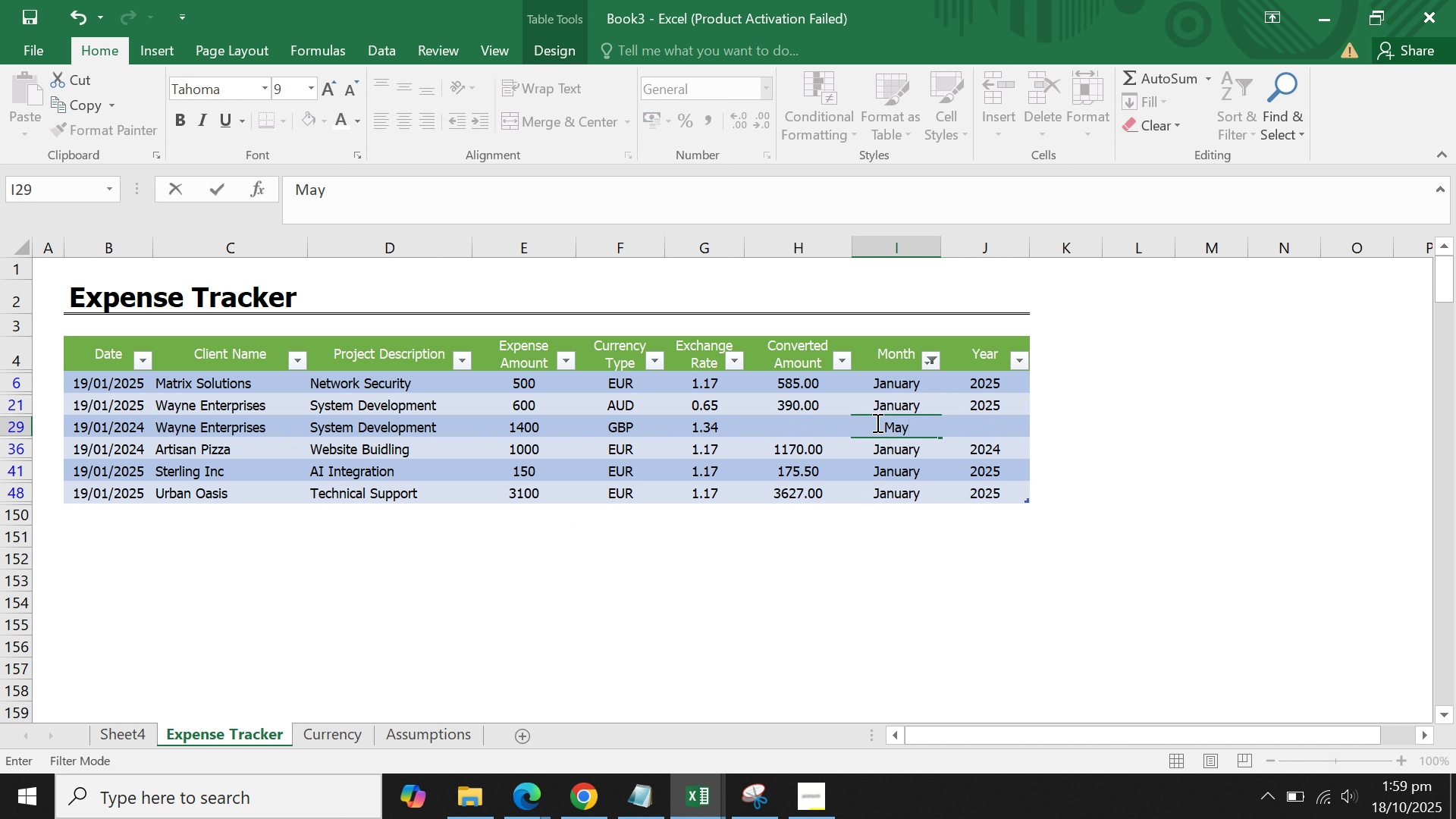 
key(Enter)
 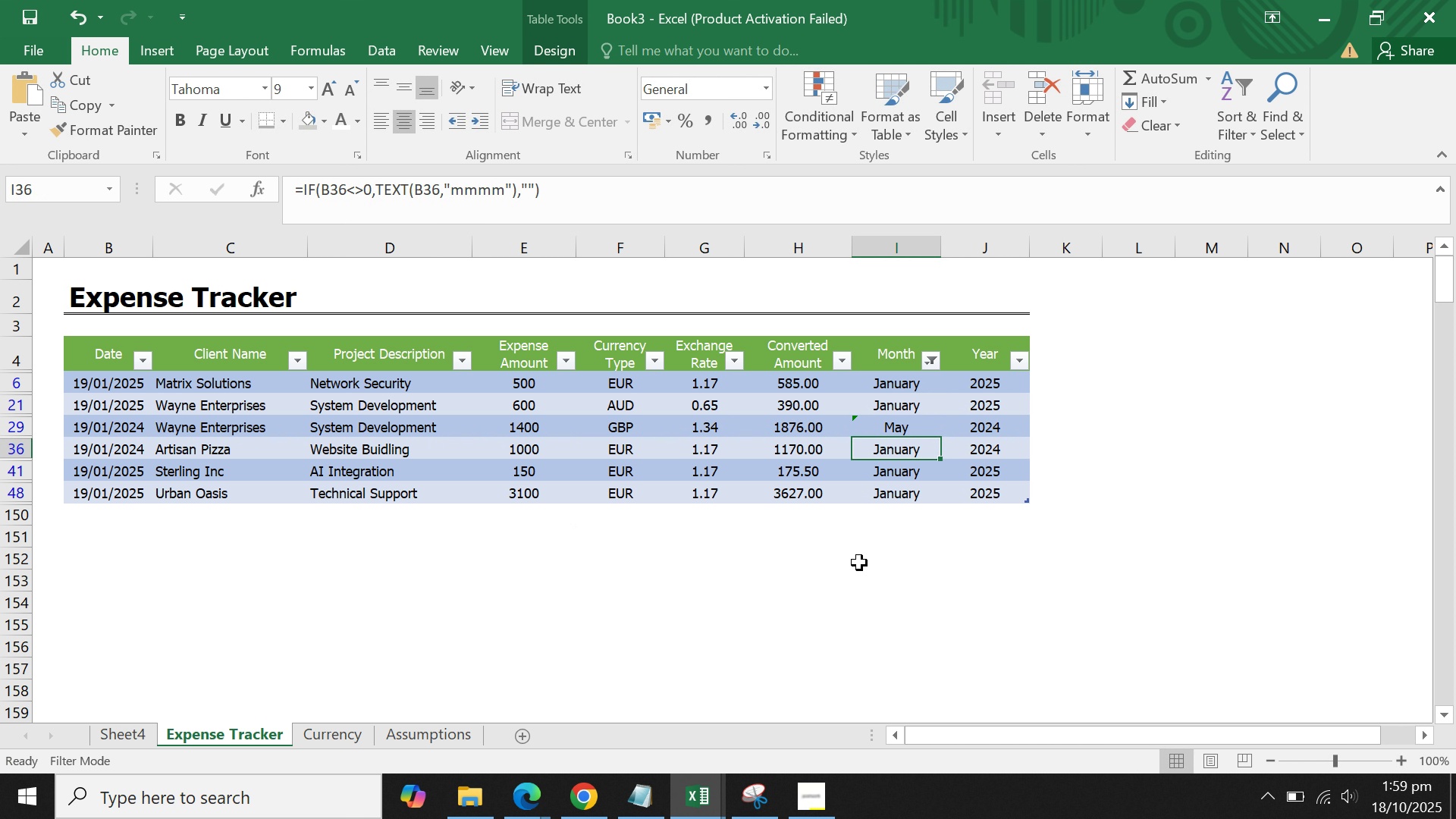 
left_click([834, 592])
 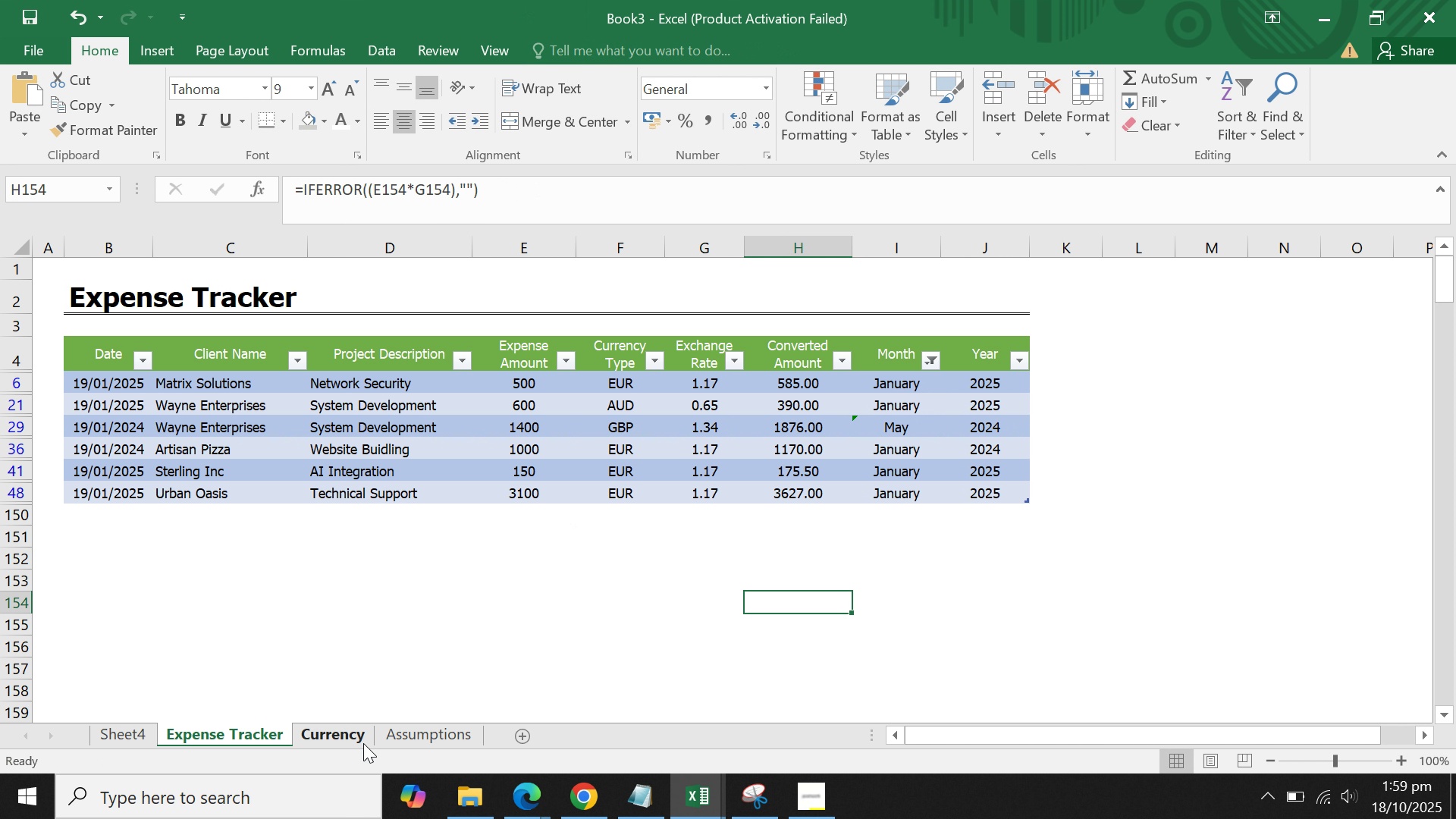 
left_click([357, 741])
 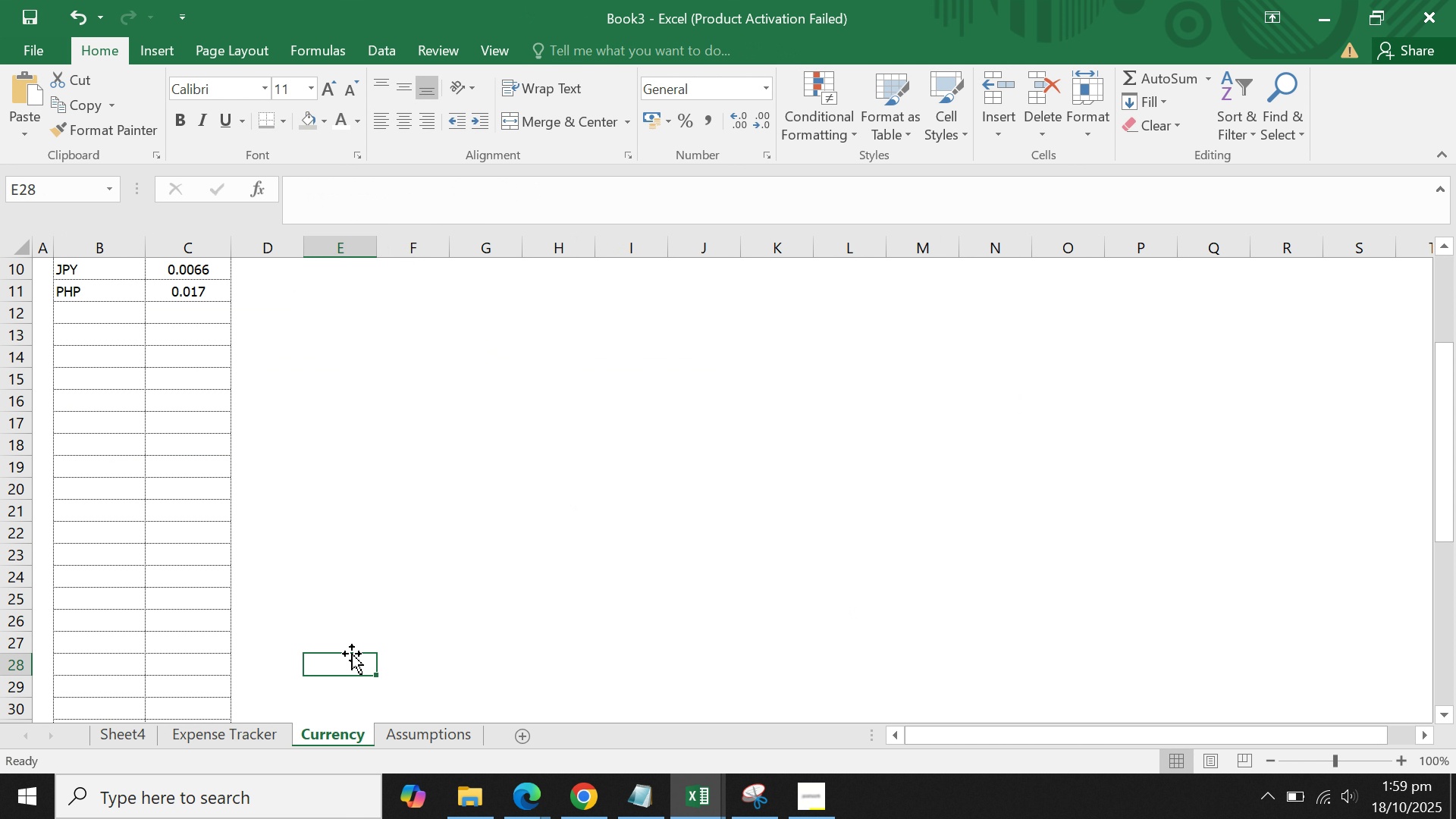 
scroll: coordinate [381, 641], scroll_direction: up, amount: 3.0
 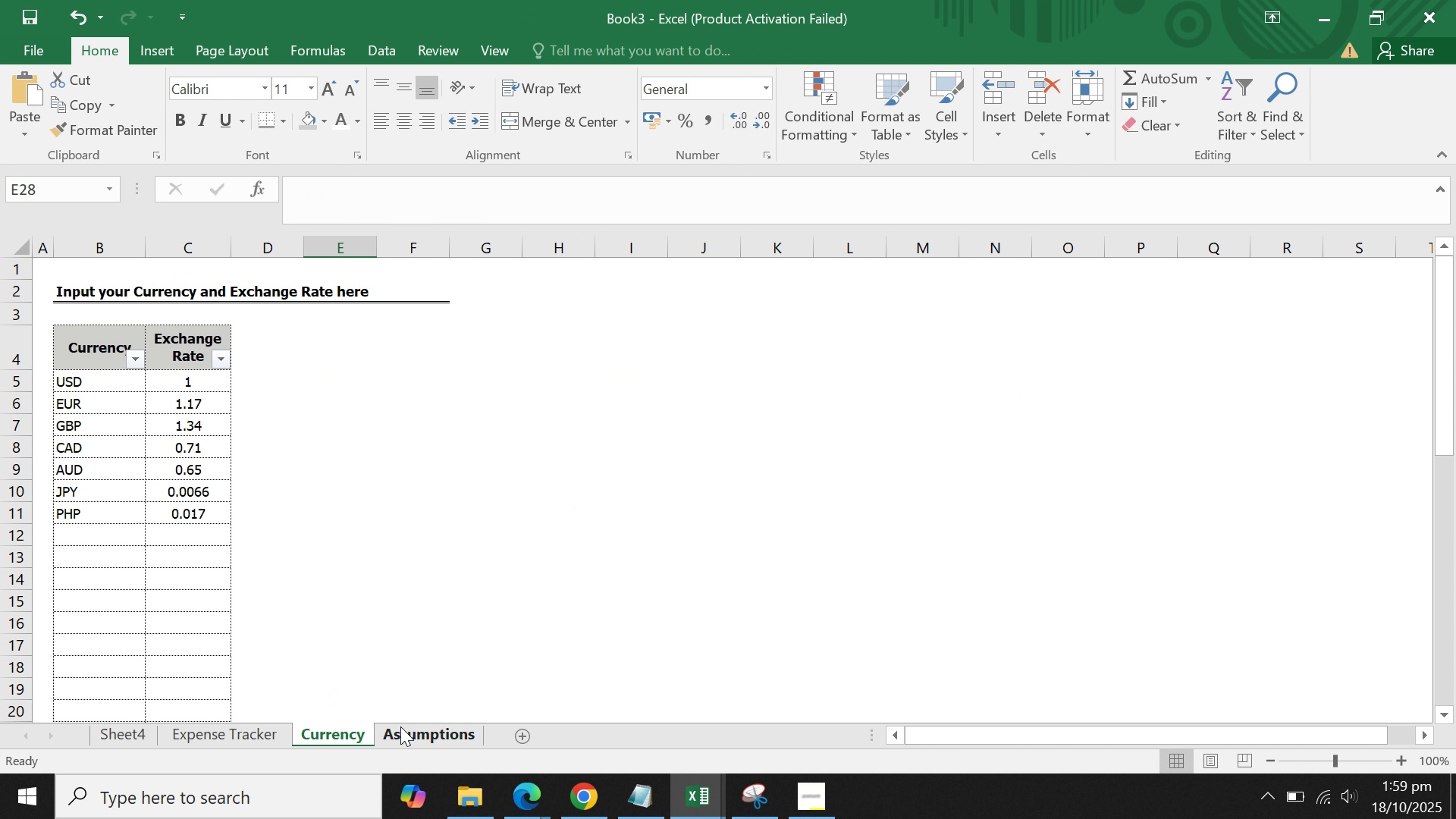 
left_click([400, 727])
 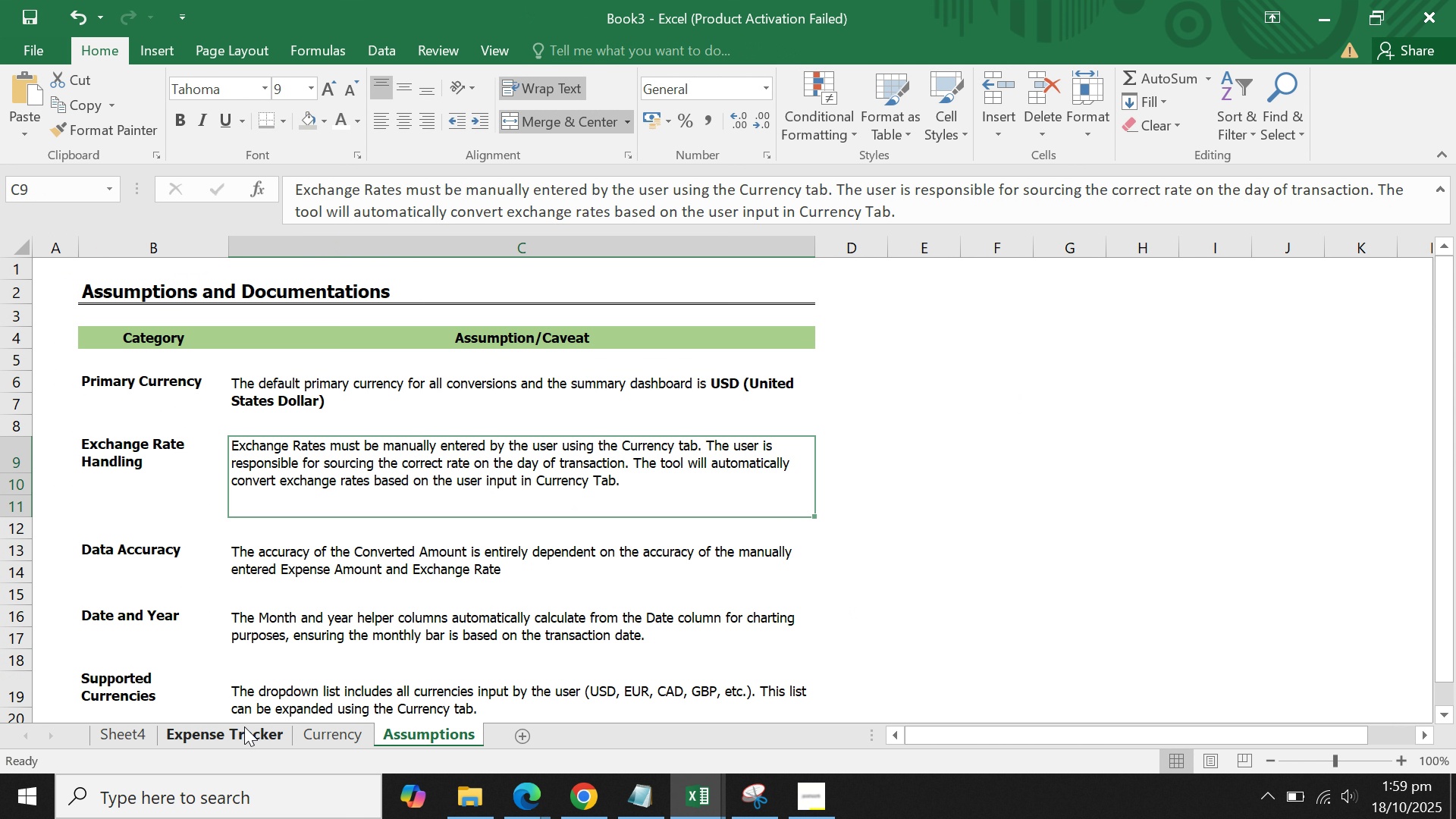 
left_click([244, 726])
 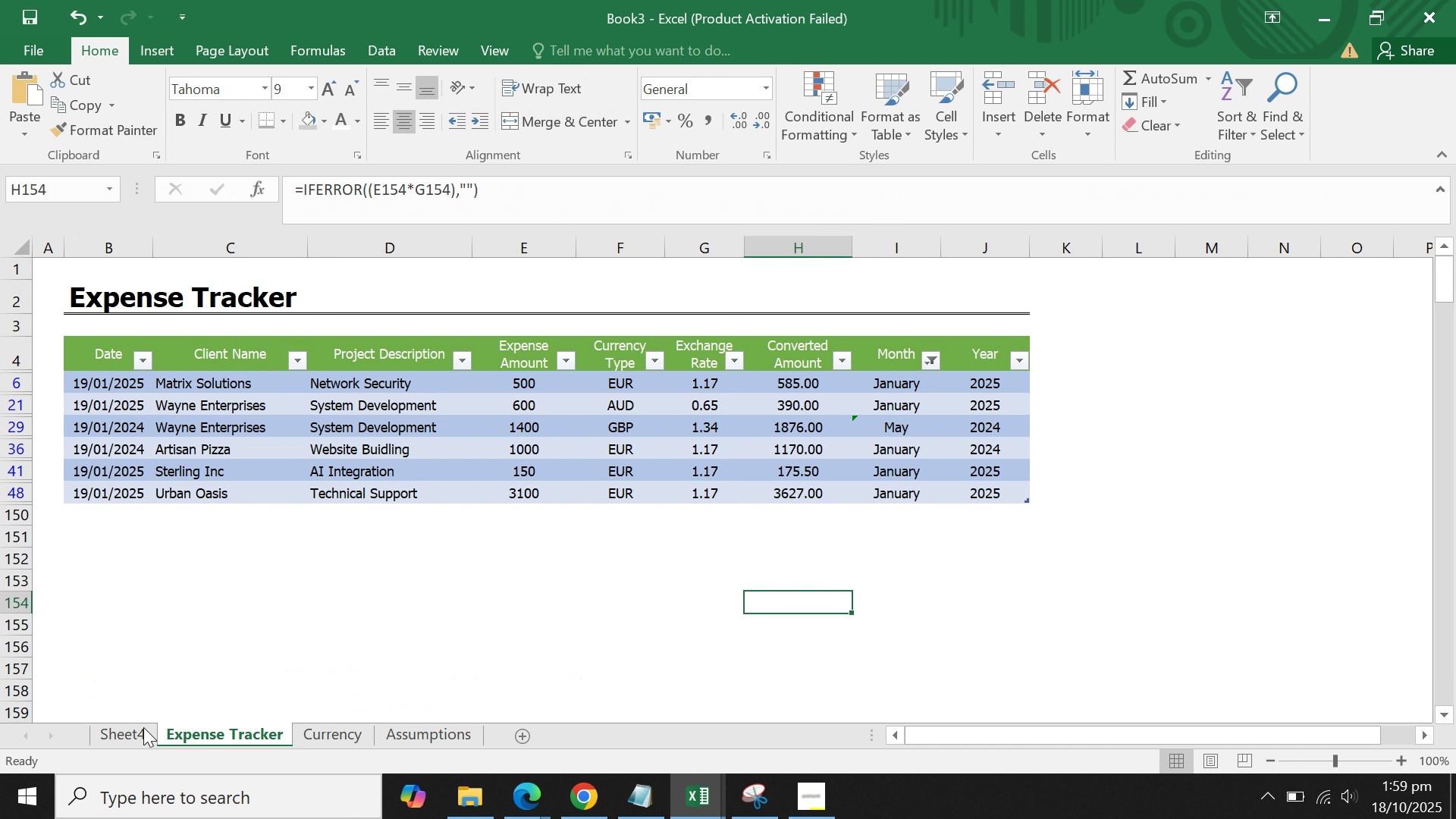 
left_click([143, 727])
 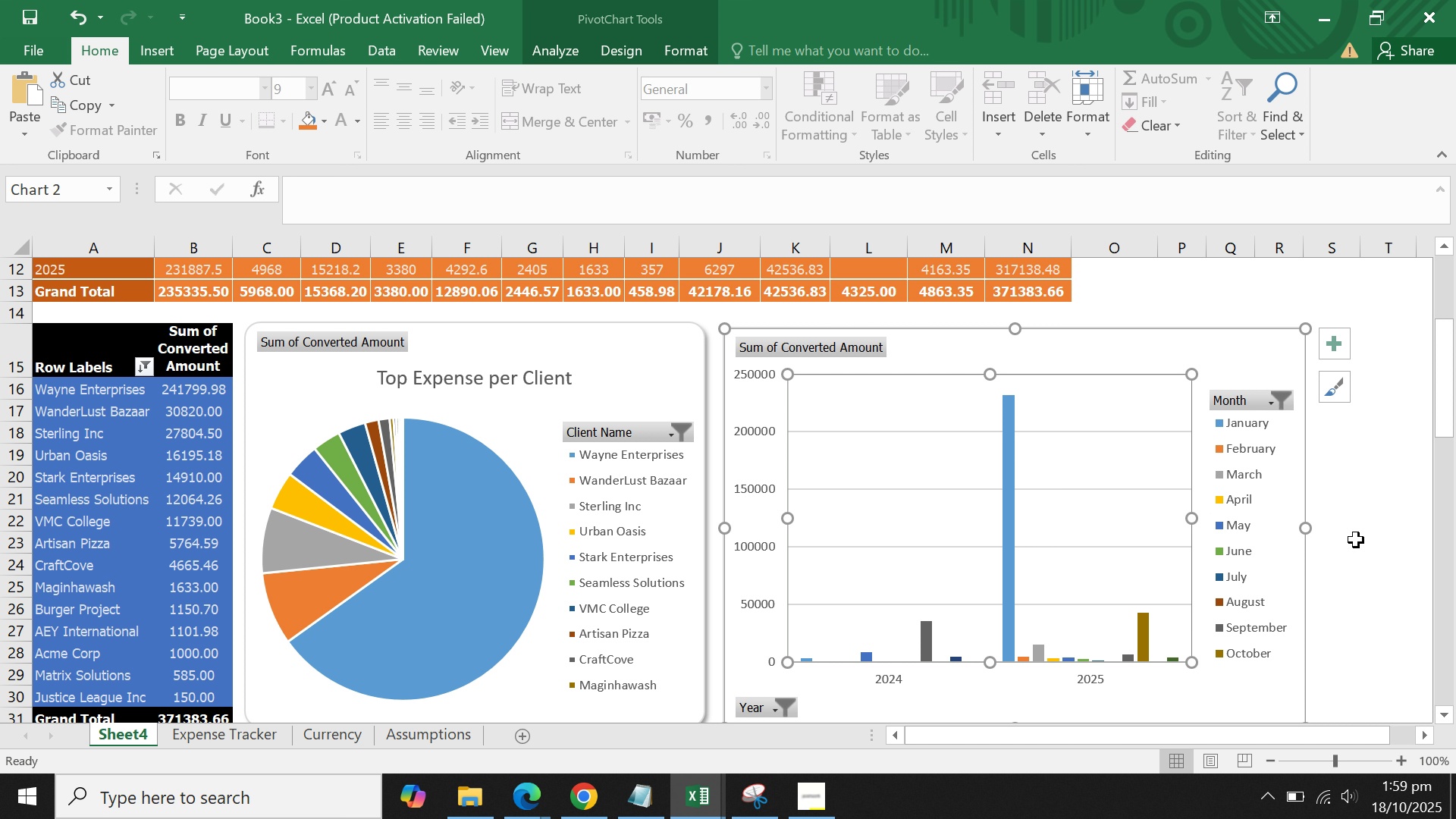 
left_click([1367, 536])
 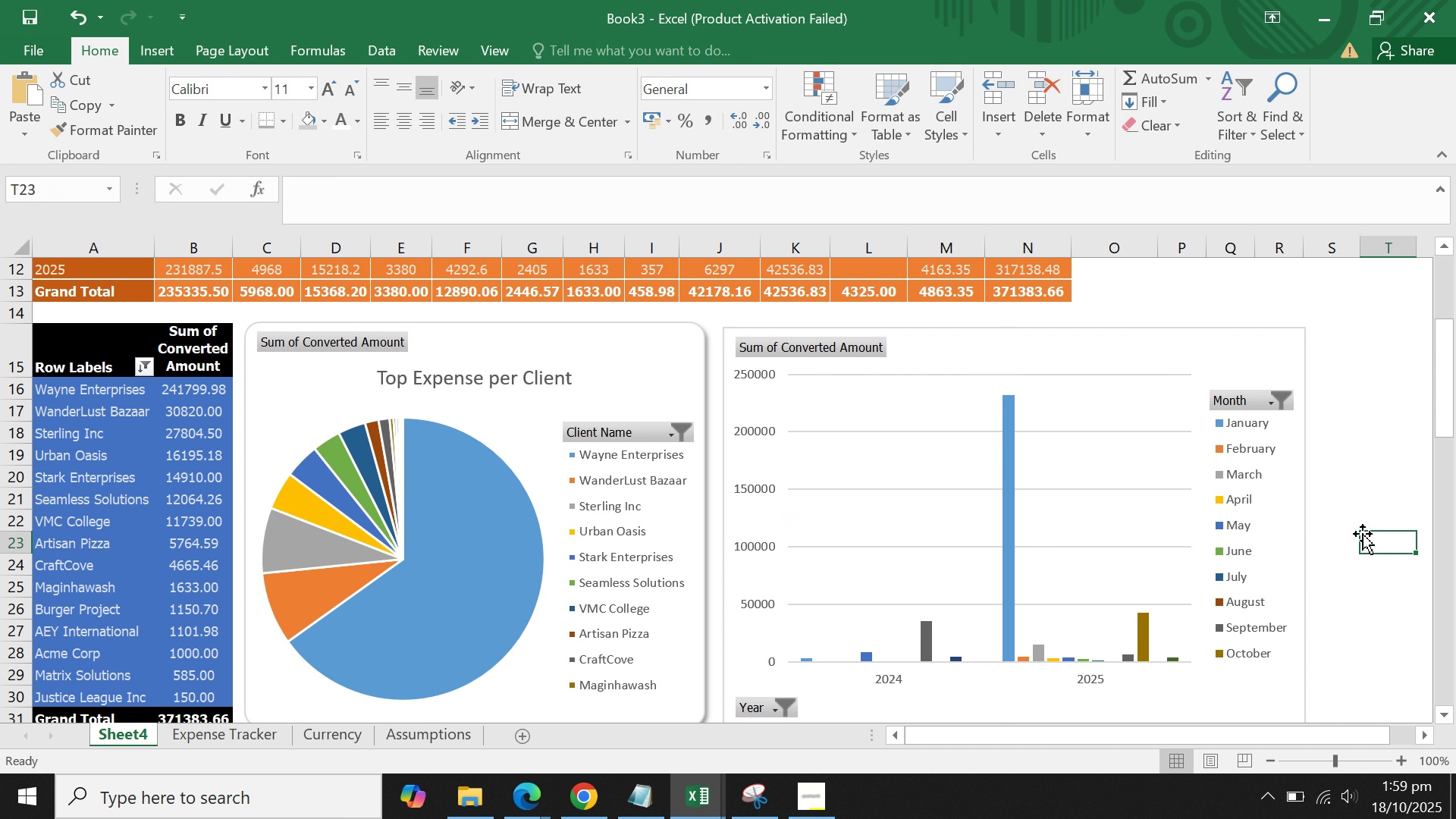 
wait(11.95)
 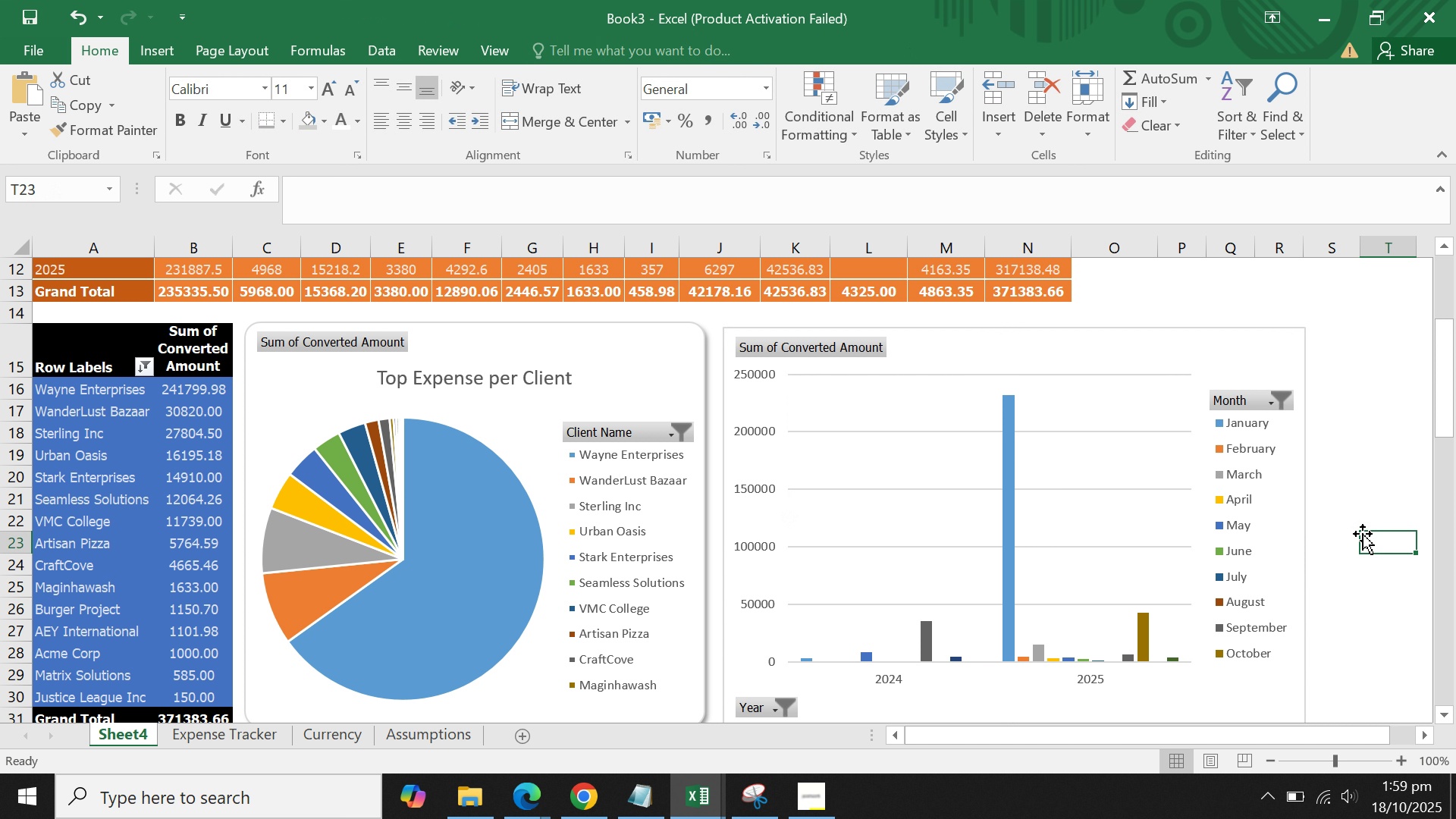 
scroll: coordinate [1030, 502], scroll_direction: down, amount: 2.0
 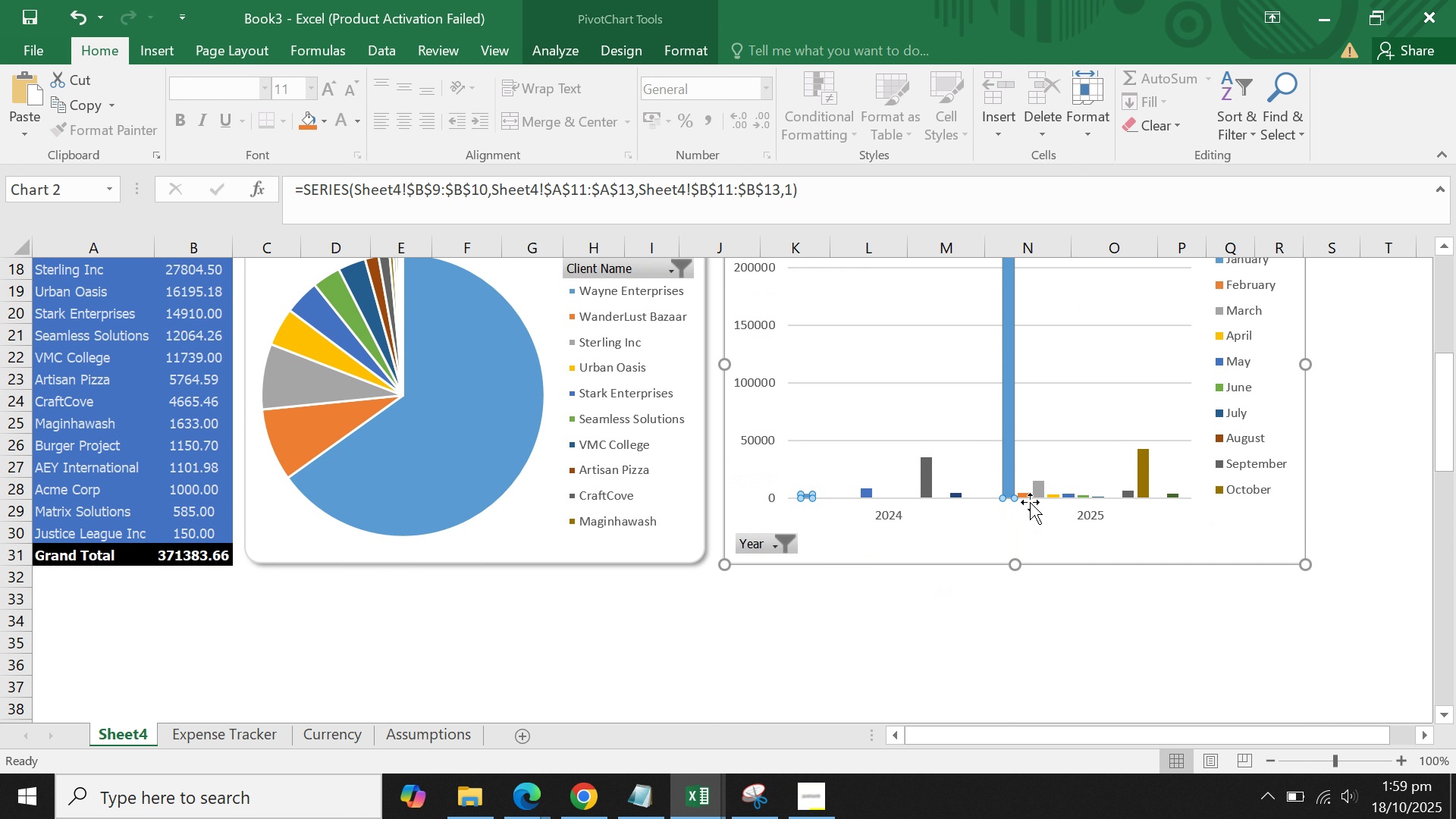 
scroll: coordinate [1030, 502], scroll_direction: up, amount: 1.0
 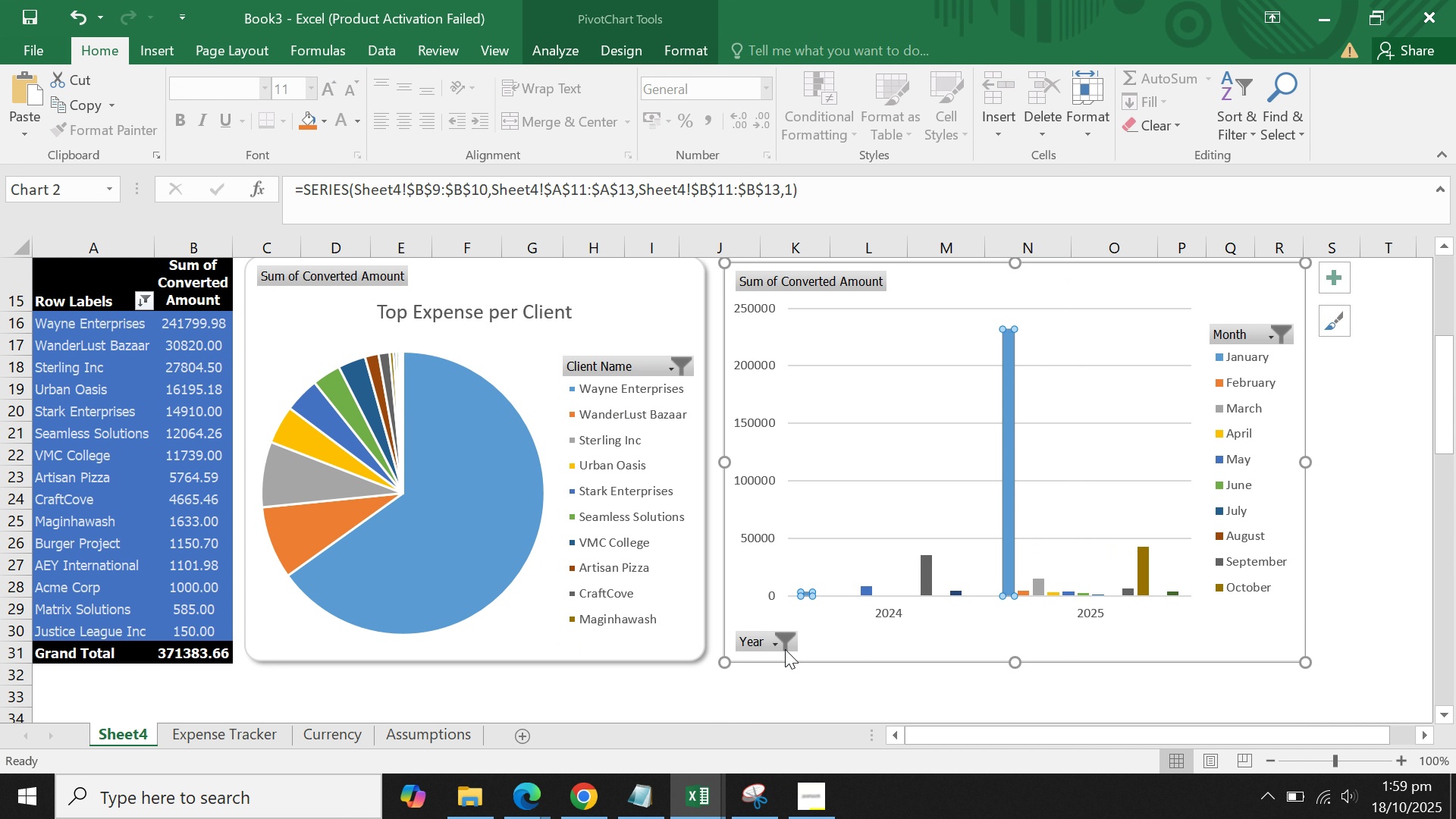 
left_click([785, 649])
 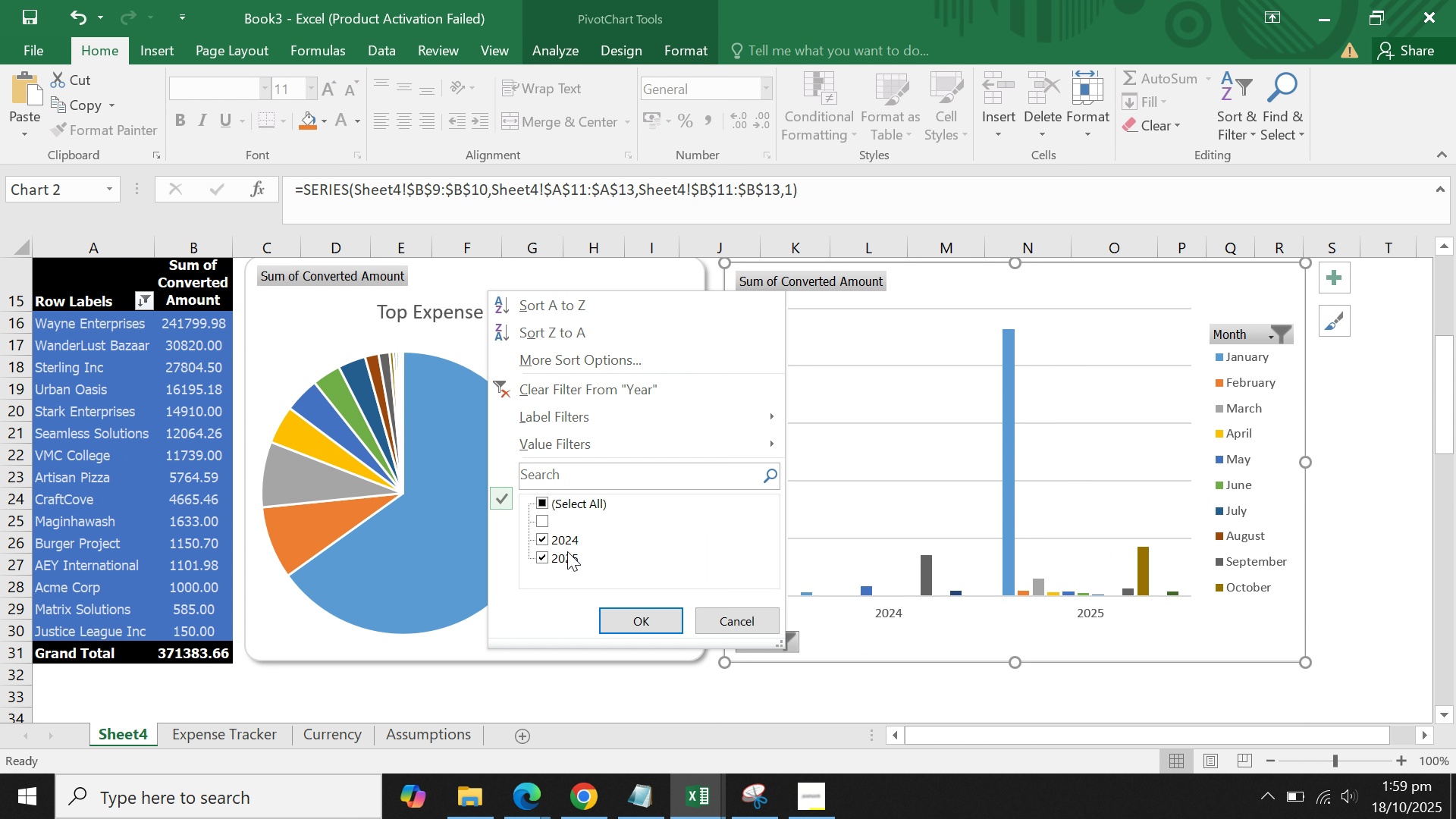 
left_click([566, 551])
 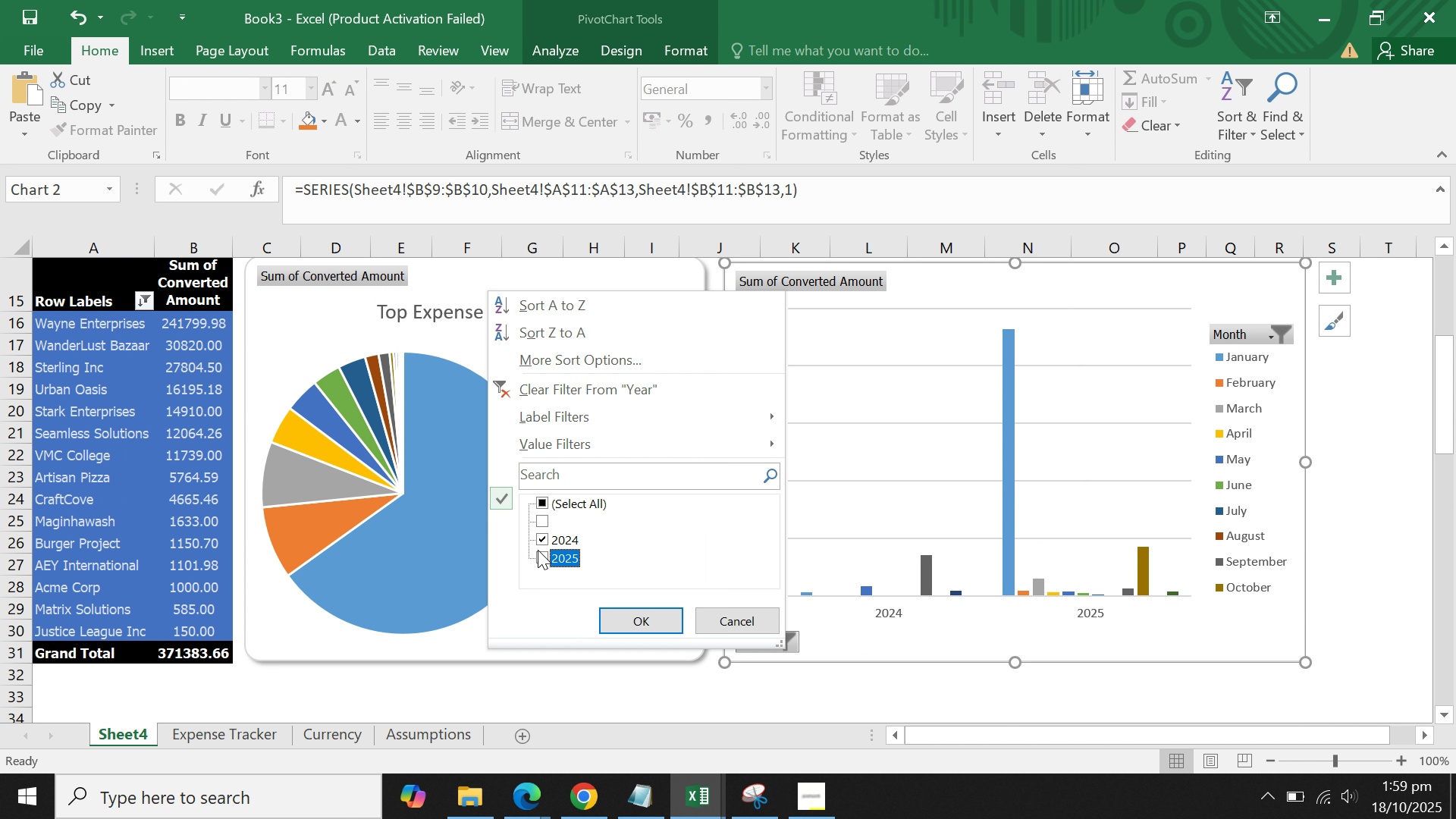 
left_click([620, 617])
 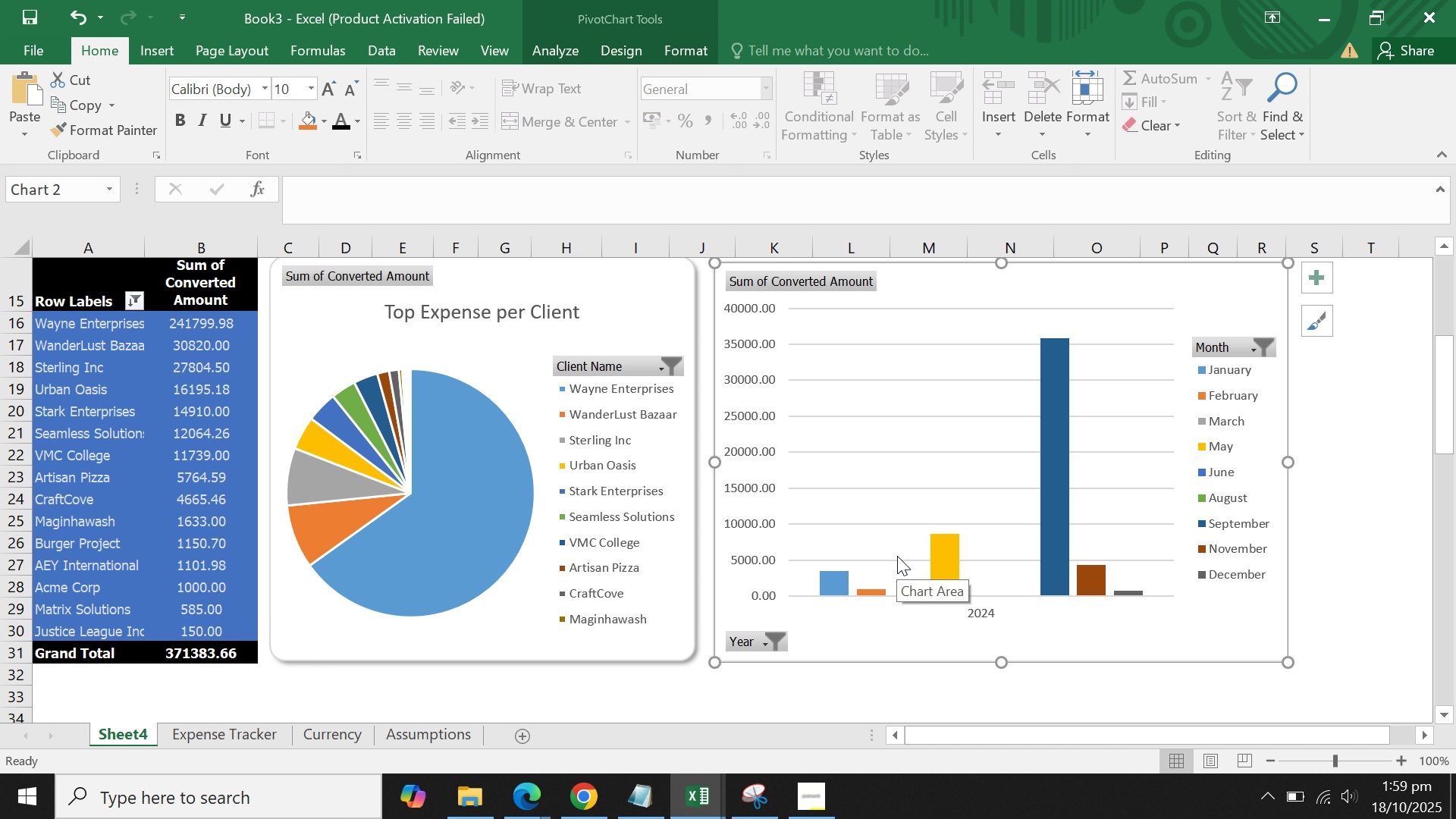 
scroll: coordinate [897, 555], scroll_direction: up, amount: 1.0
 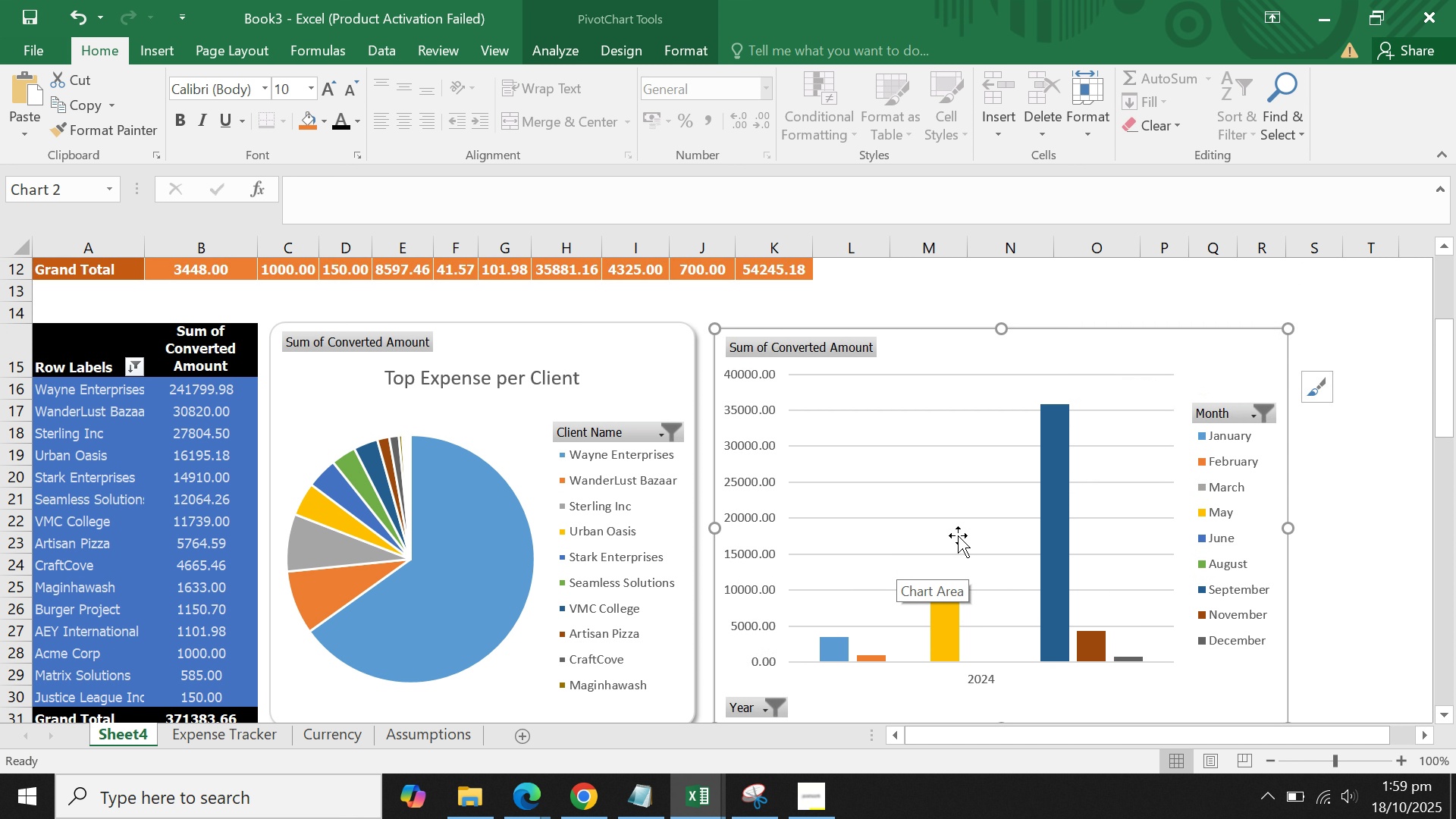 
scroll: coordinate [958, 535], scroll_direction: down, amount: 2.0
 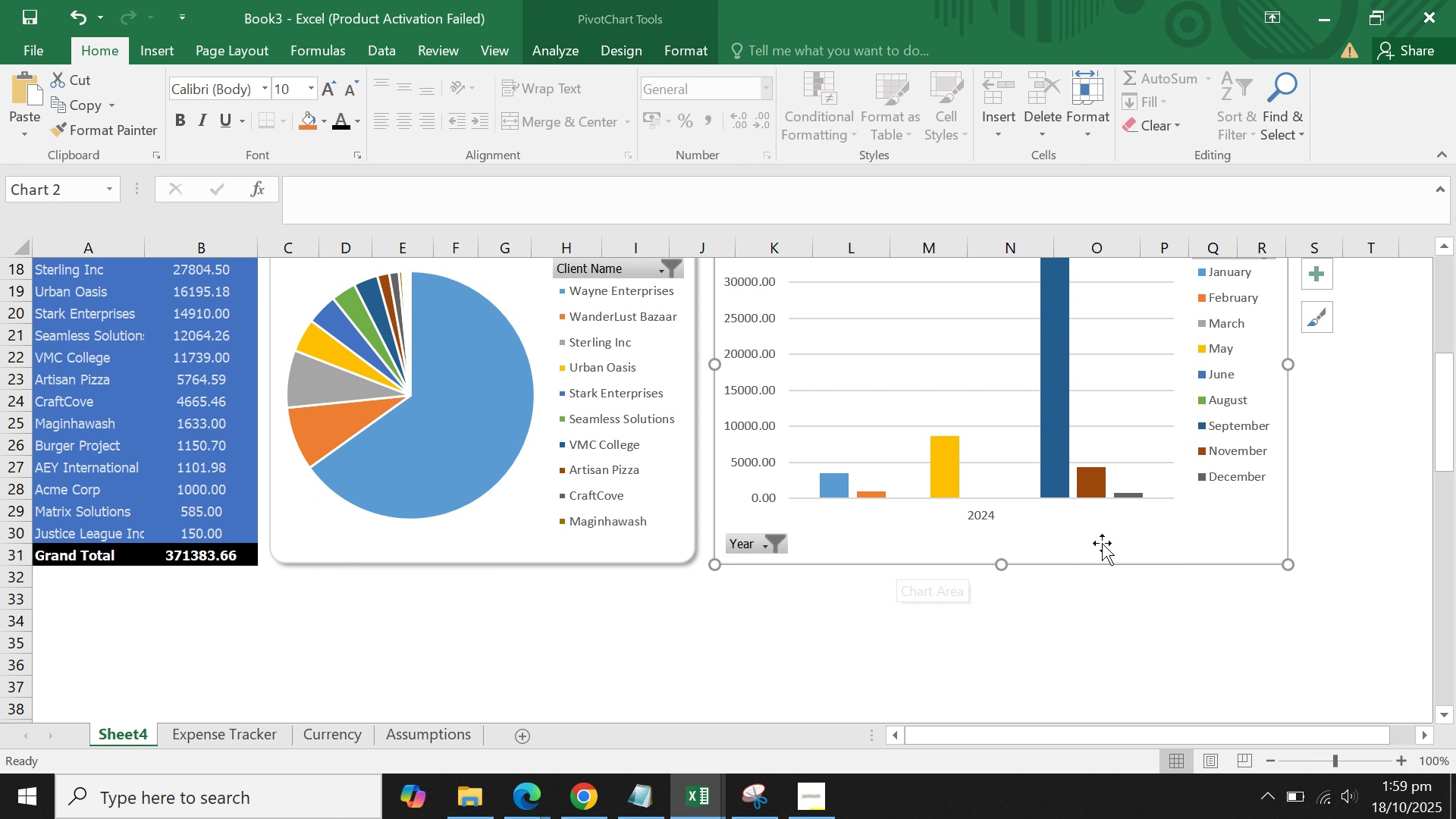 
scroll: coordinate [1285, 515], scroll_direction: up, amount: 3.0
 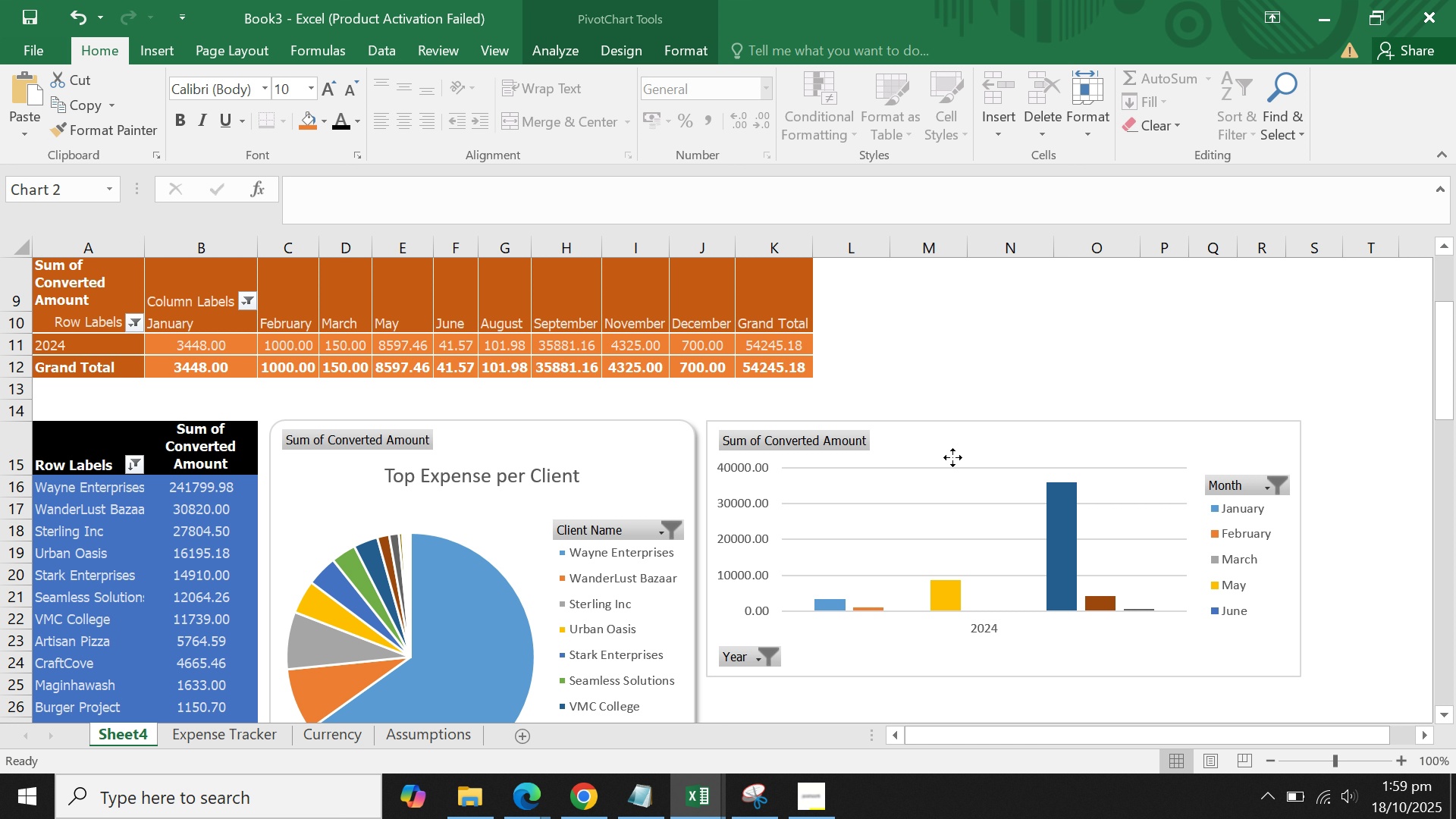 
wait(6.93)
 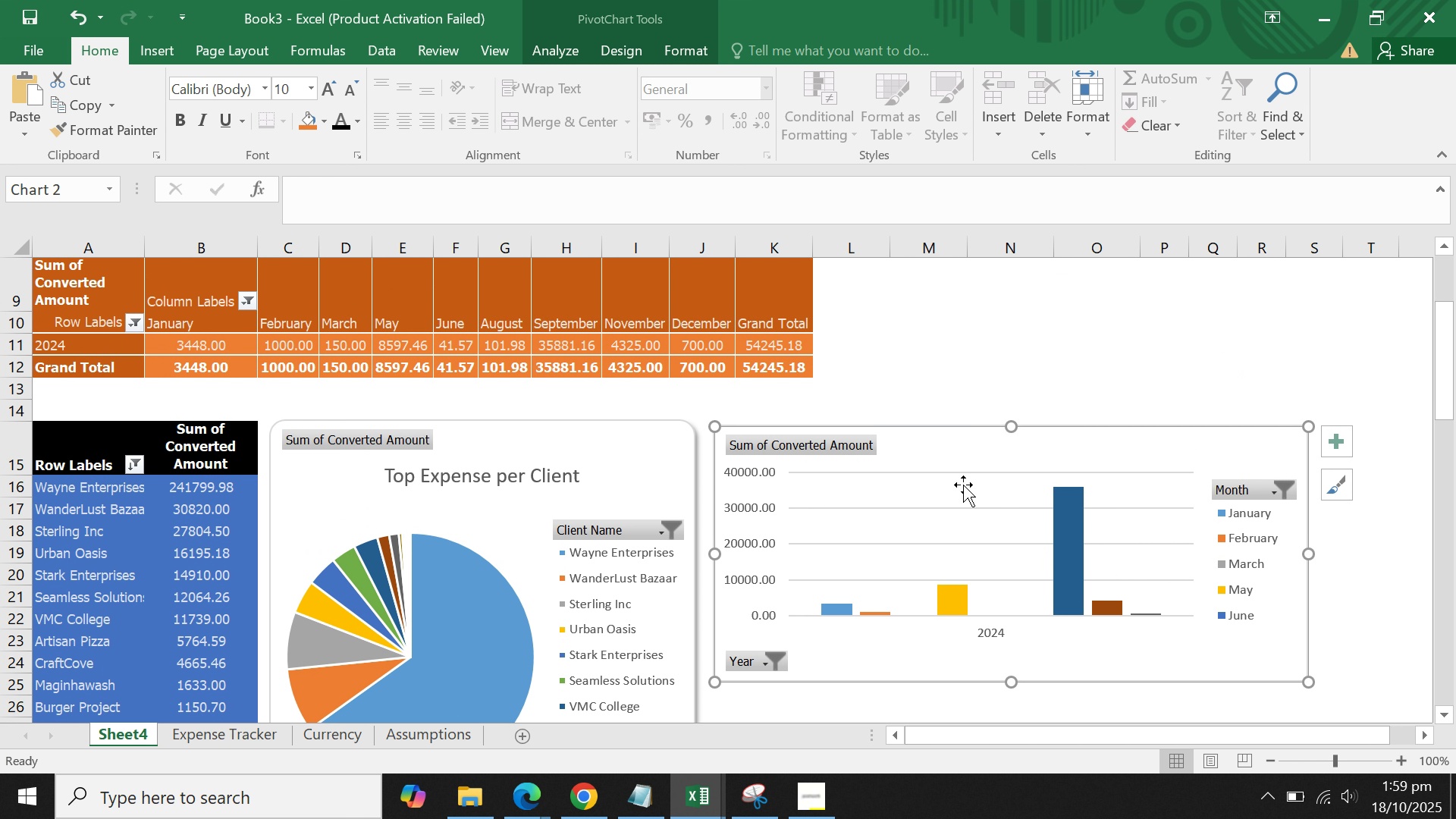 
key(Control+C)
 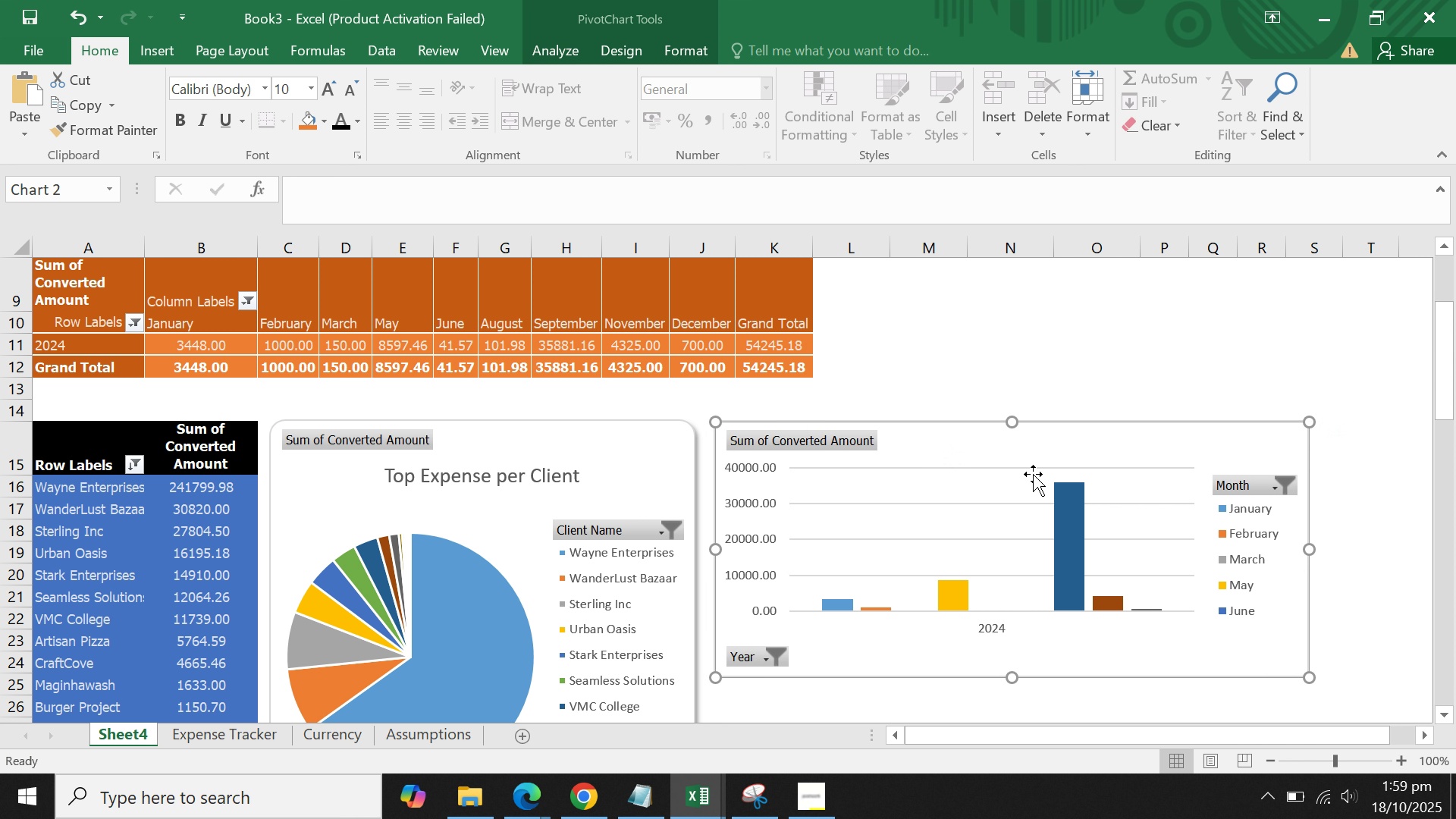 
scroll: coordinate [1033, 474], scroll_direction: down, amount: 3.0
 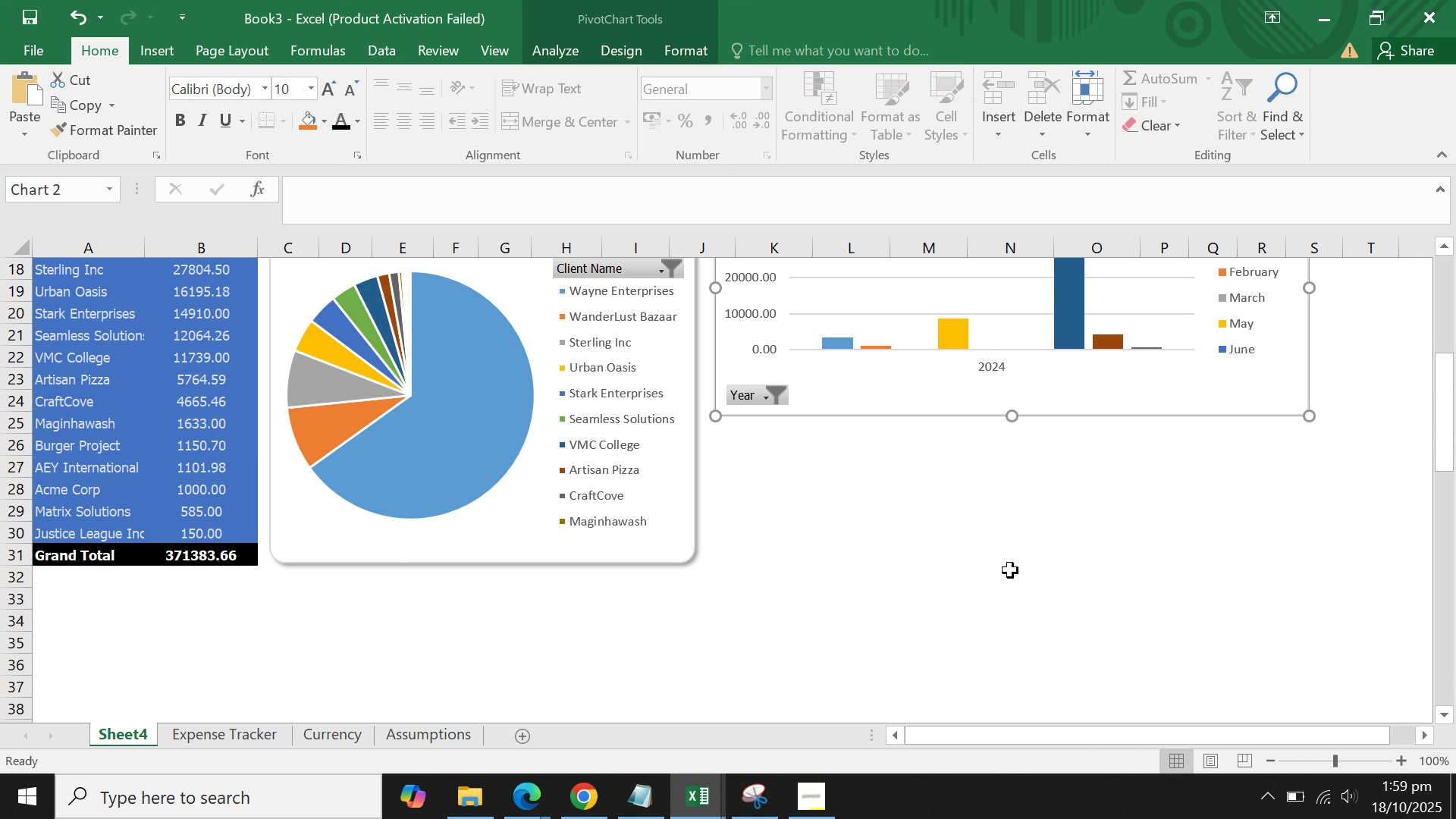 
left_click([1010, 570])
 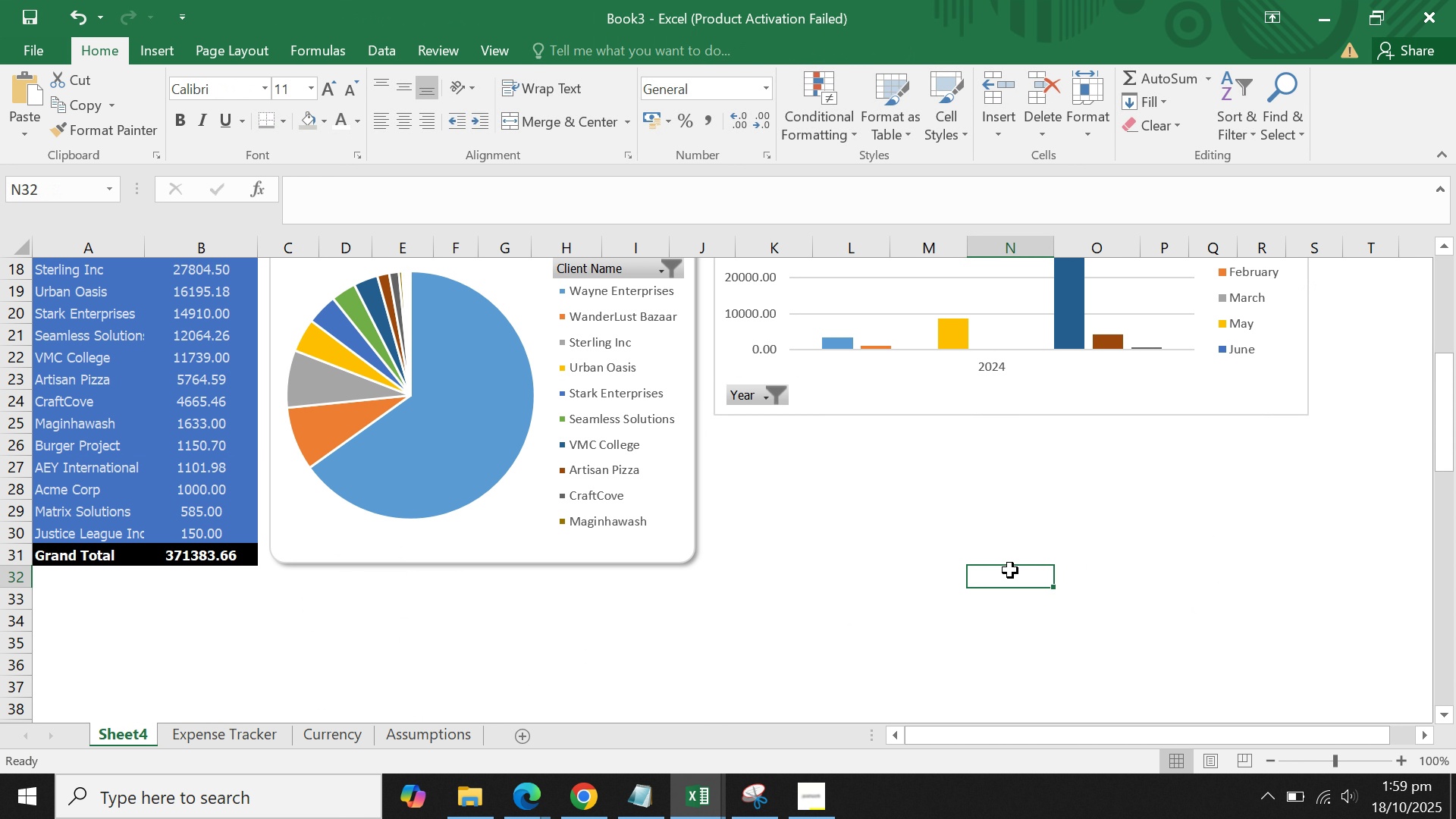 
key(Control+V)
 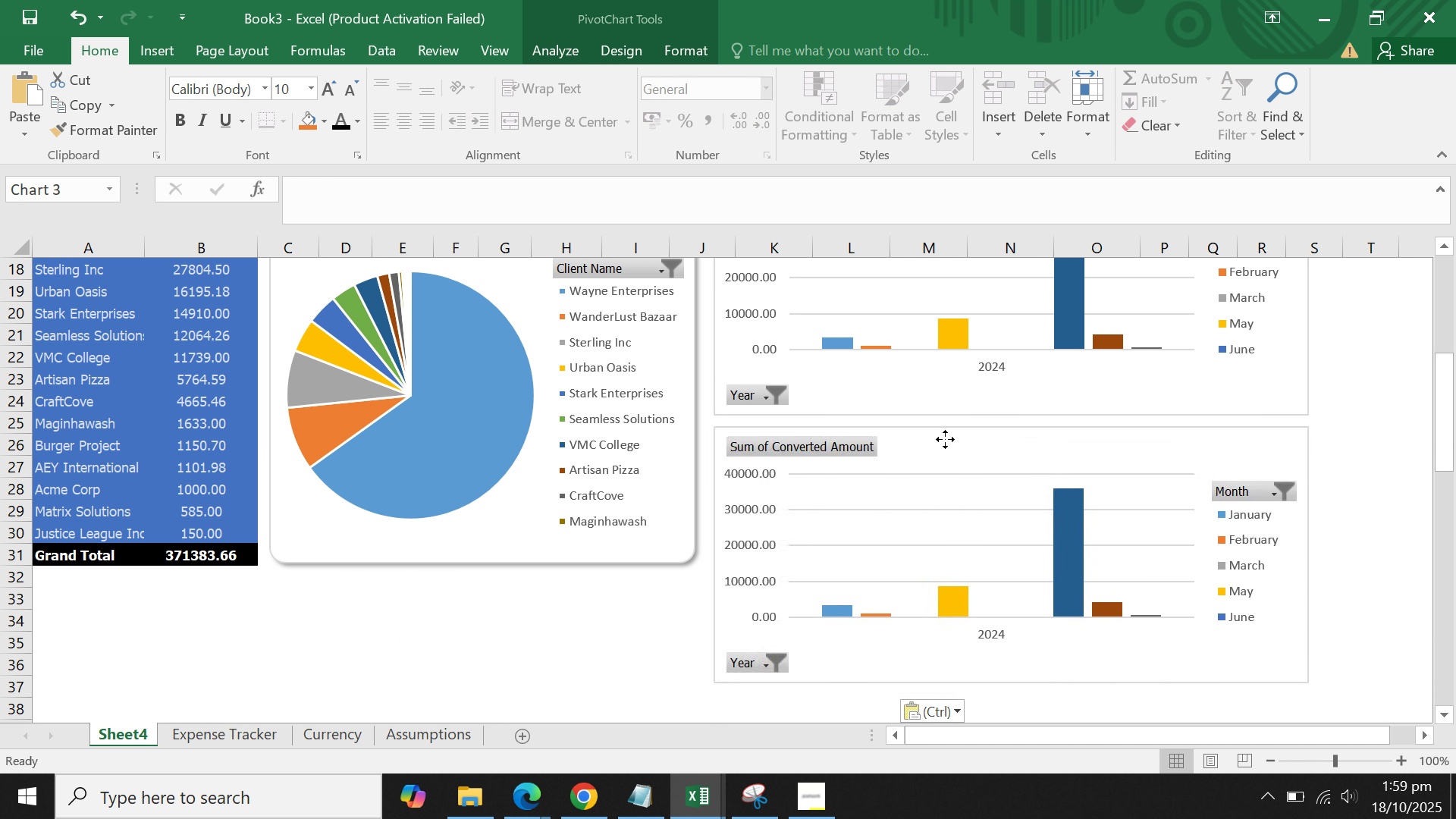 
scroll: coordinate [977, 438], scroll_direction: up, amount: 2.0
 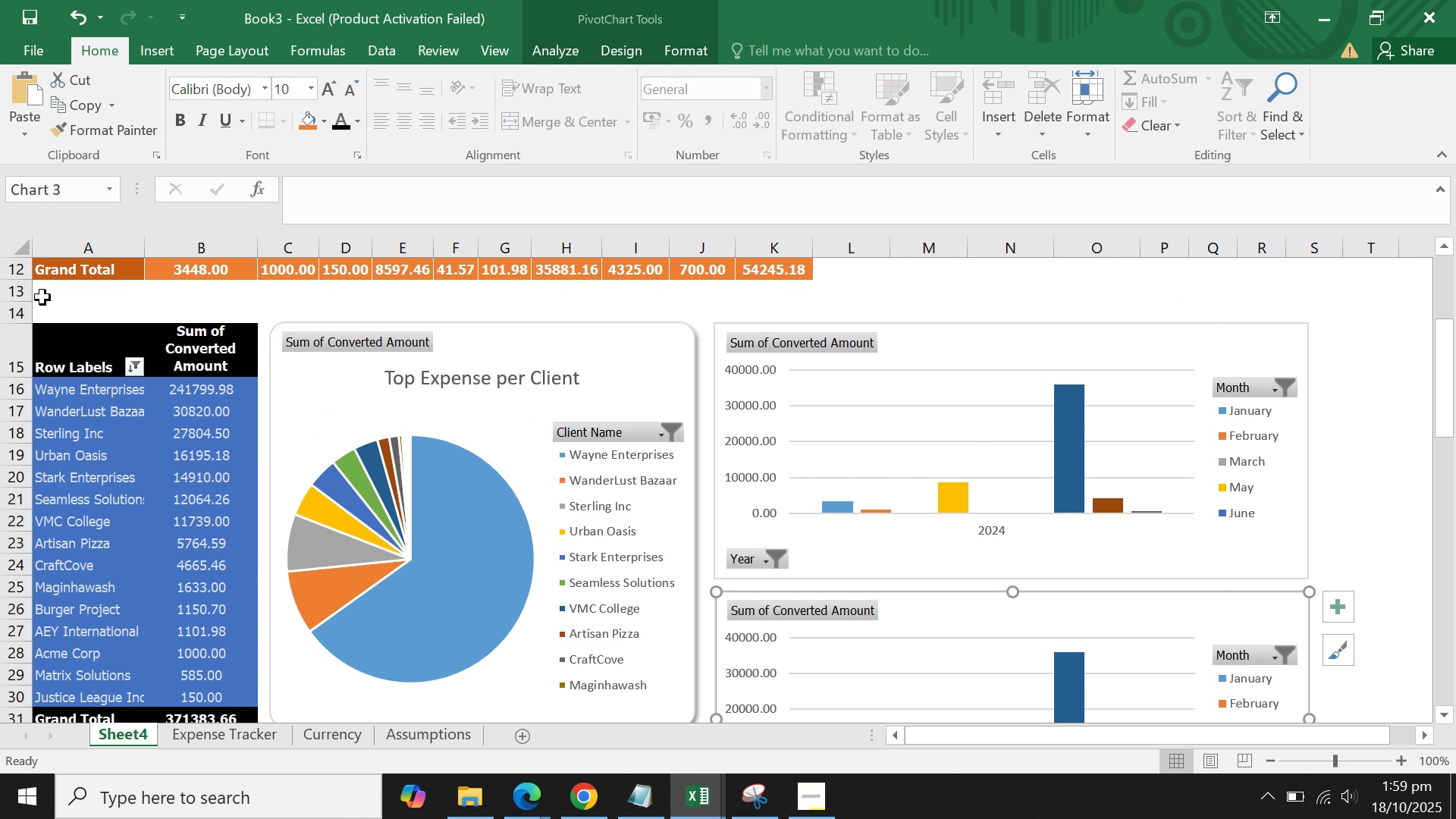 
left_click([18, 297])
 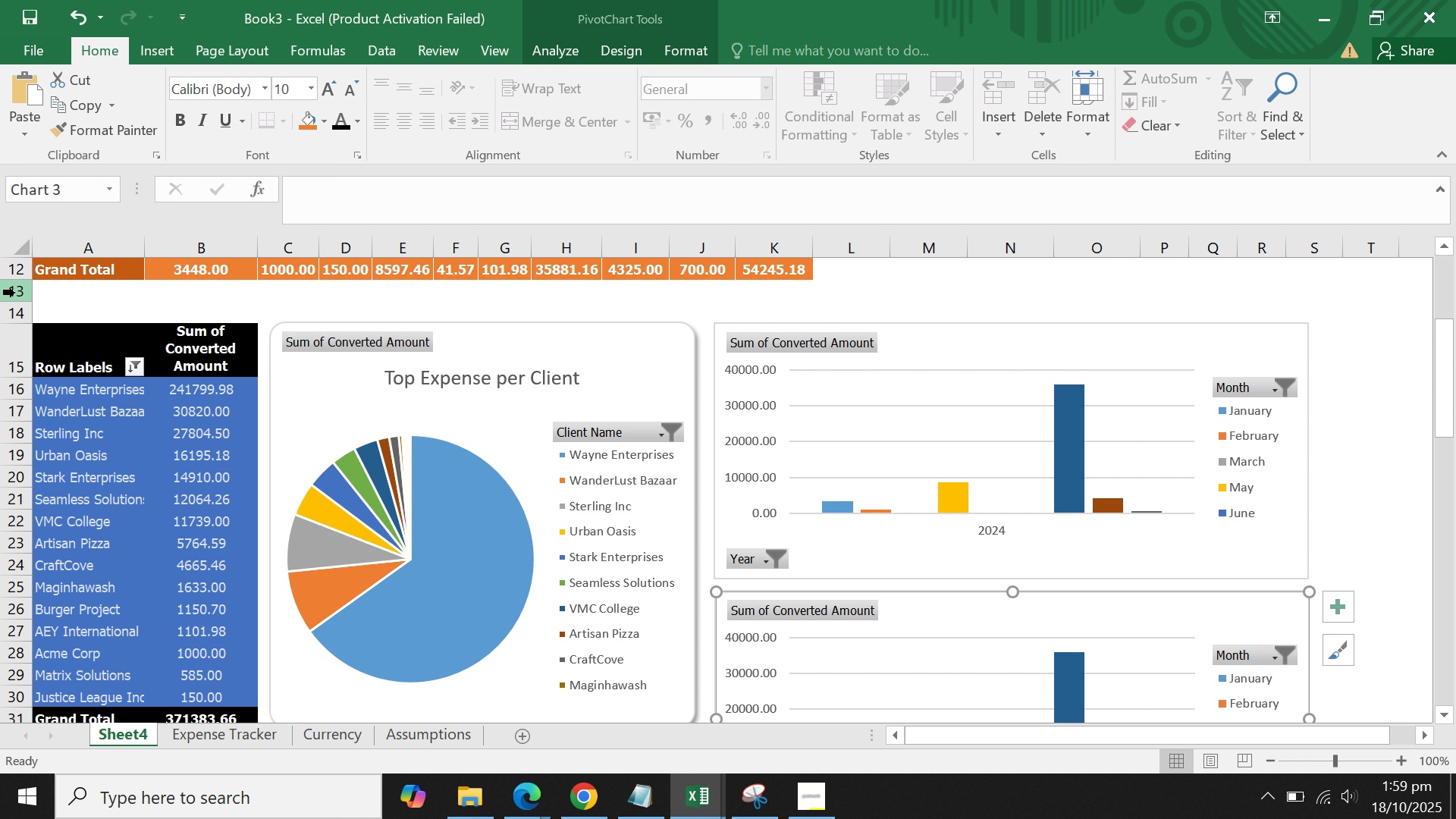 
left_click([15, 293])
 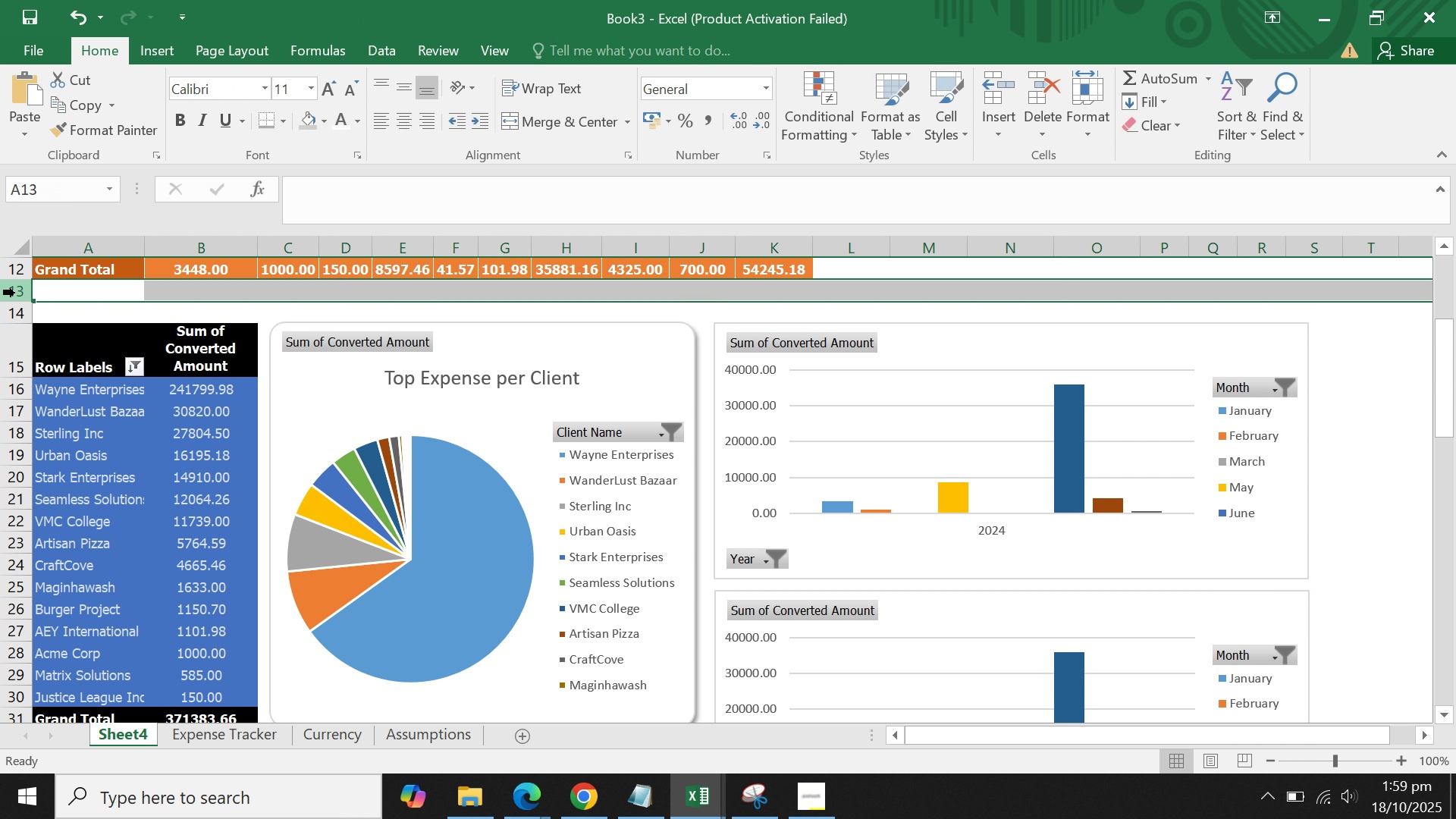 
right_click([15, 293])
 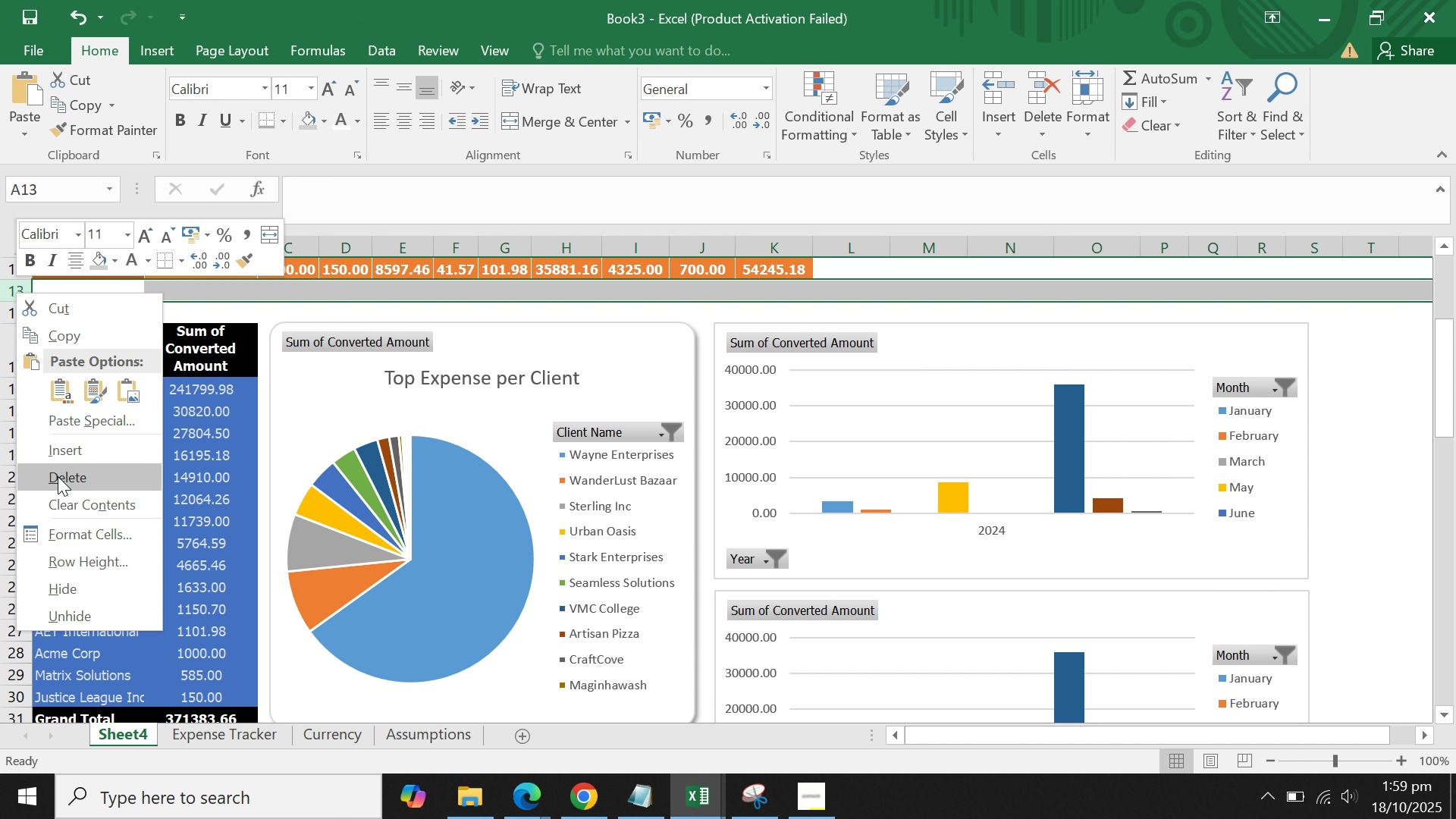 
left_click([58, 476])
 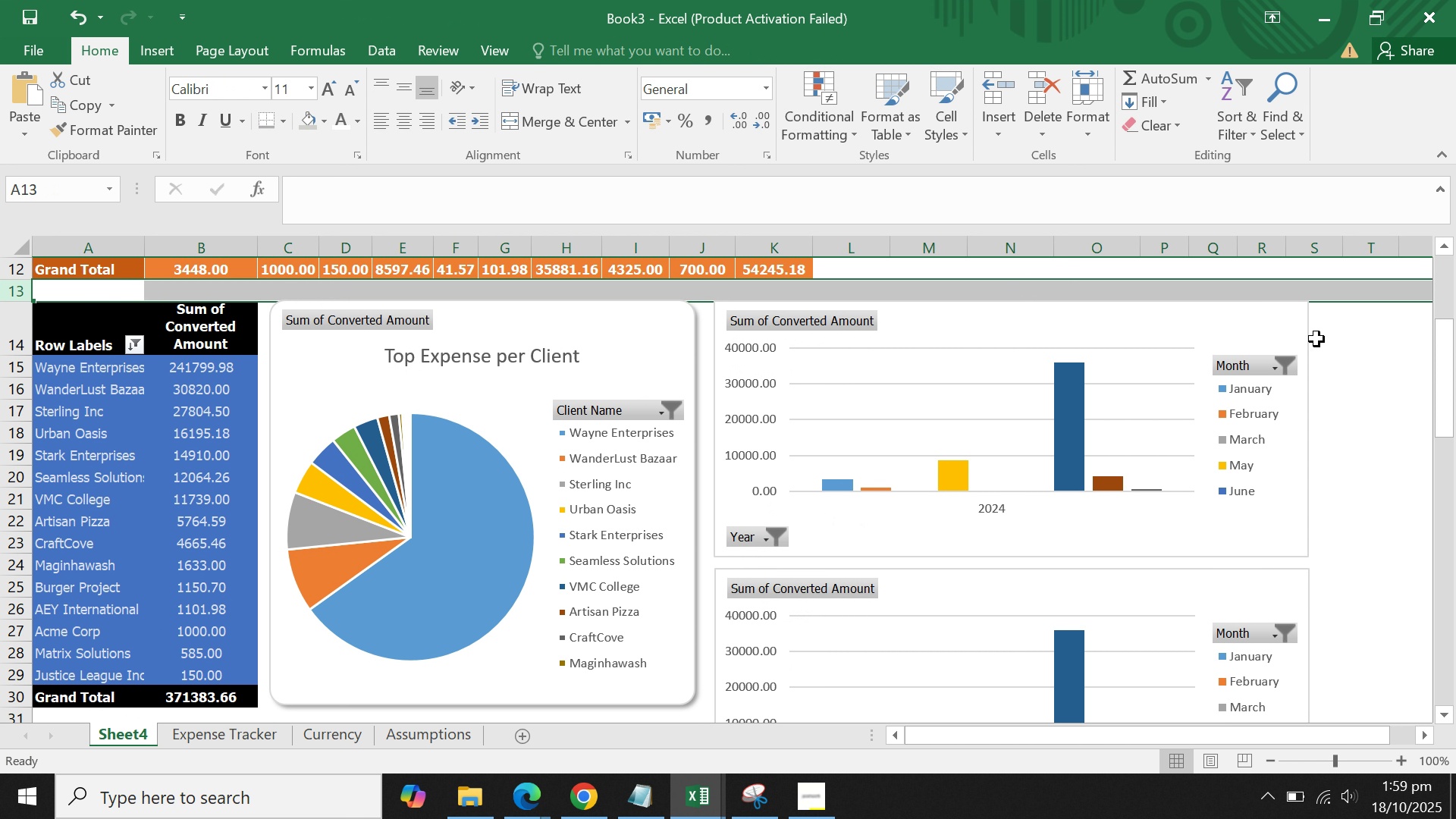 
left_click([1370, 376])
 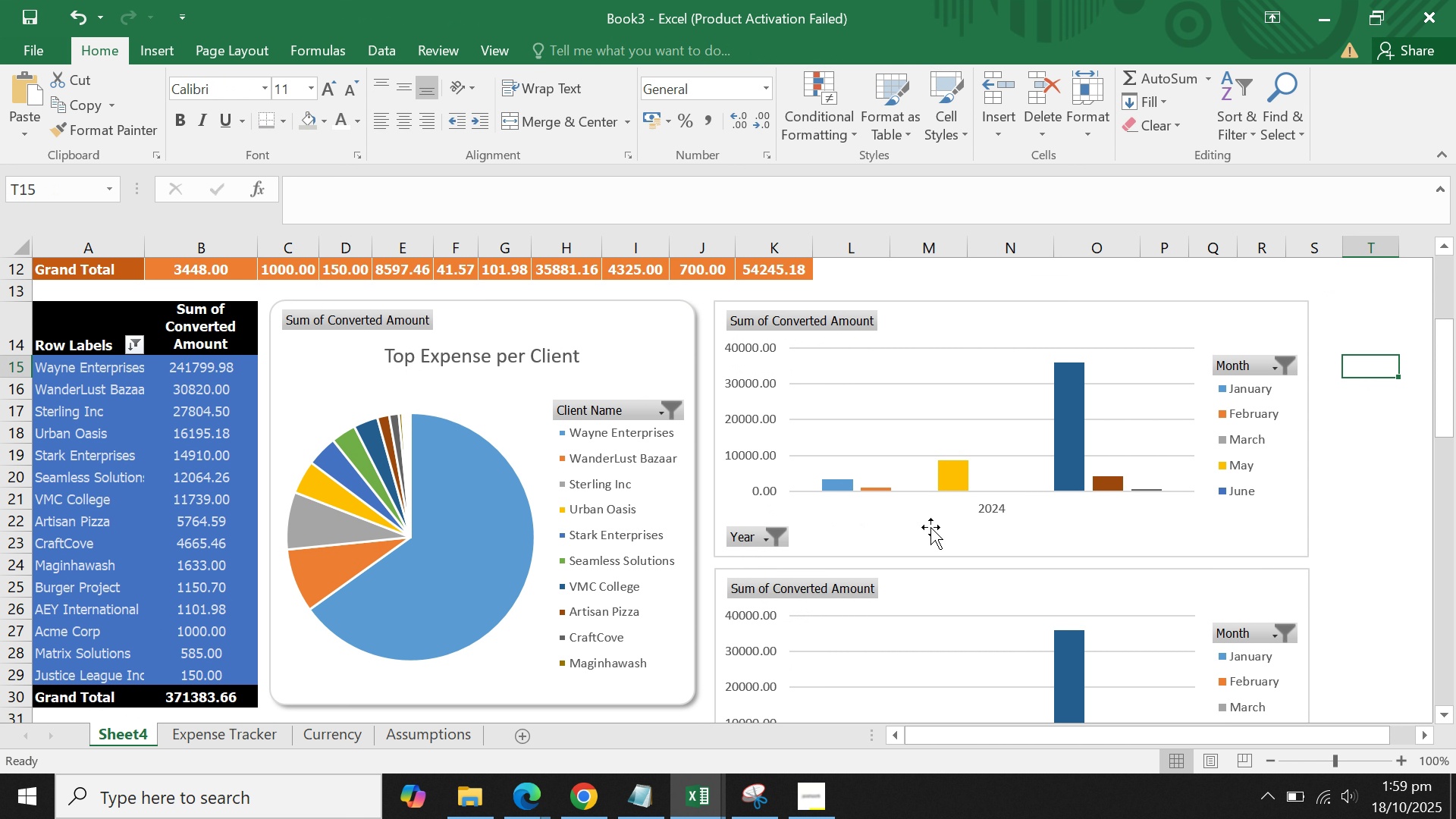 
left_click([954, 529])
 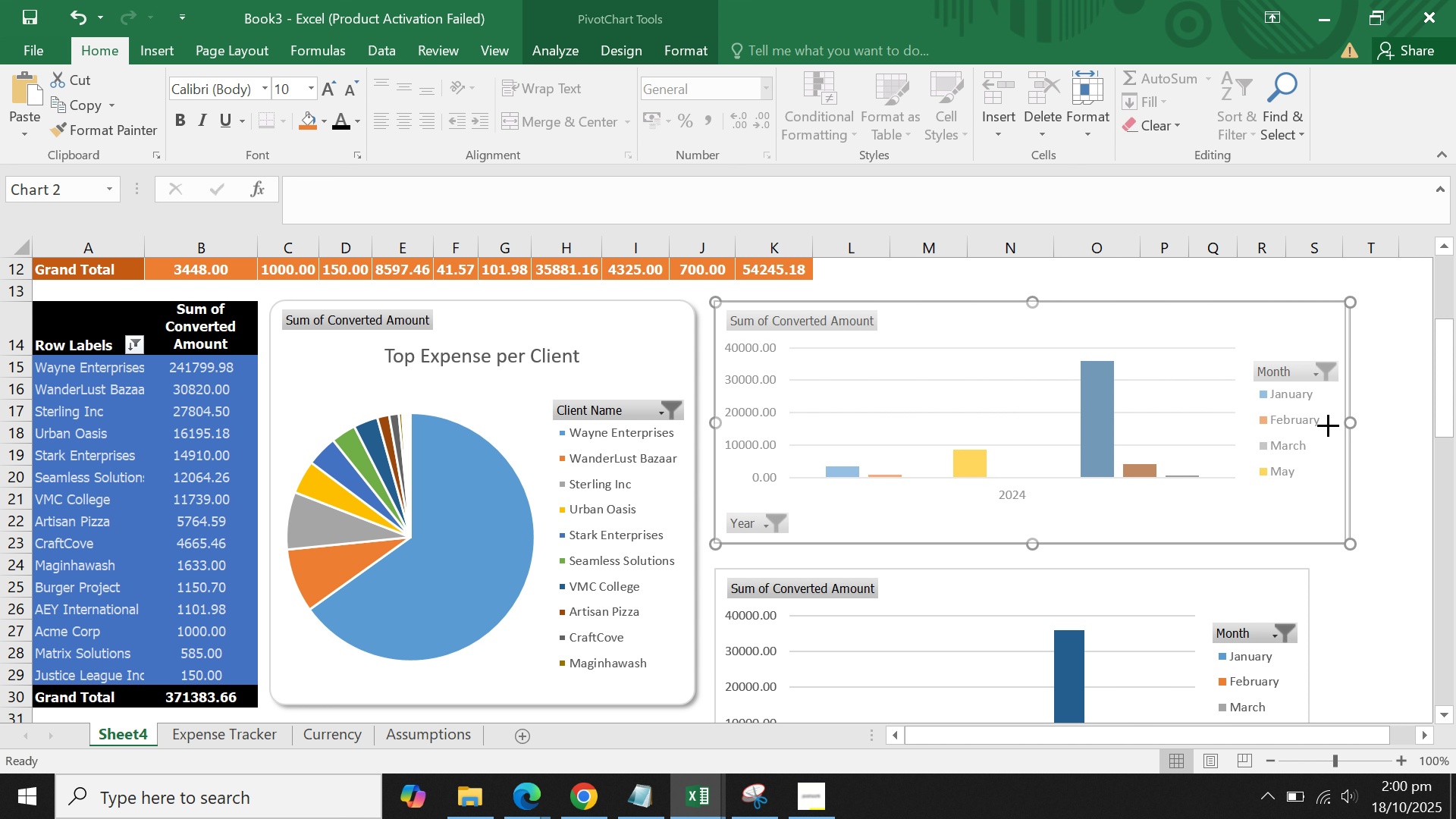 
wait(11.19)
 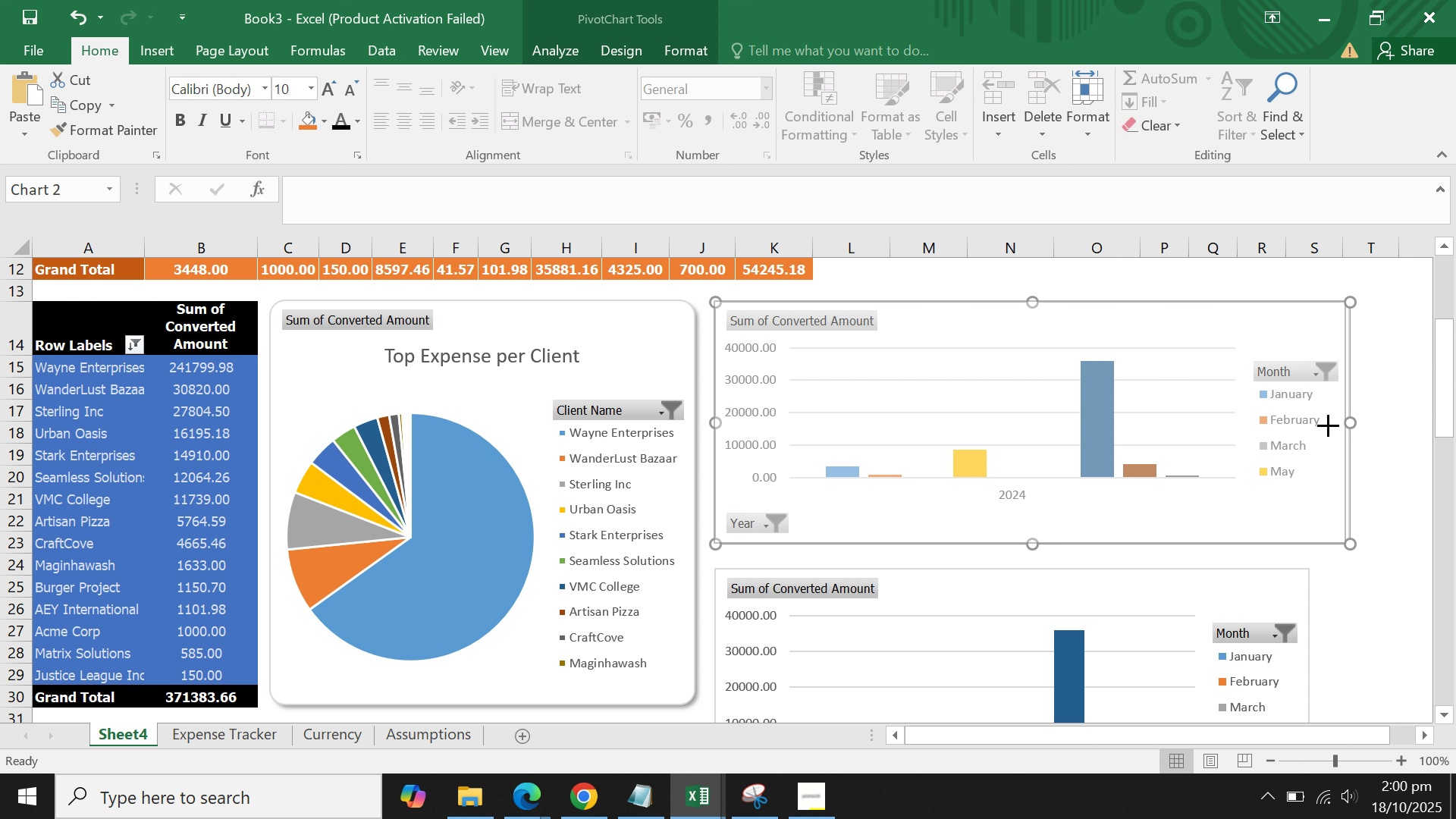 
left_click([768, 523])
 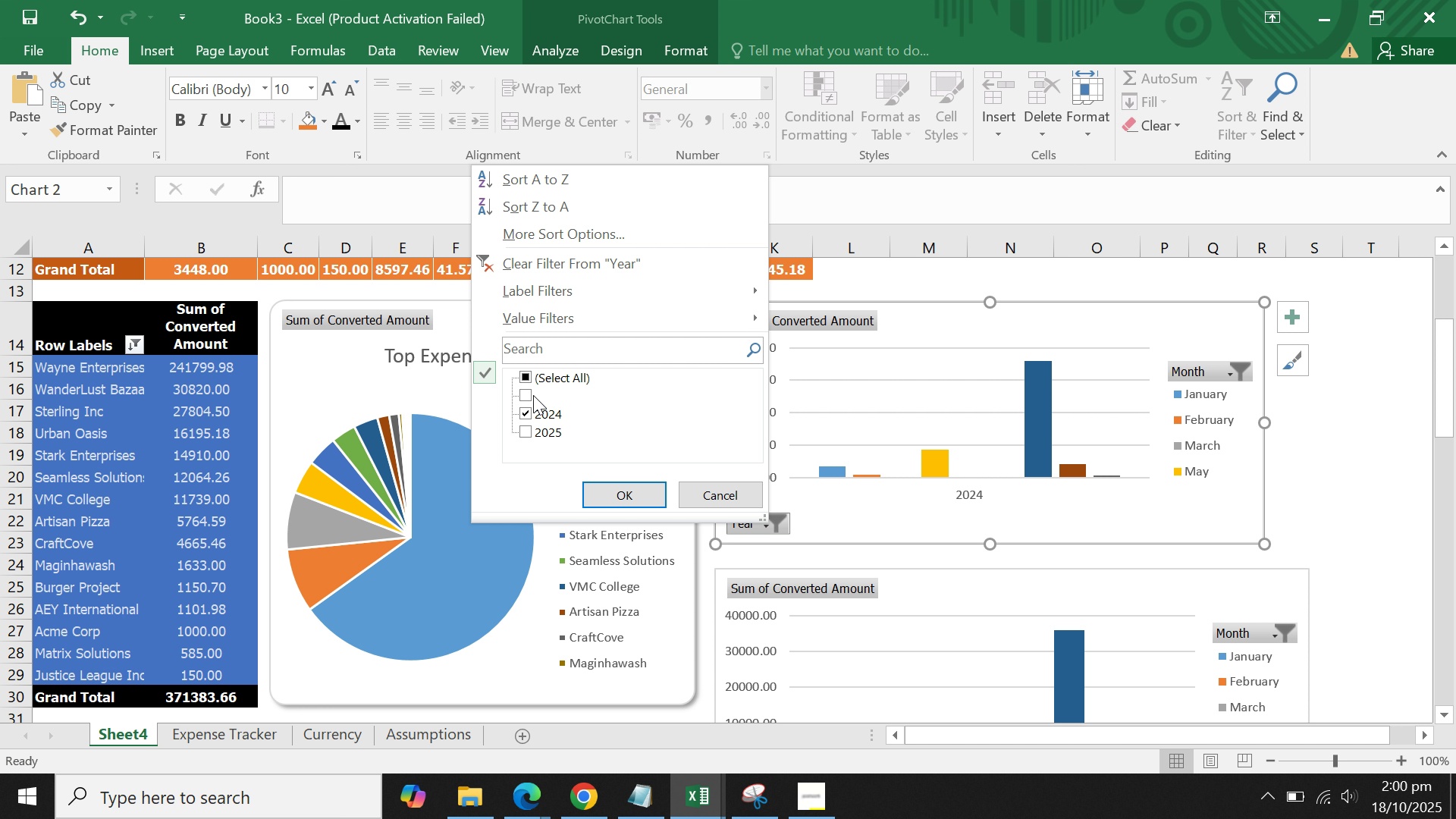 
left_click([602, 495])
 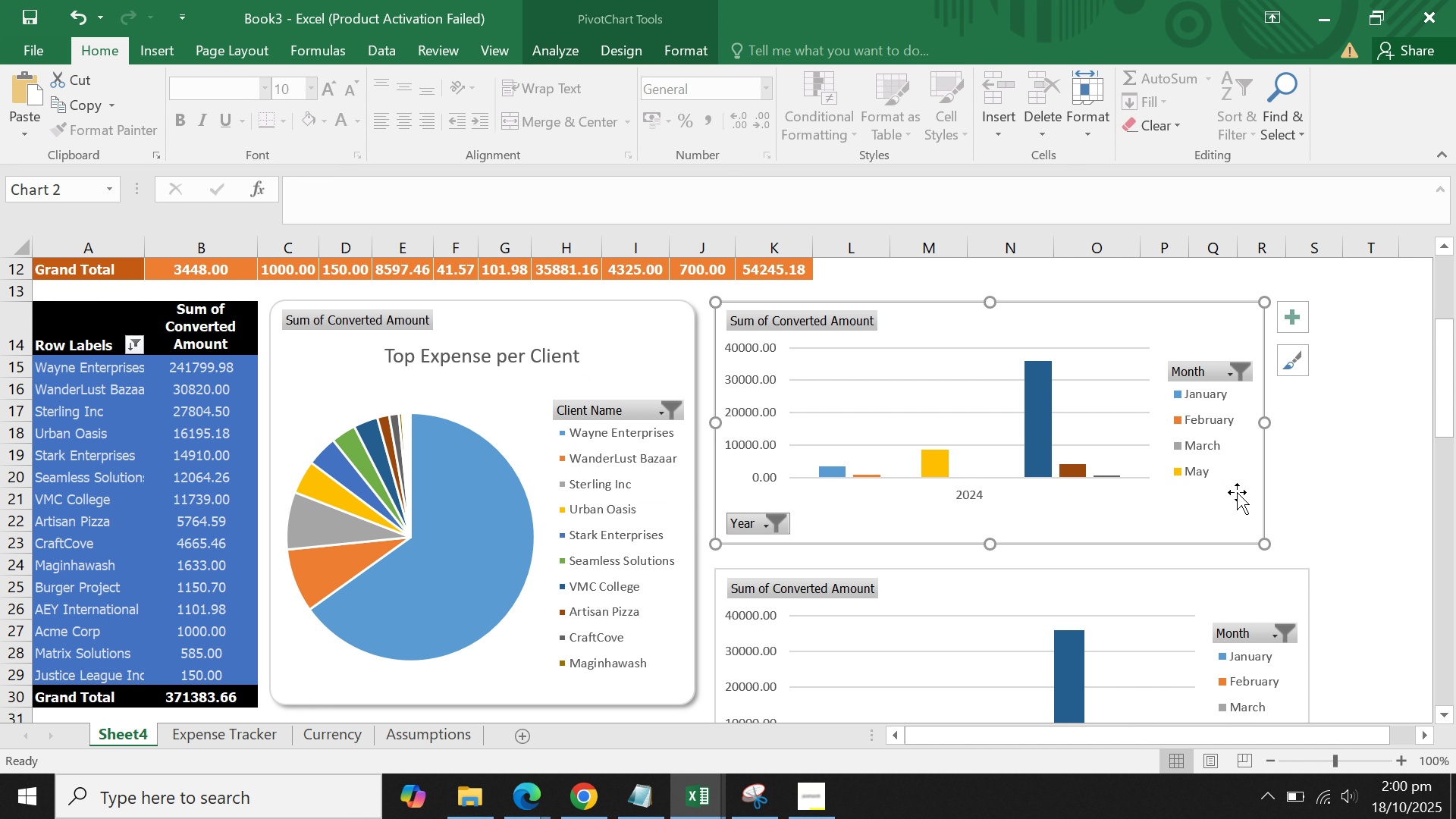 
scroll: coordinate [1238, 492], scroll_direction: down, amount: 3.0
 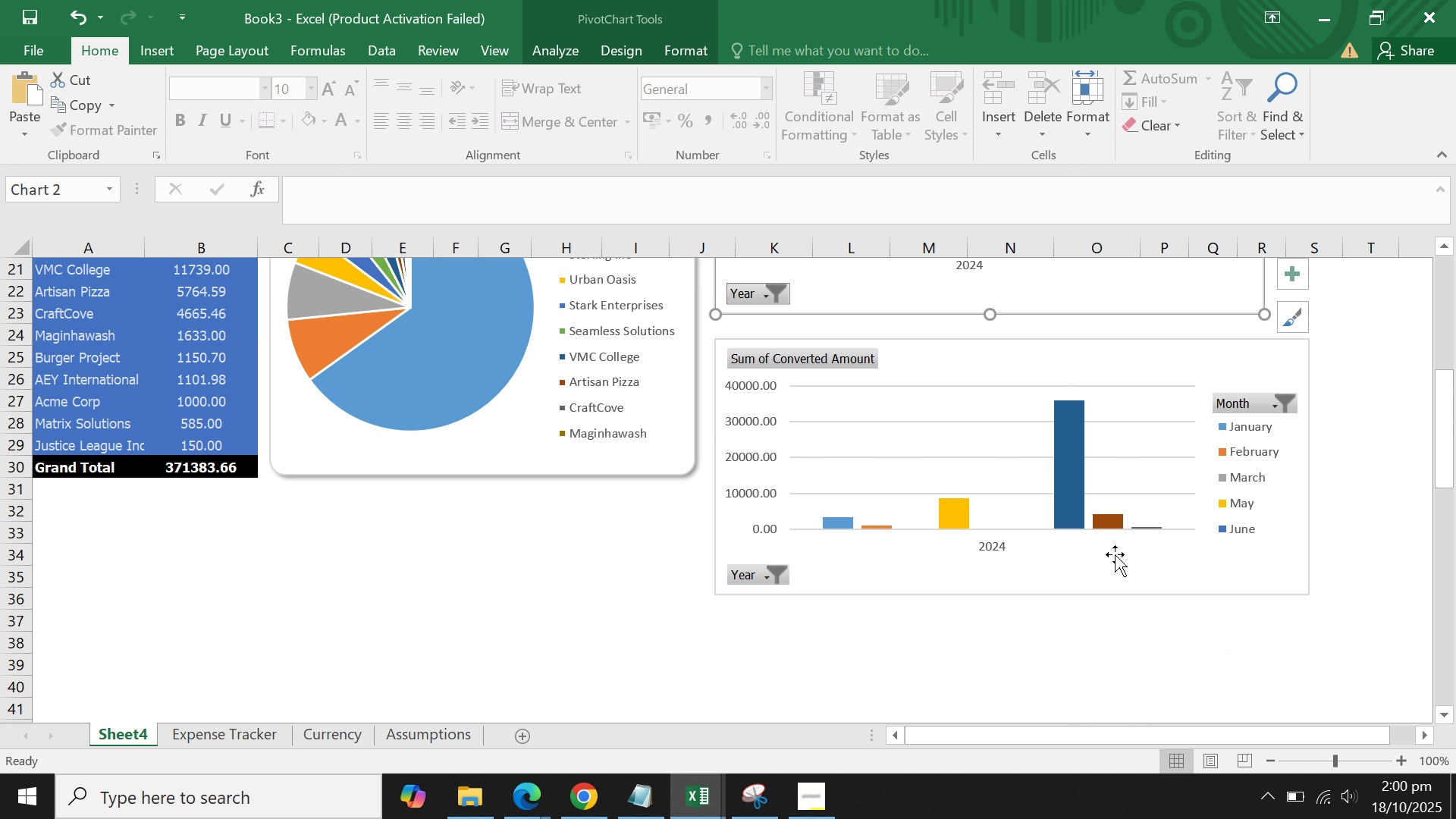 
left_click([1115, 554])
 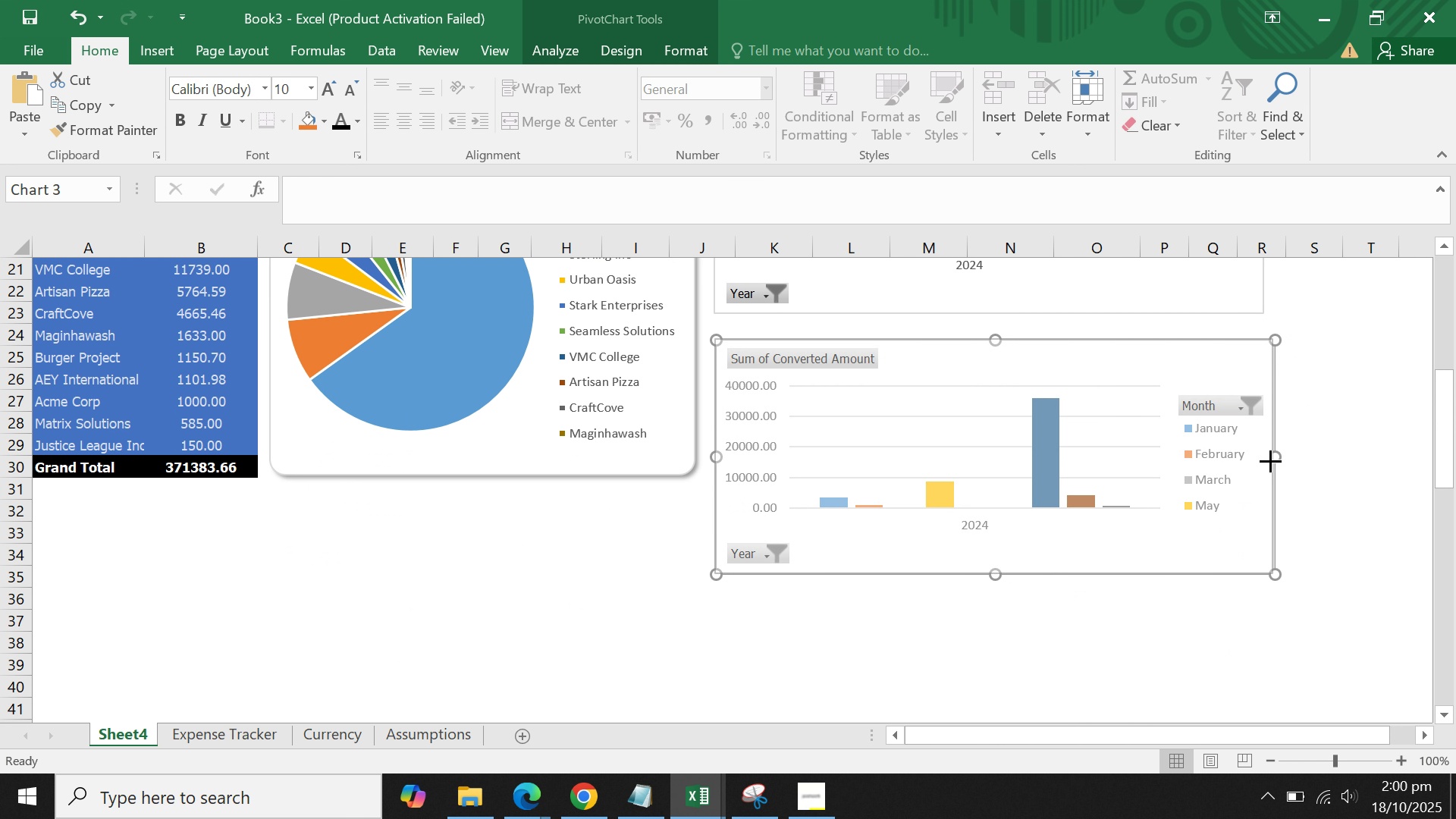 
wait(6.17)
 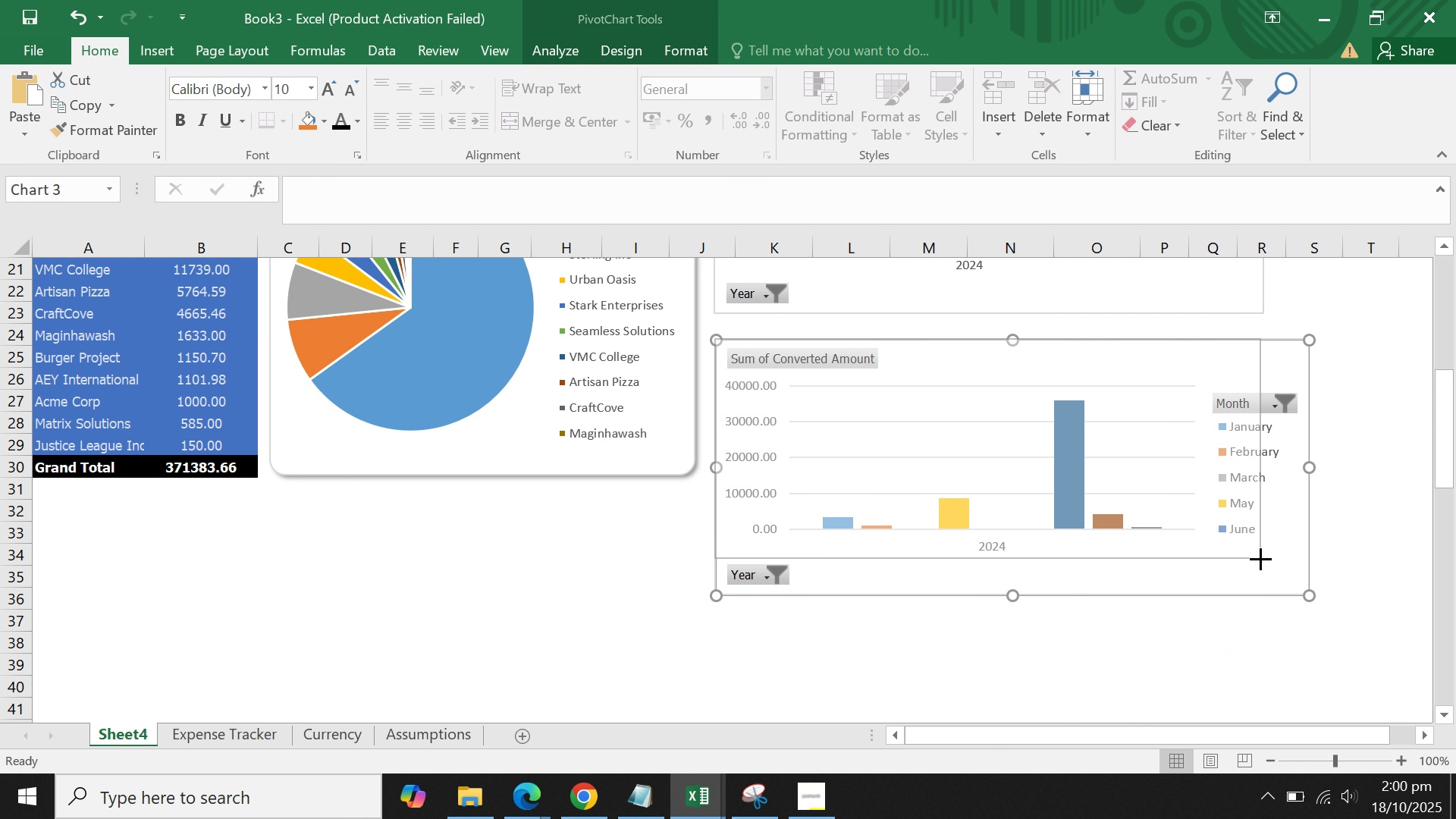 
left_click([1353, 526])
 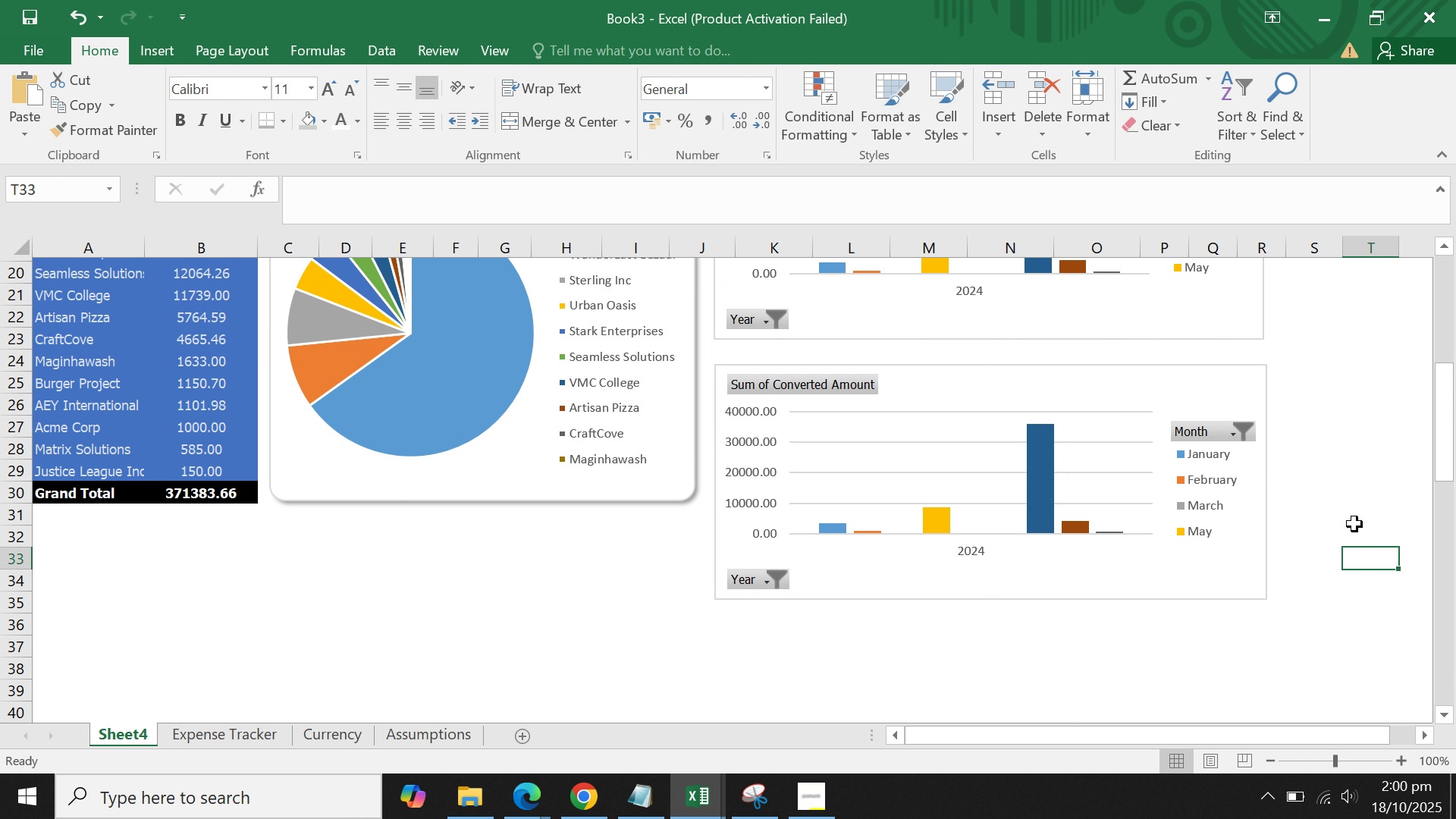 
scroll: coordinate [1356, 523], scroll_direction: up, amount: 1.0
 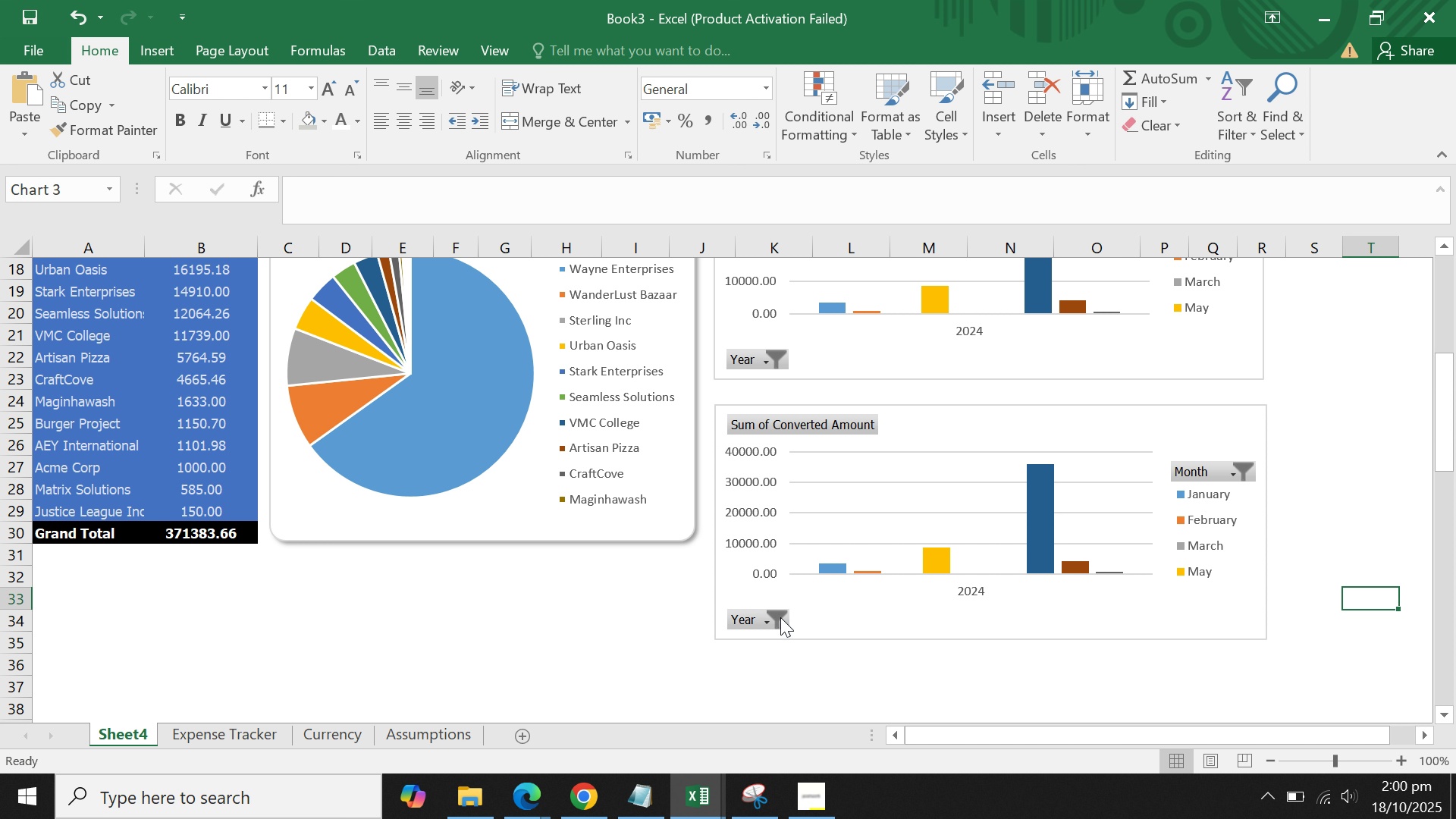 
left_click([780, 617])
 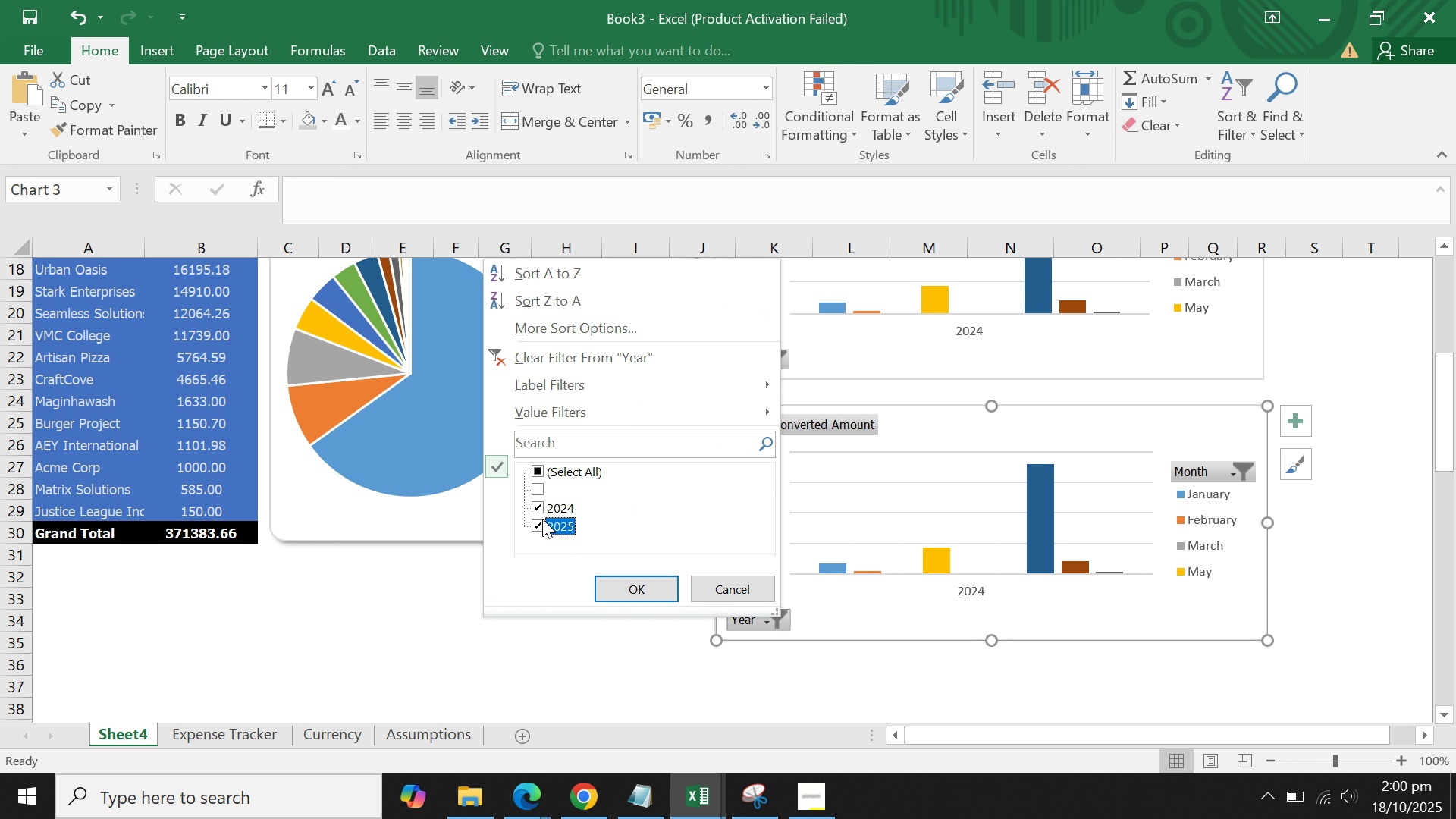 
double_click([550, 504])
 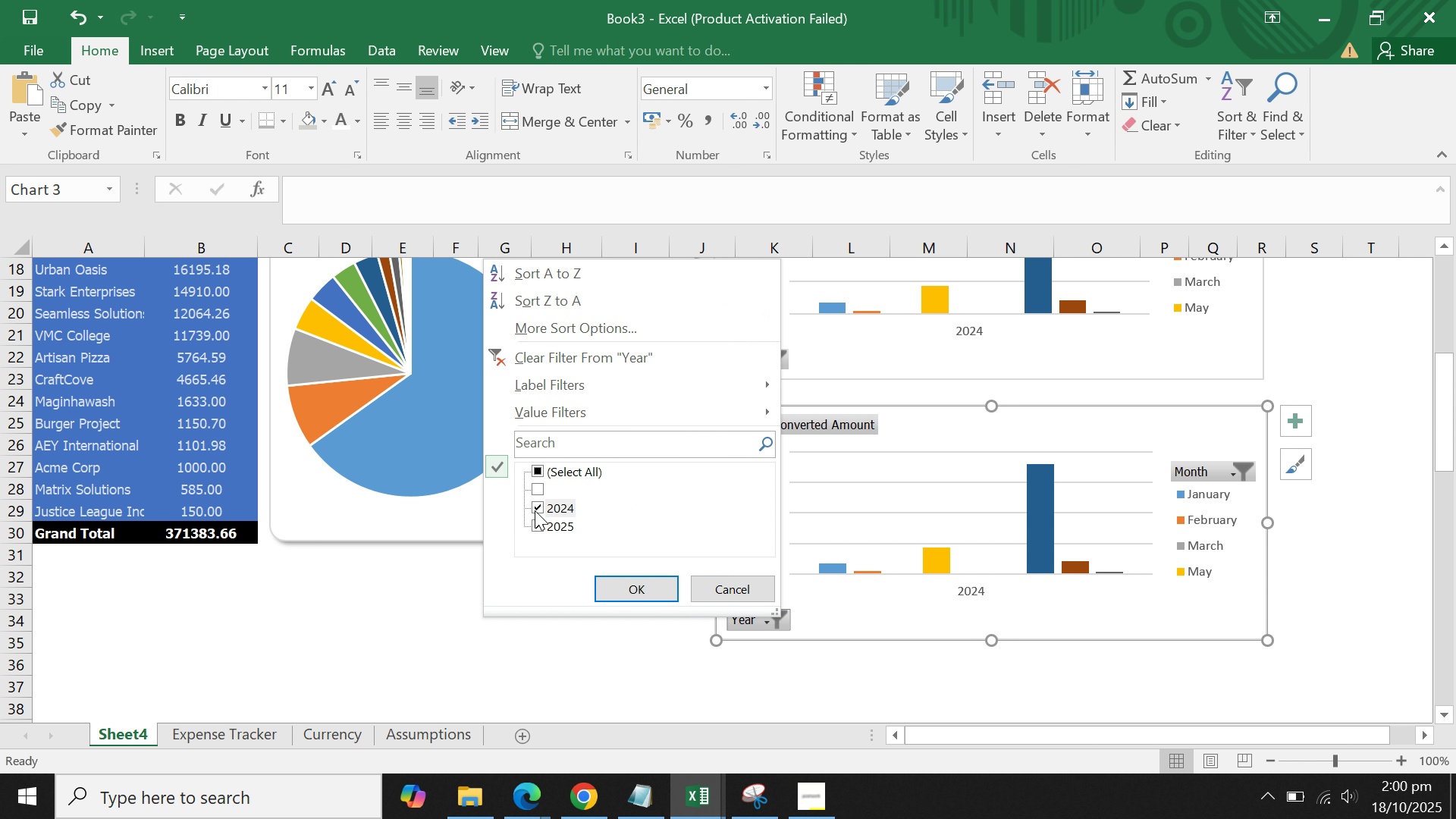 
left_click([535, 510])
 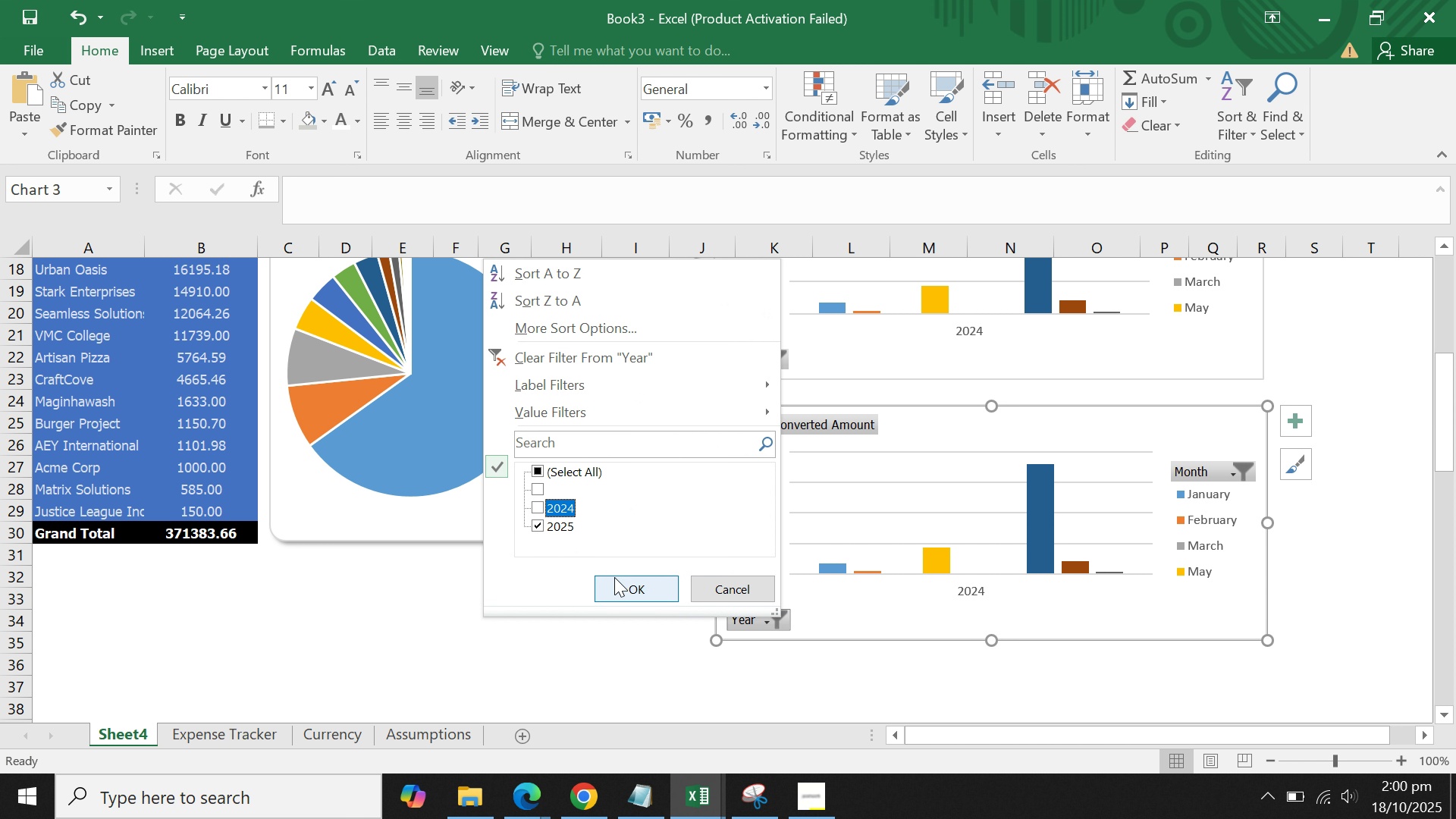 
left_click([614, 577])
 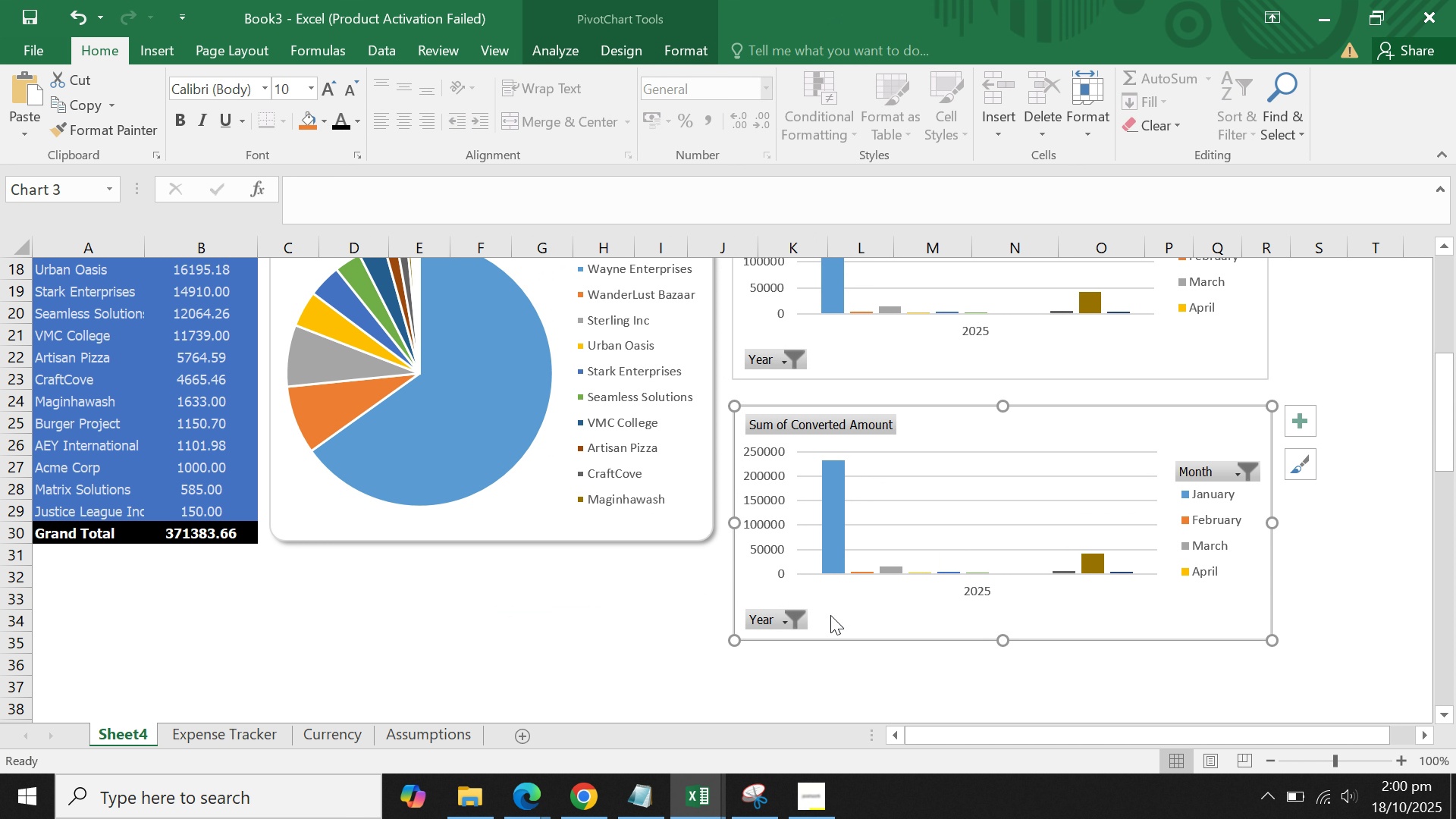 
scroll: coordinate [862, 597], scroll_direction: up, amount: 2.0
 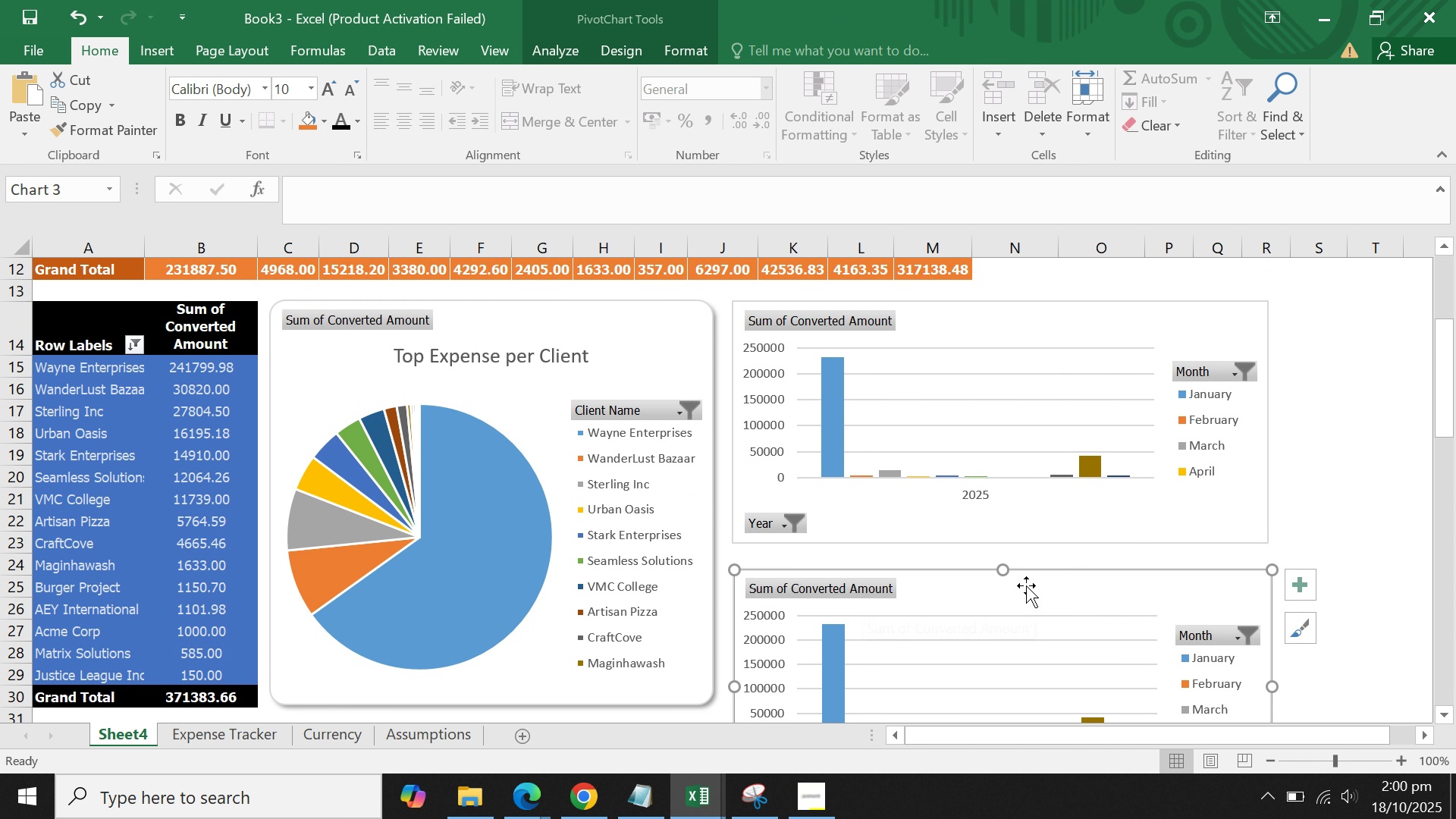 
left_click([1022, 577])
 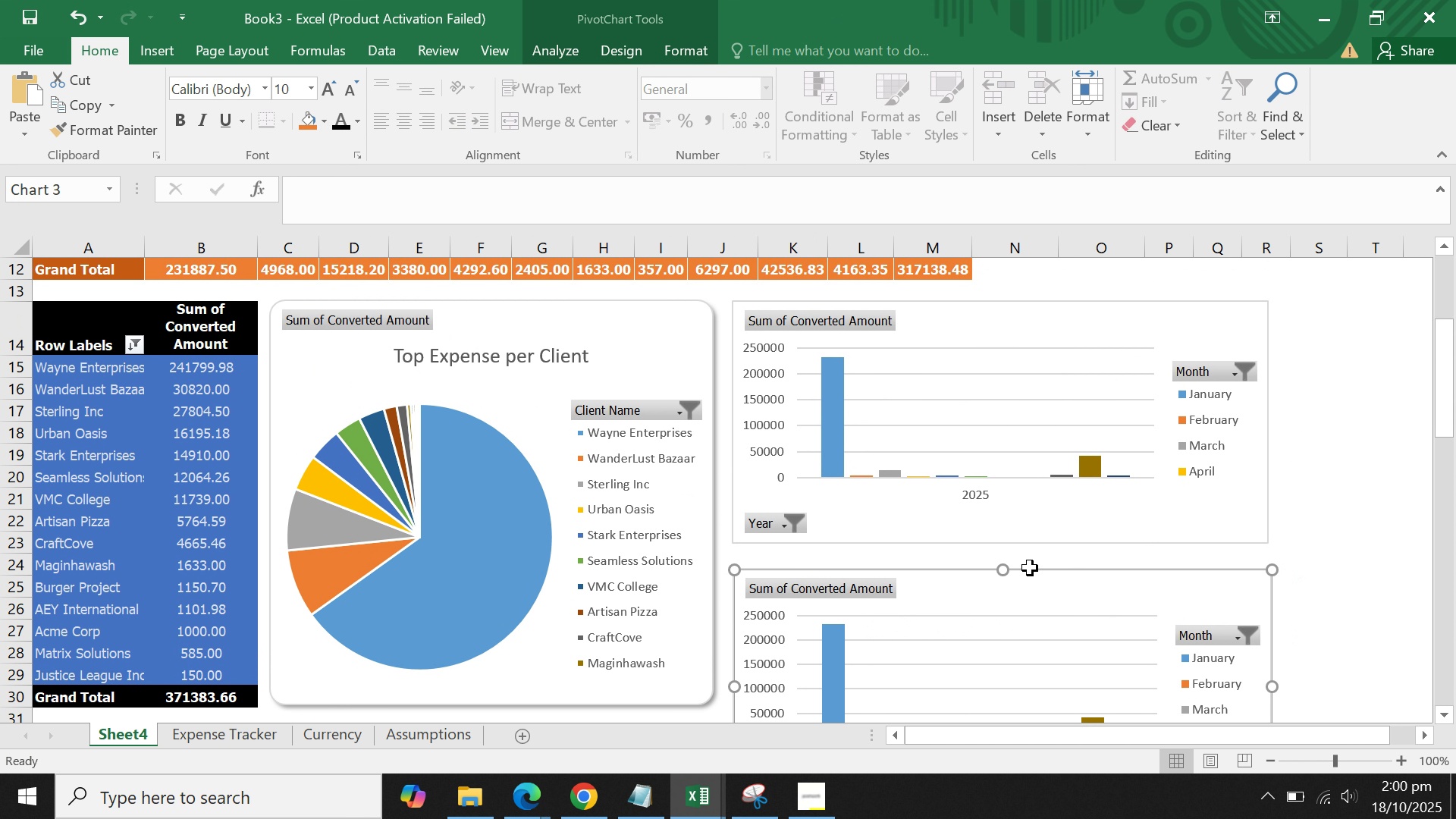 
key(Delete)
 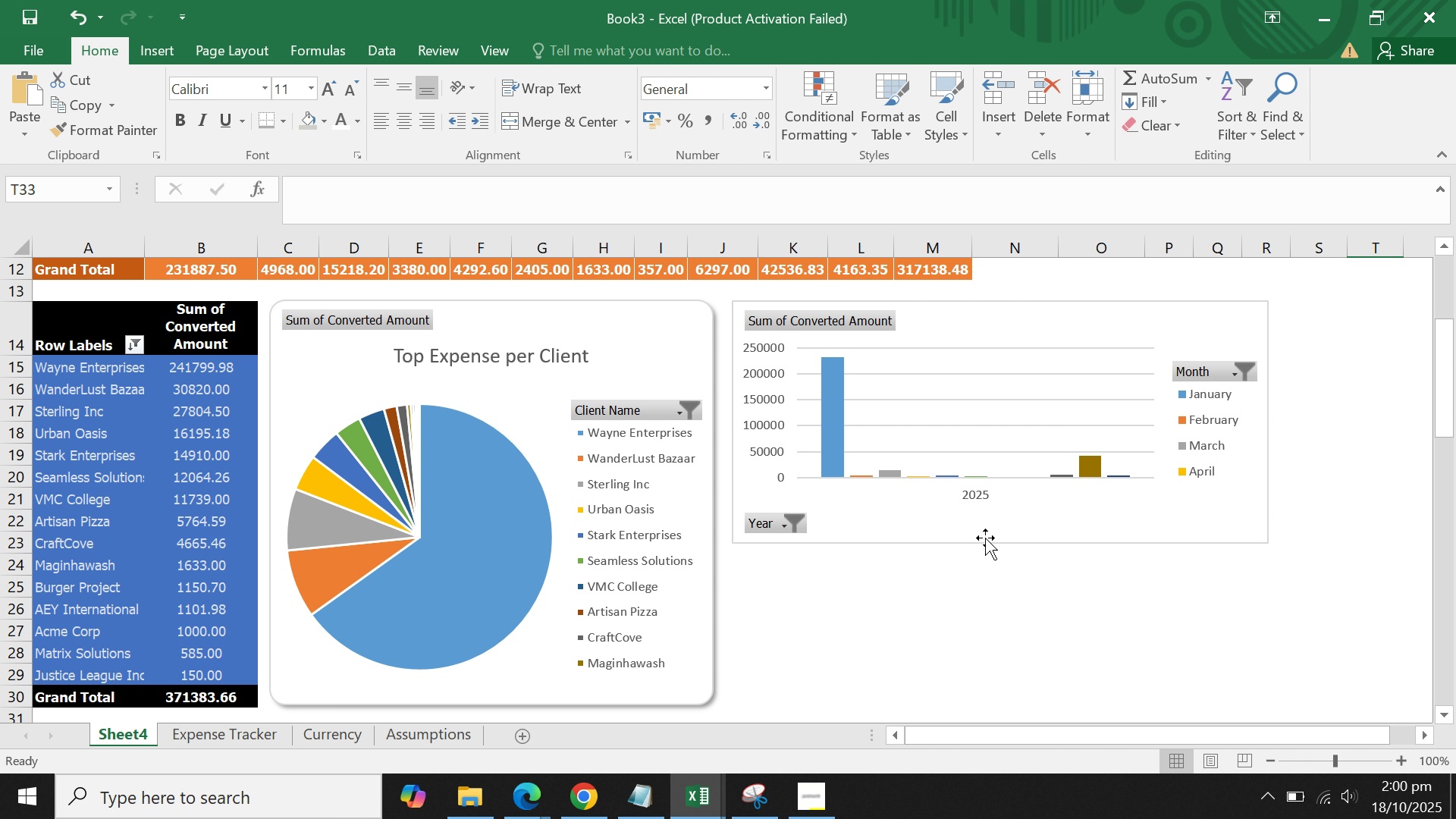 
left_click([981, 527])
 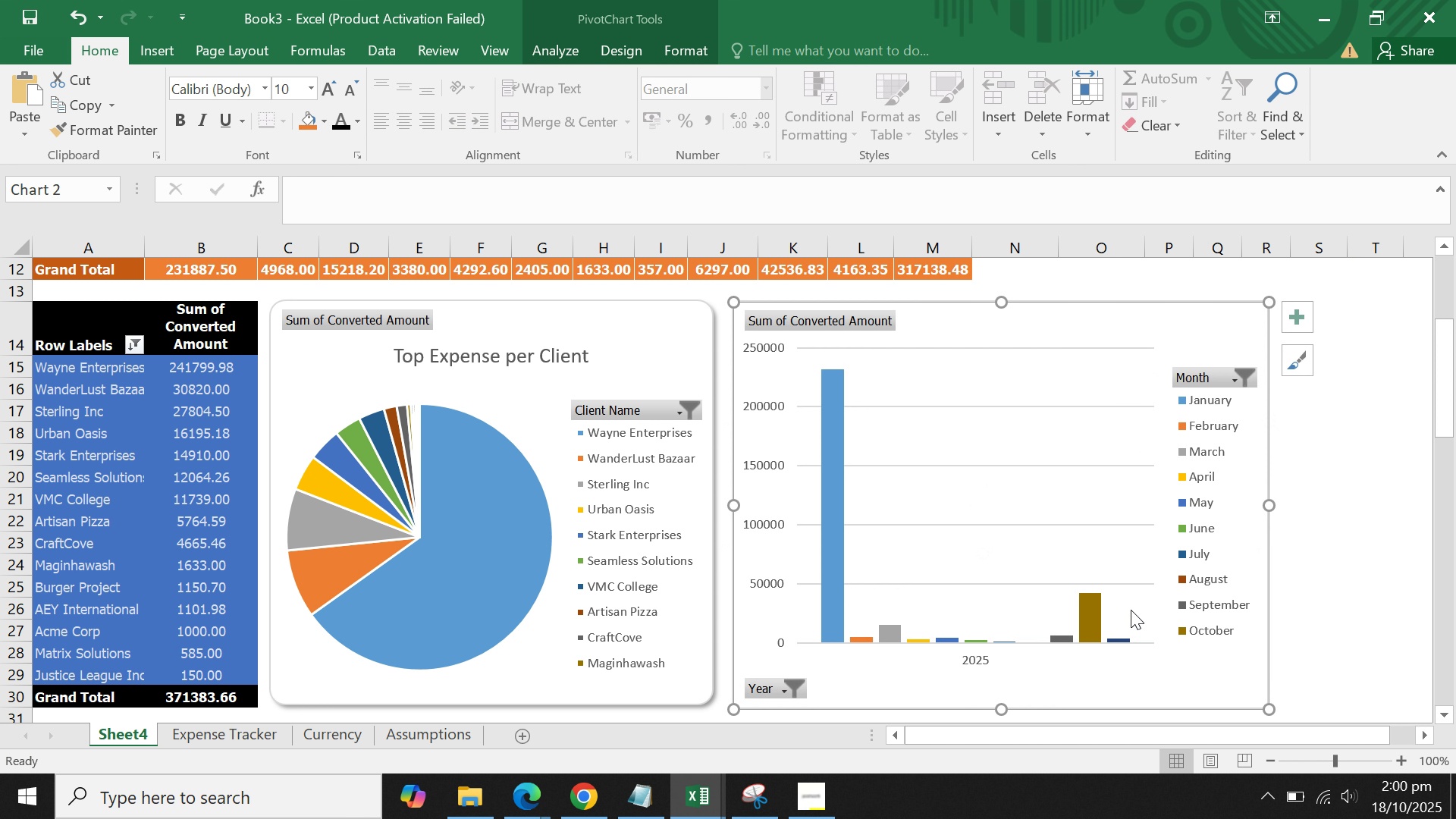 
left_click([1335, 533])
 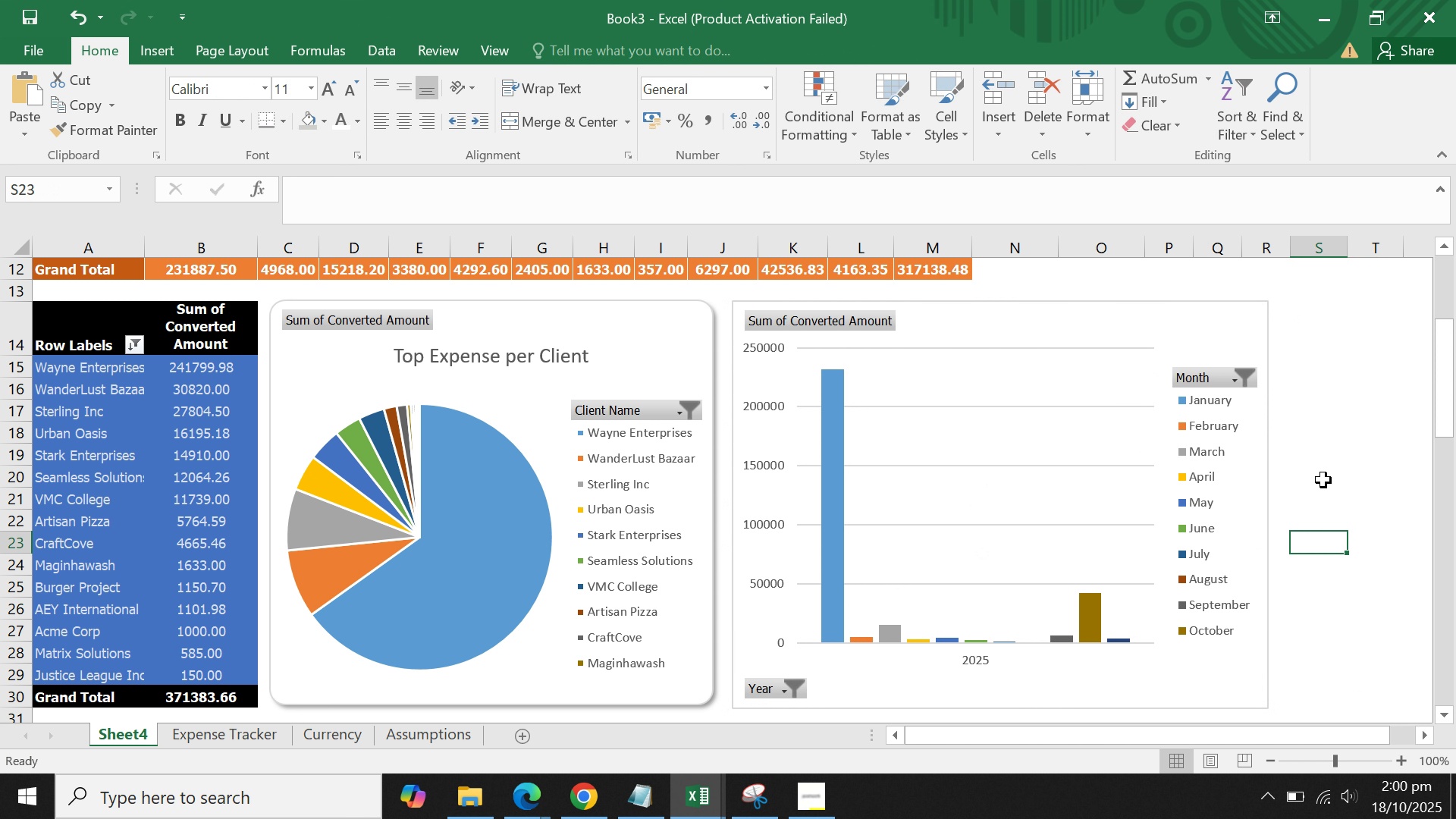 
left_click([1323, 480])
 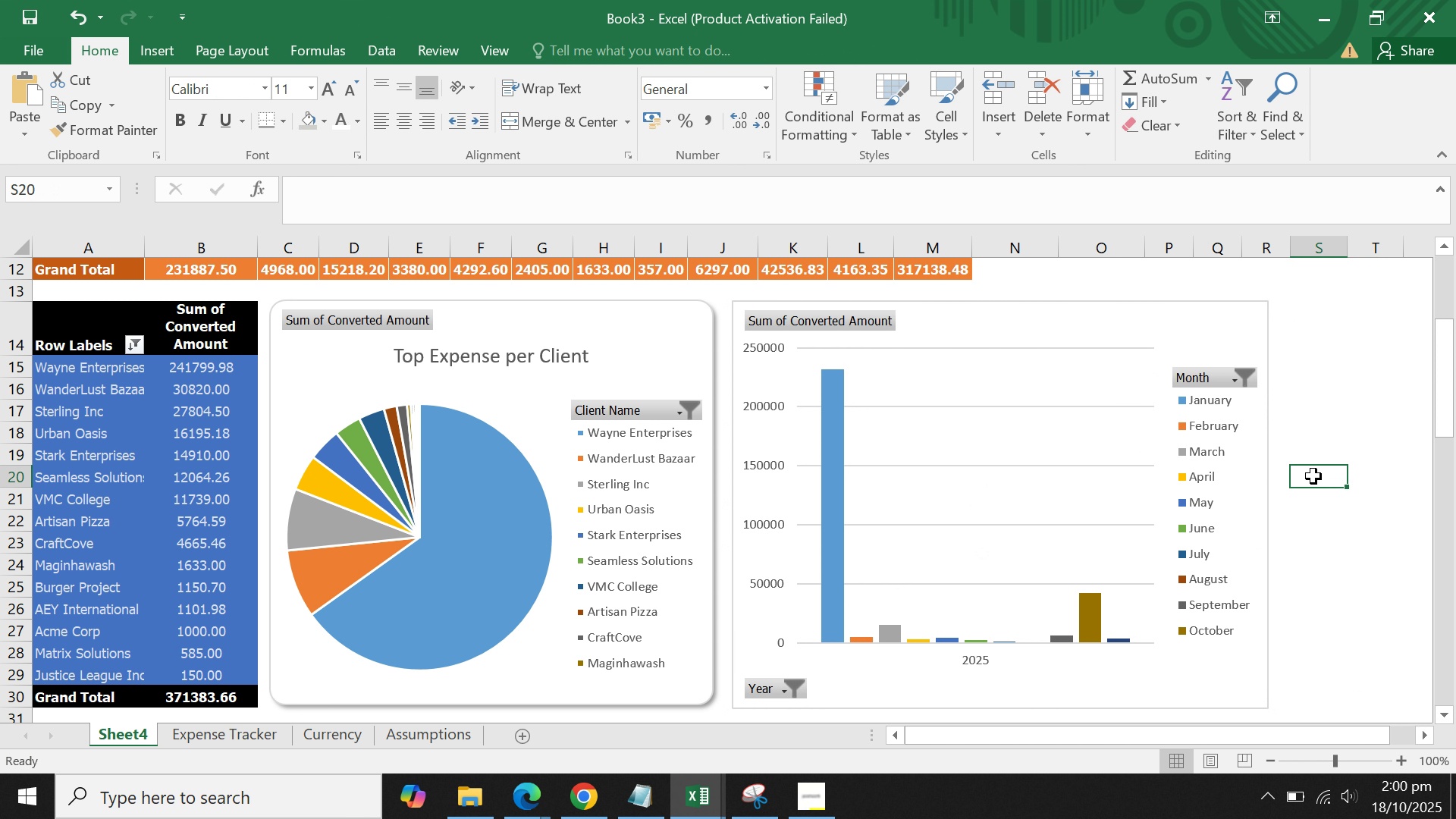 
mouse_move([1295, 472])
 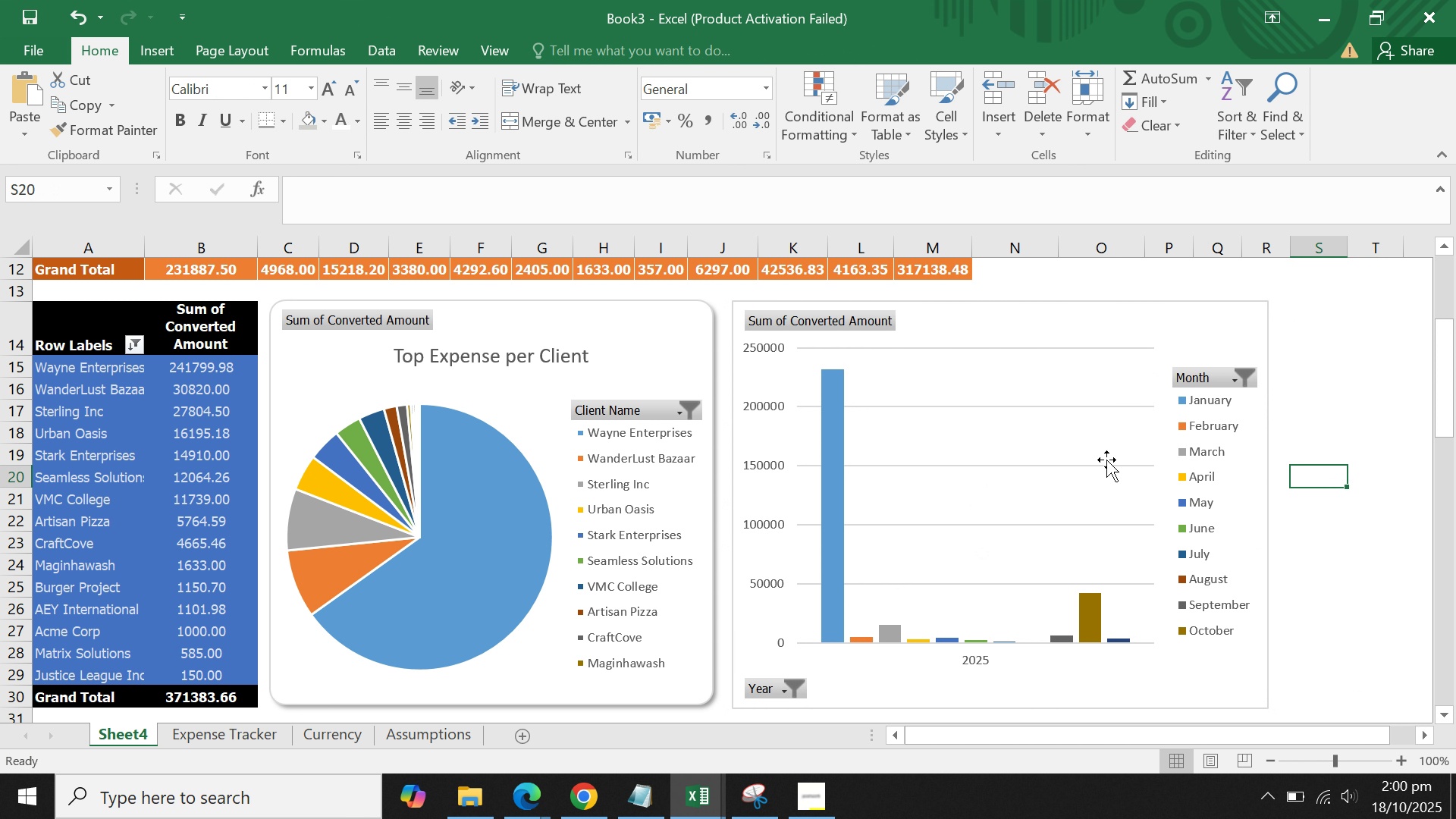 
right_click([1106, 460])
 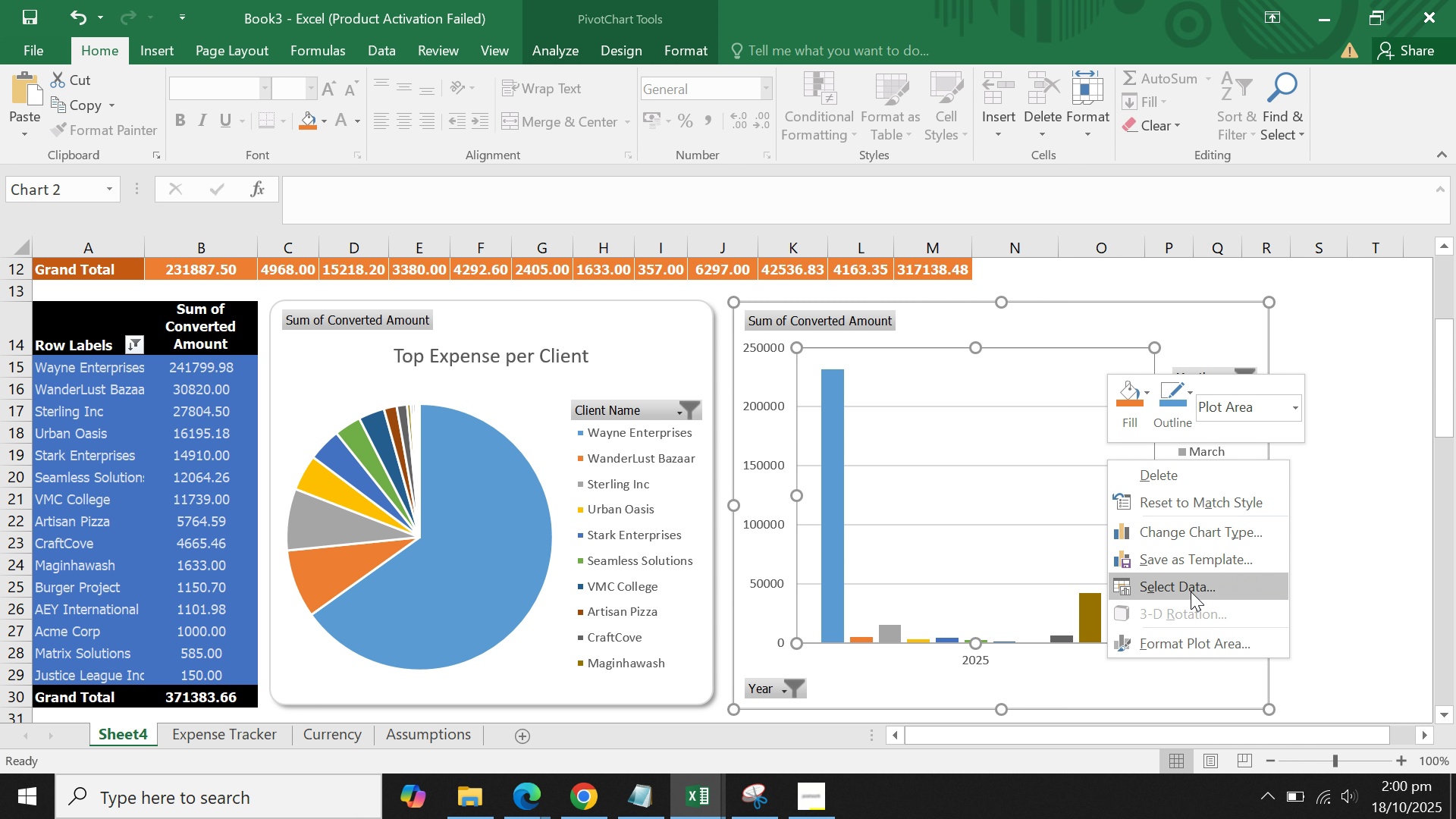 
wait(5.29)
 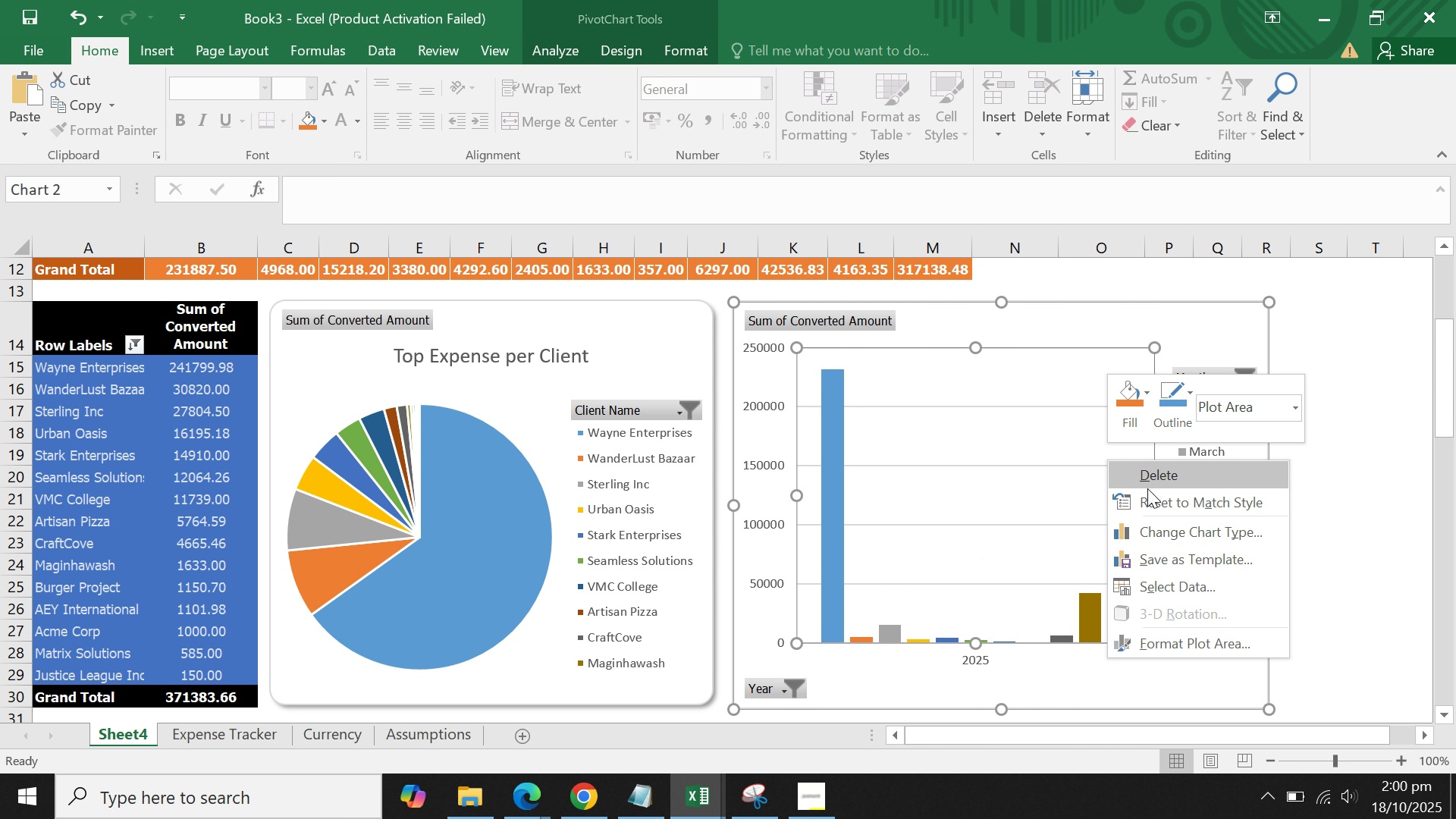 
left_click([1212, 317])
 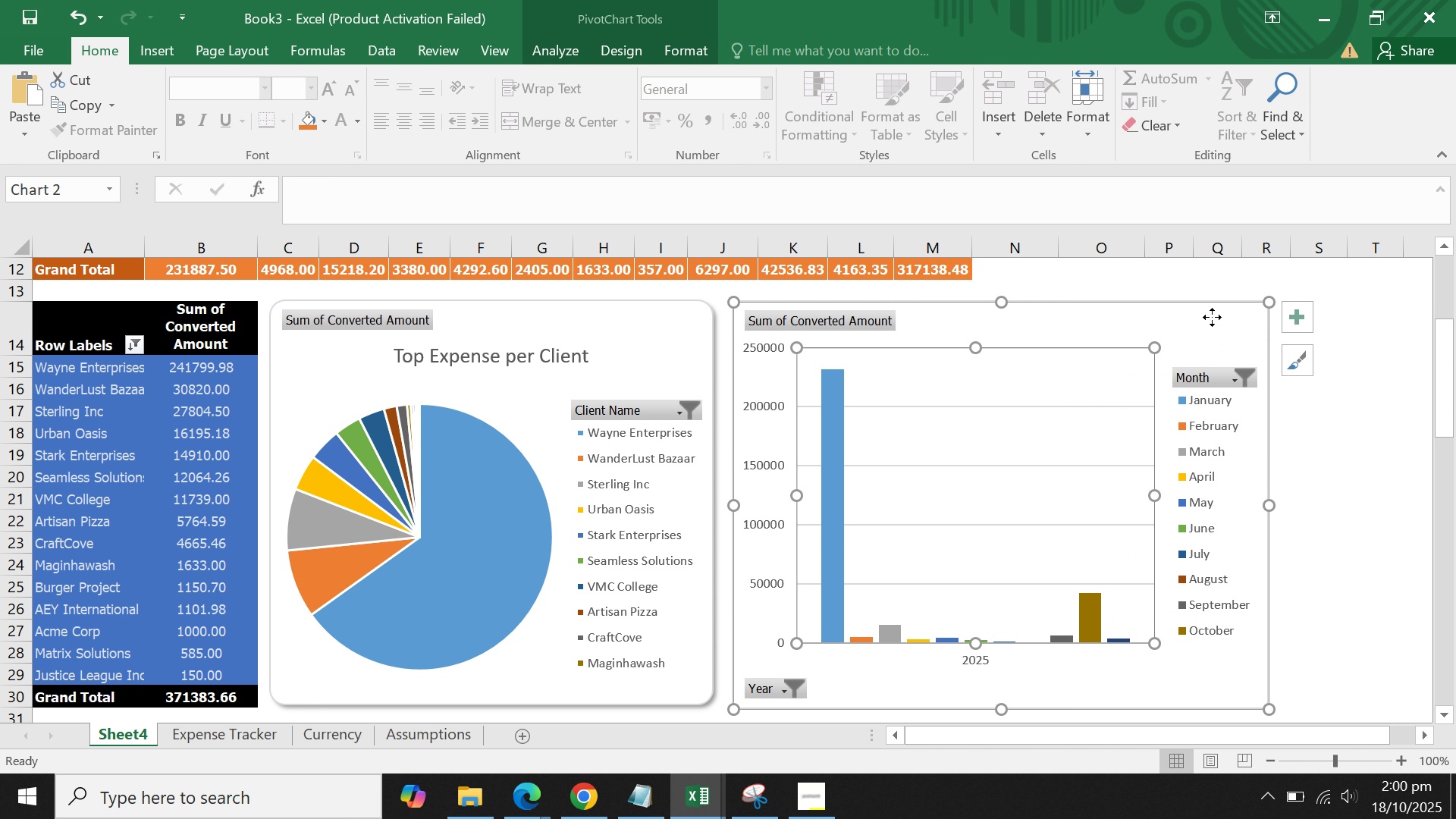 
right_click([1212, 317])
 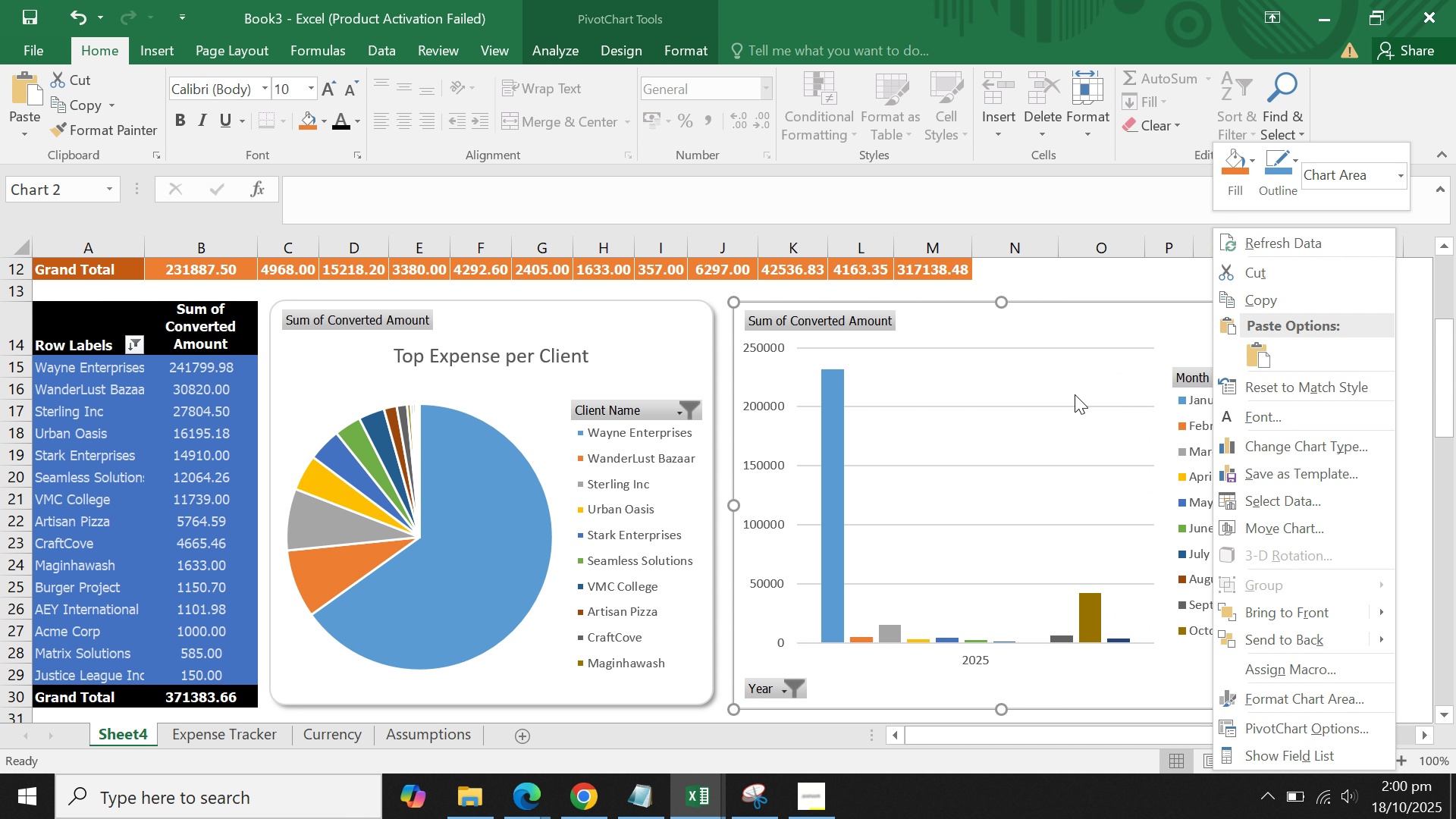 
left_click([1109, 277])
 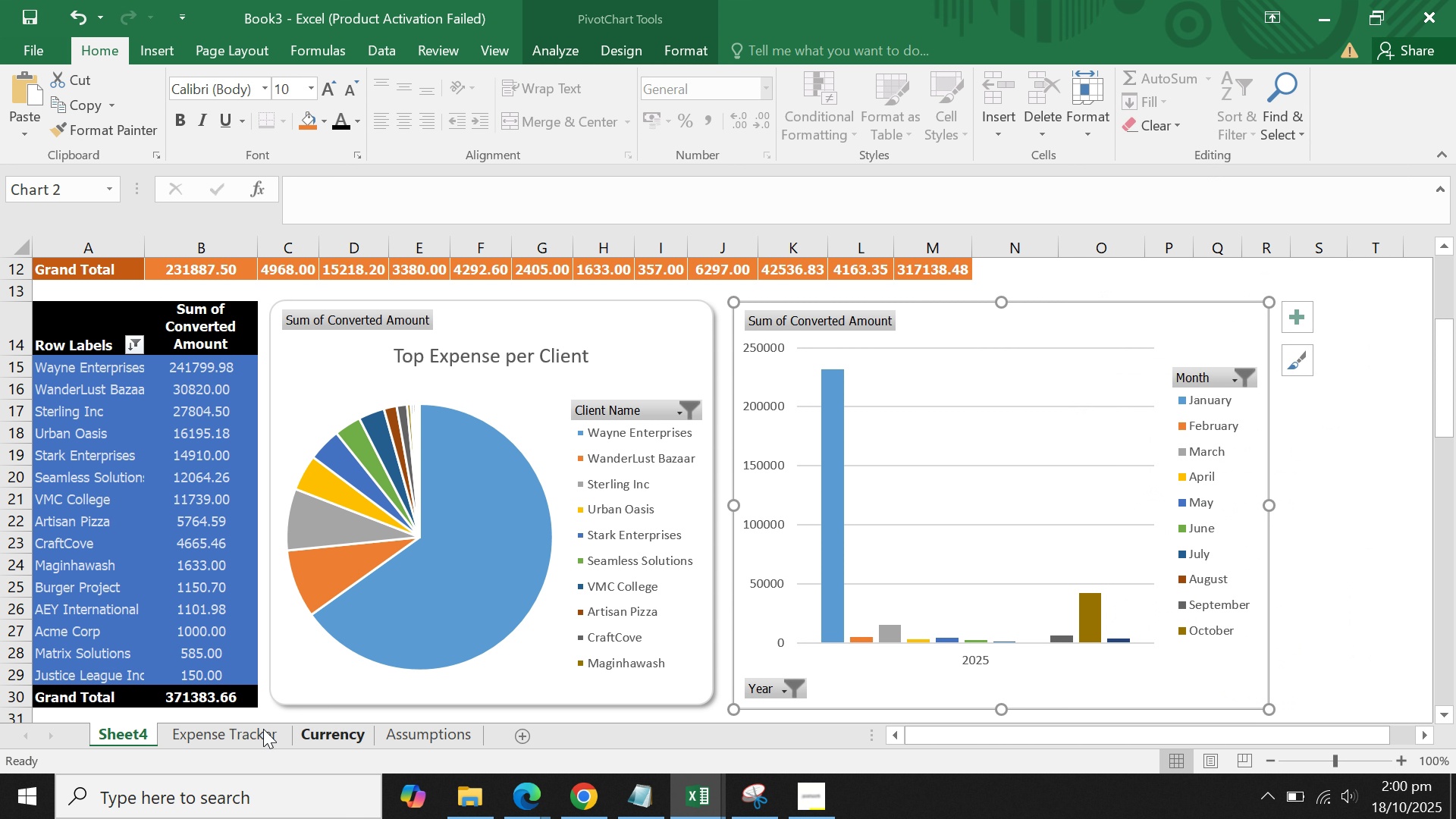 
left_click([200, 729])
 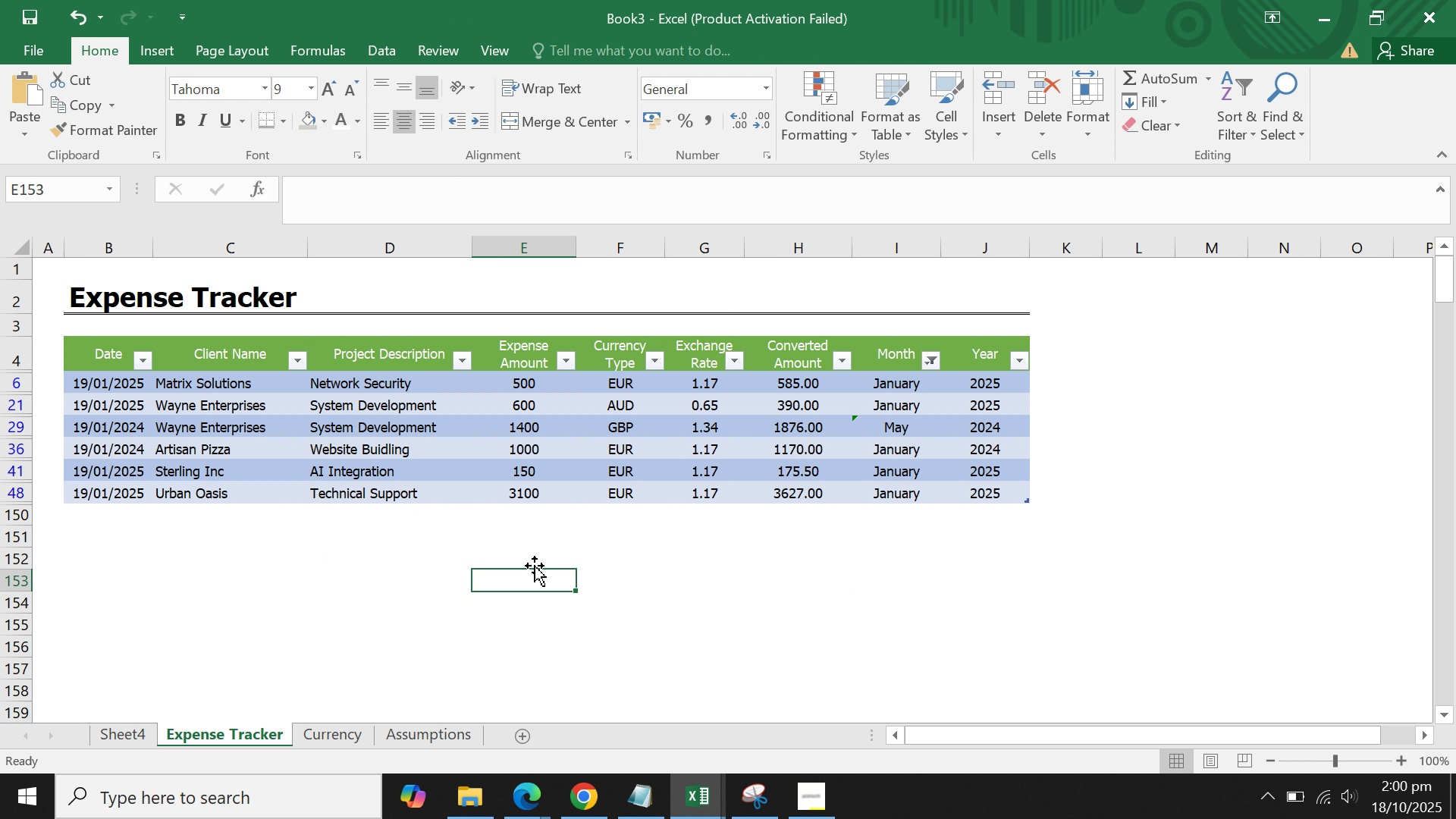 
double_click([561, 545])
 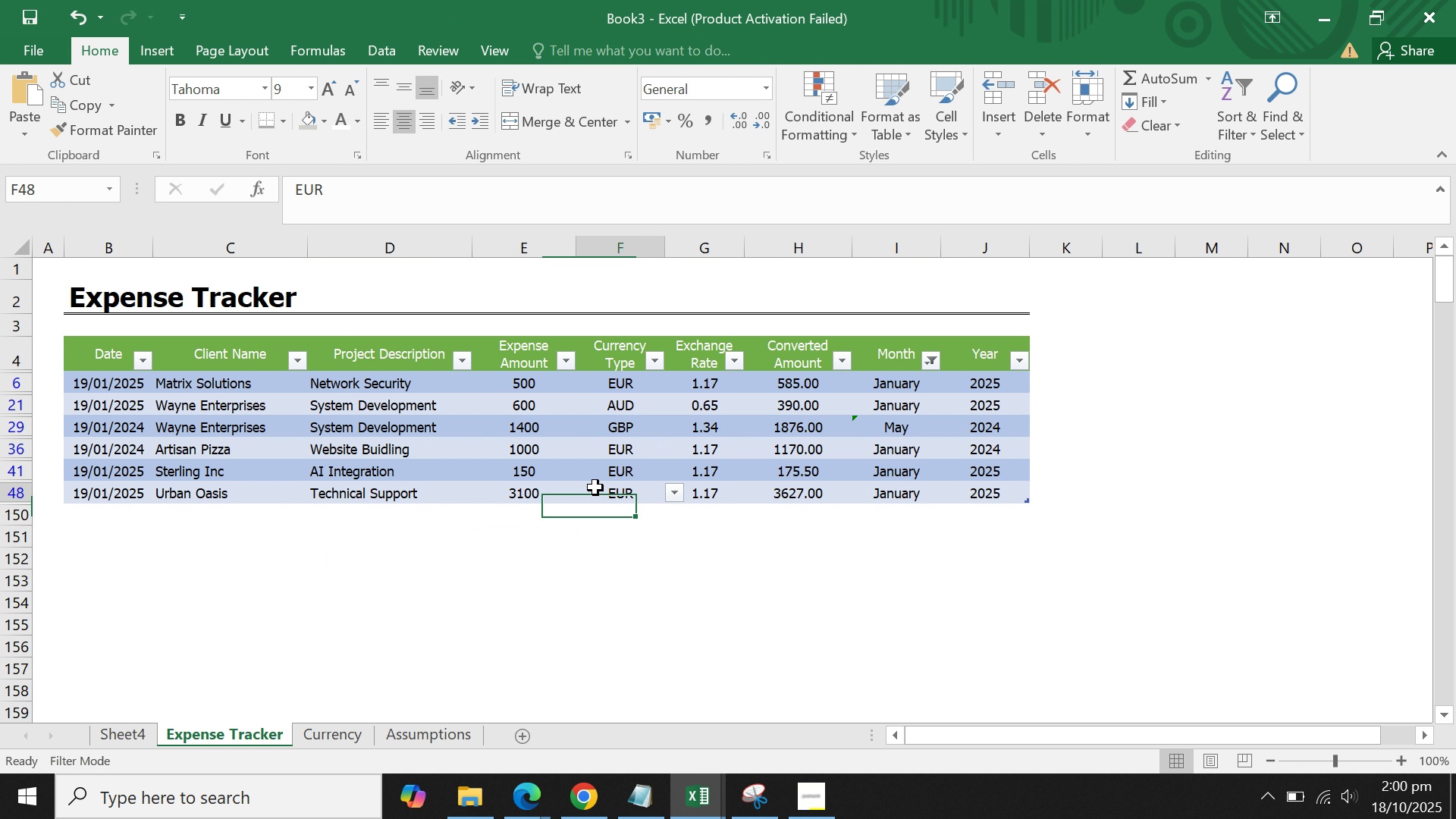 
triple_click([595, 488])
 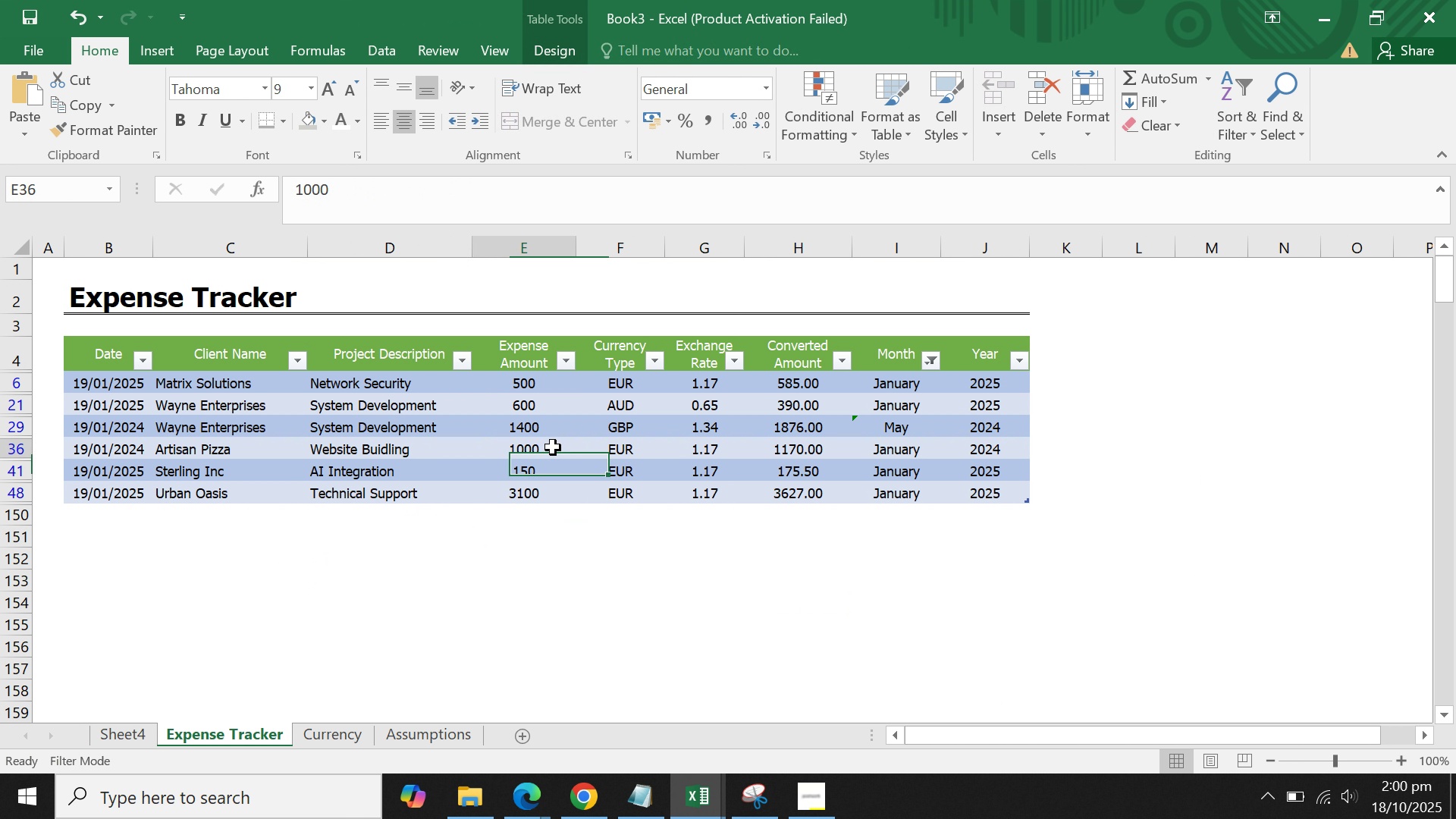 
triple_click([553, 447])
 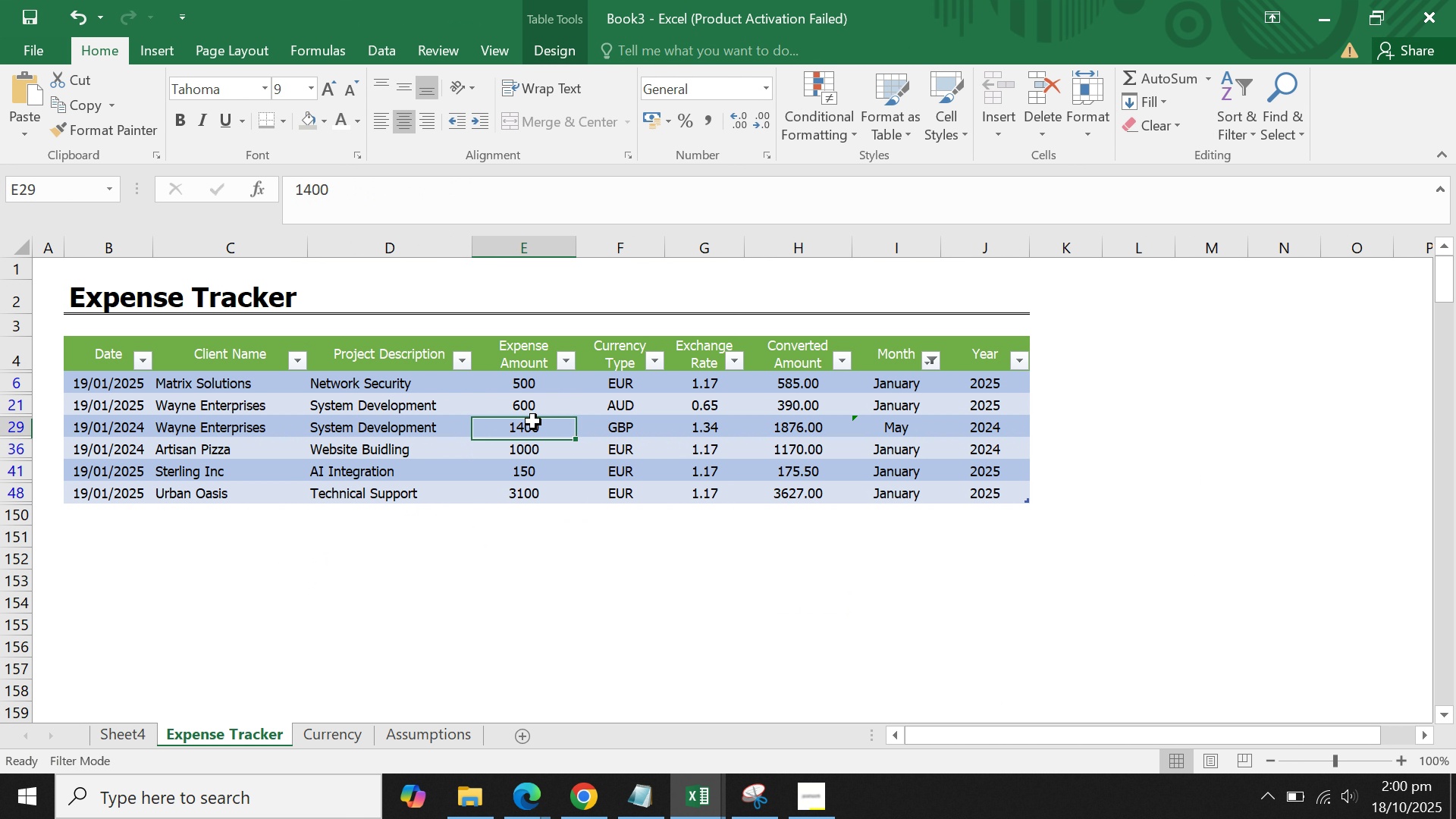 
left_click([533, 422])
 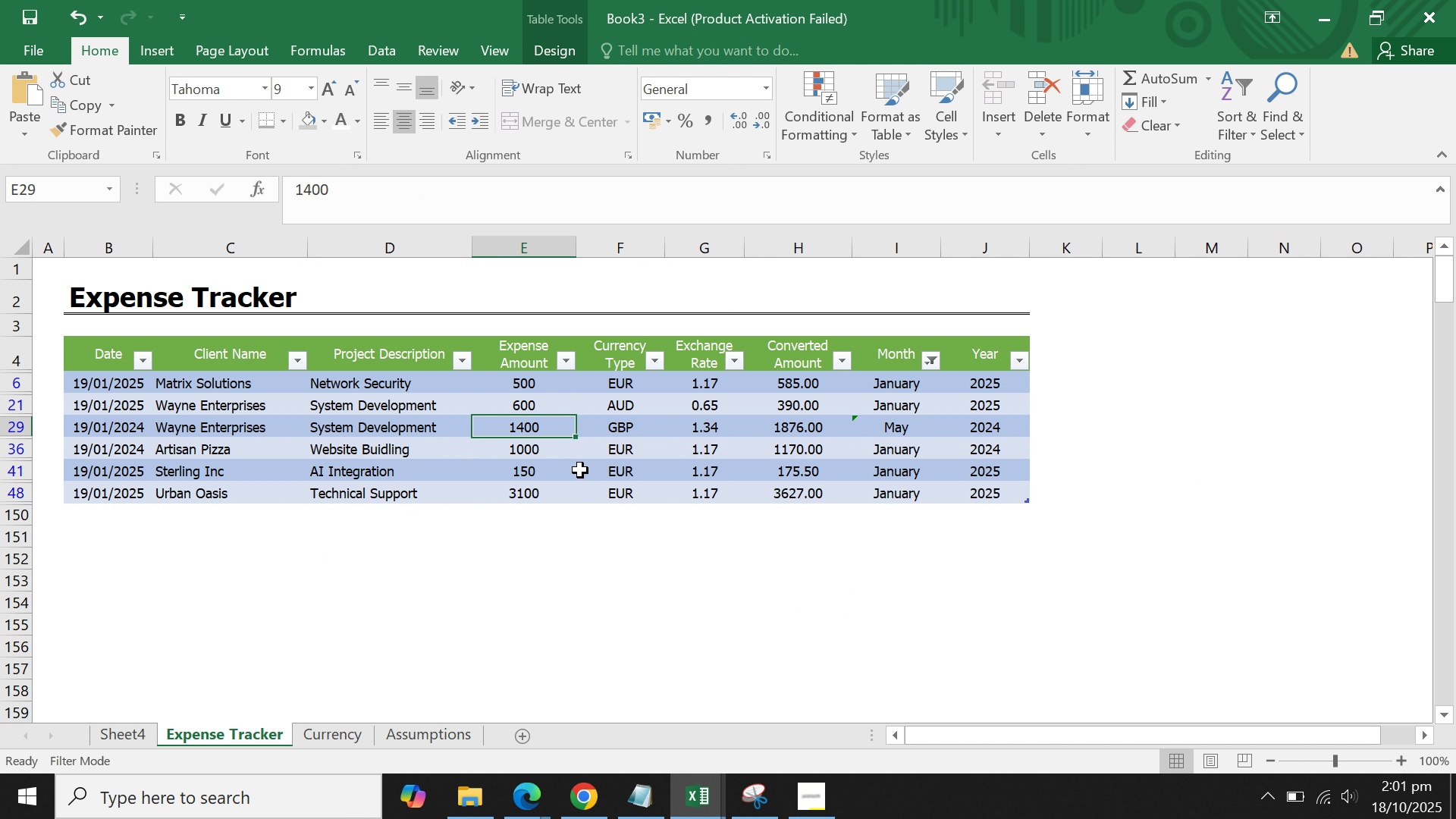 
wait(7.14)
 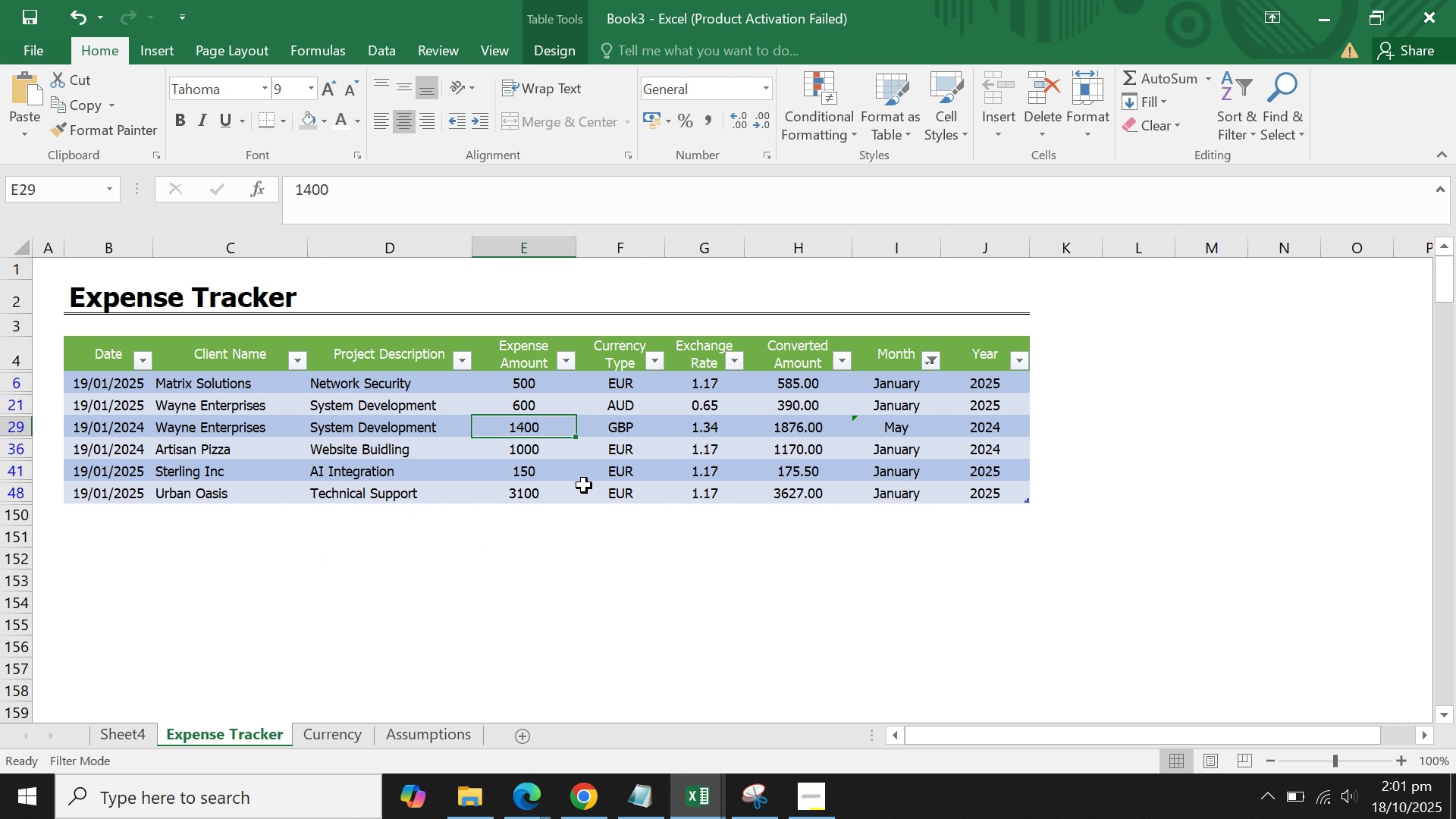 
double_click([886, 462])
 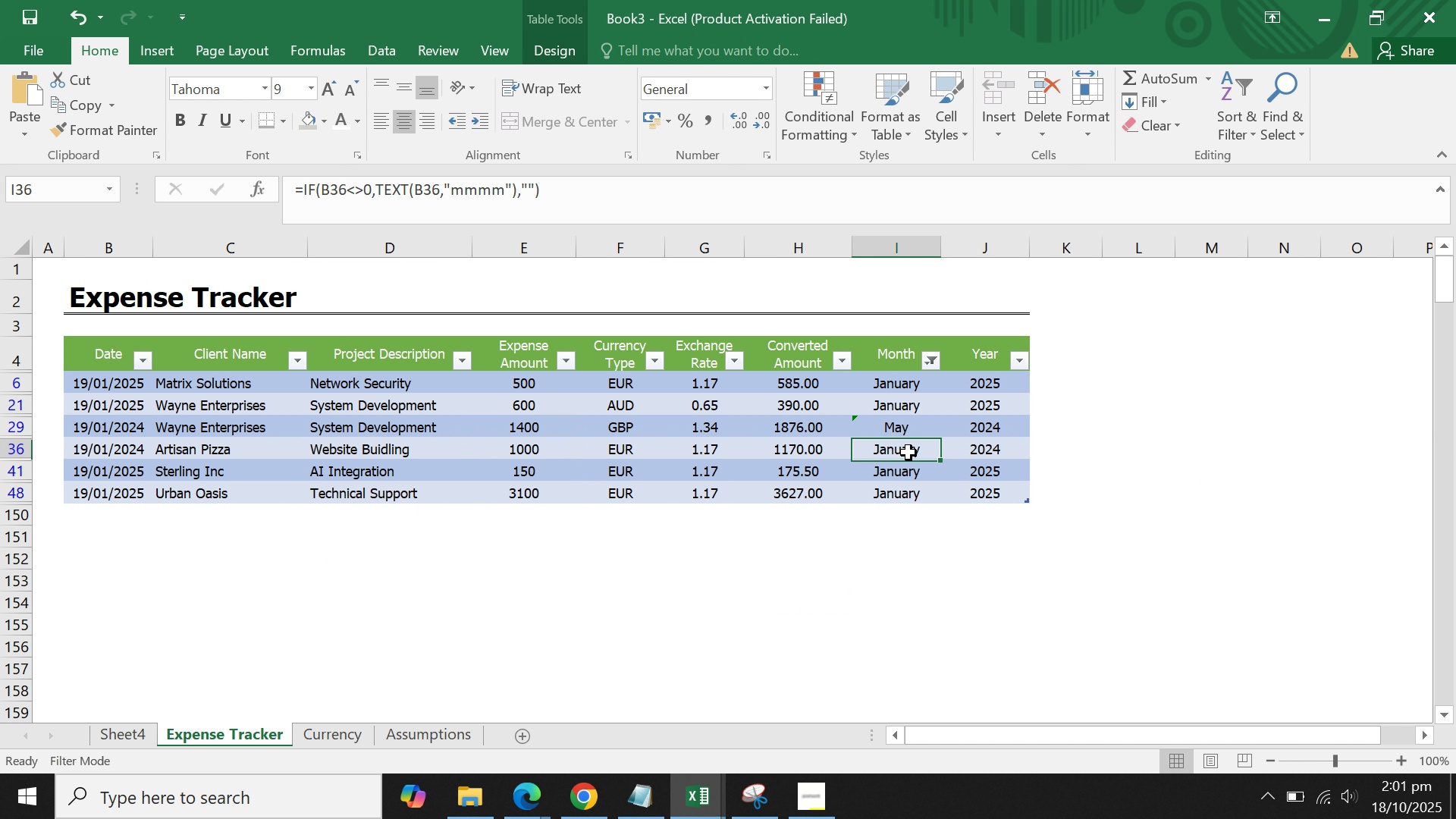 
left_click([908, 453])
 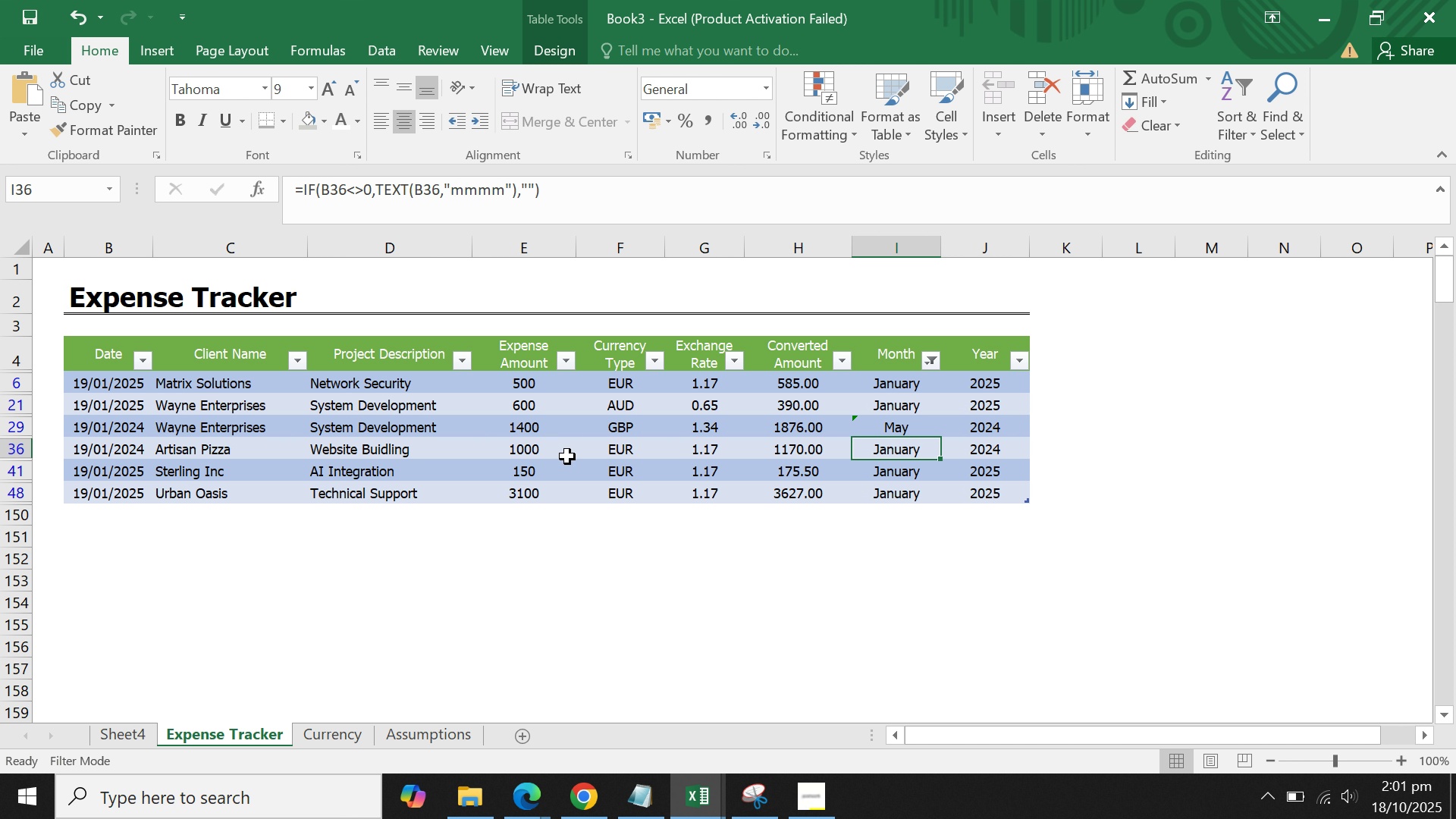 
left_click([548, 457])
 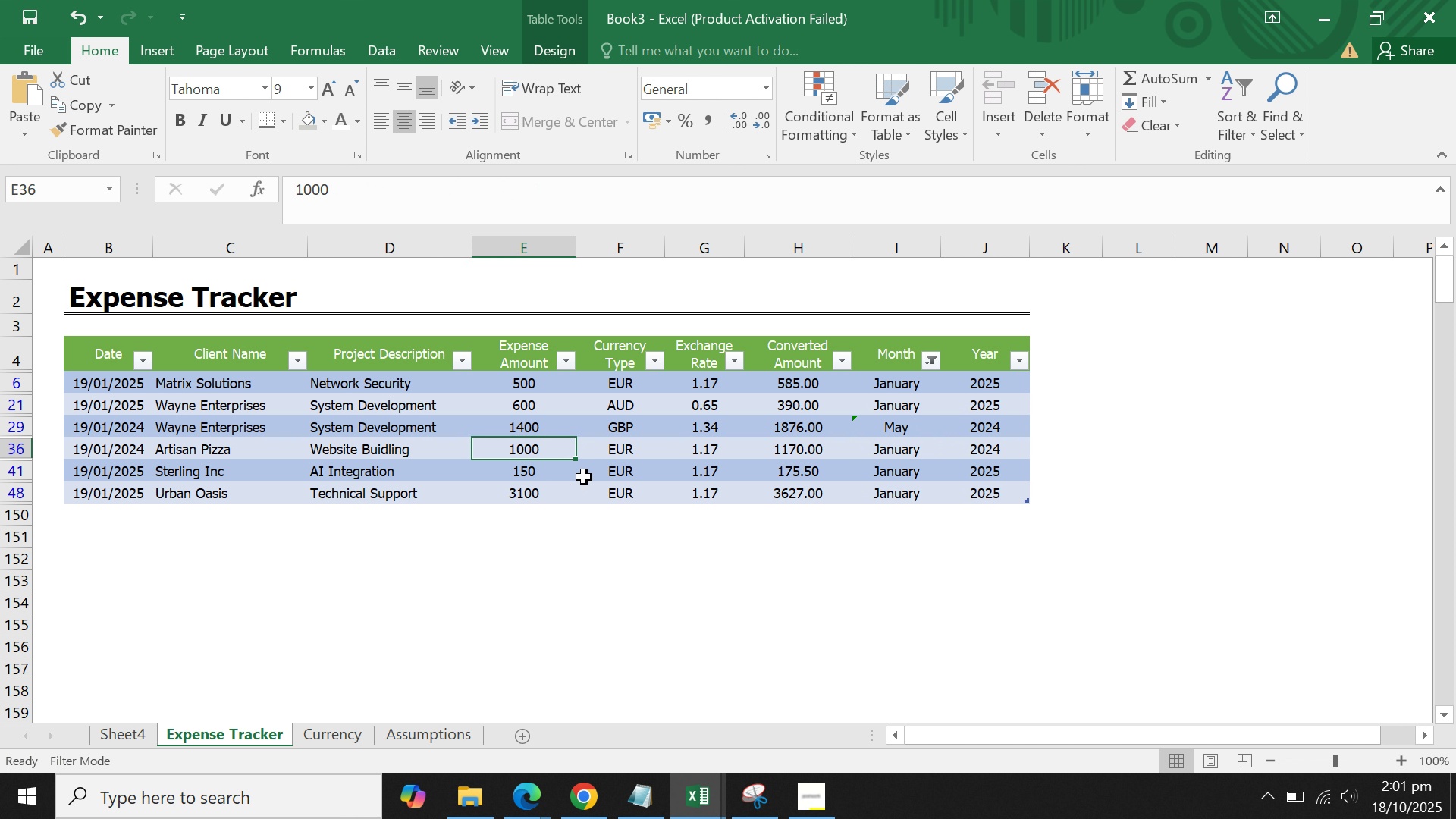 
left_click([631, 450])
 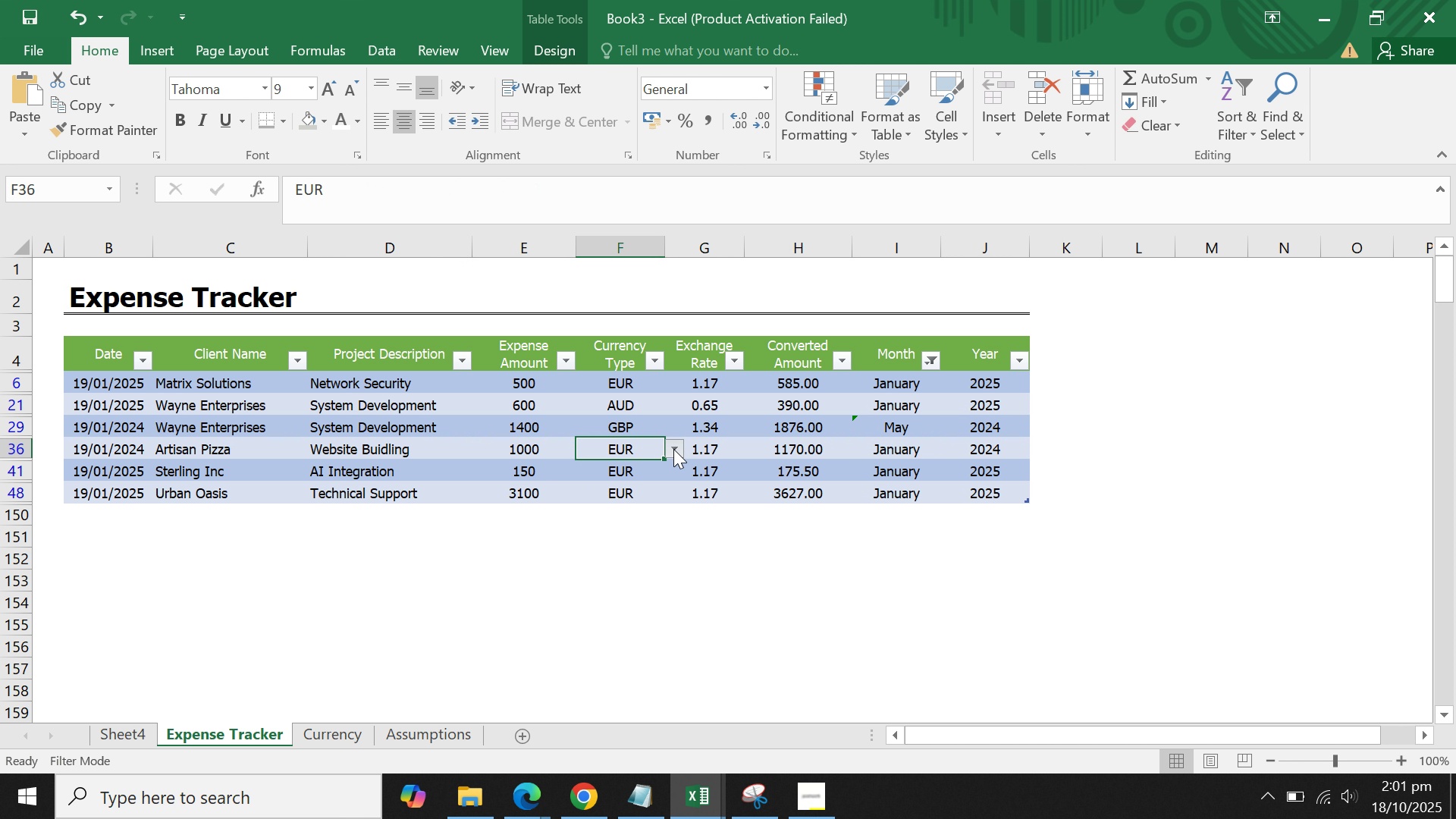 
left_click([673, 449])
 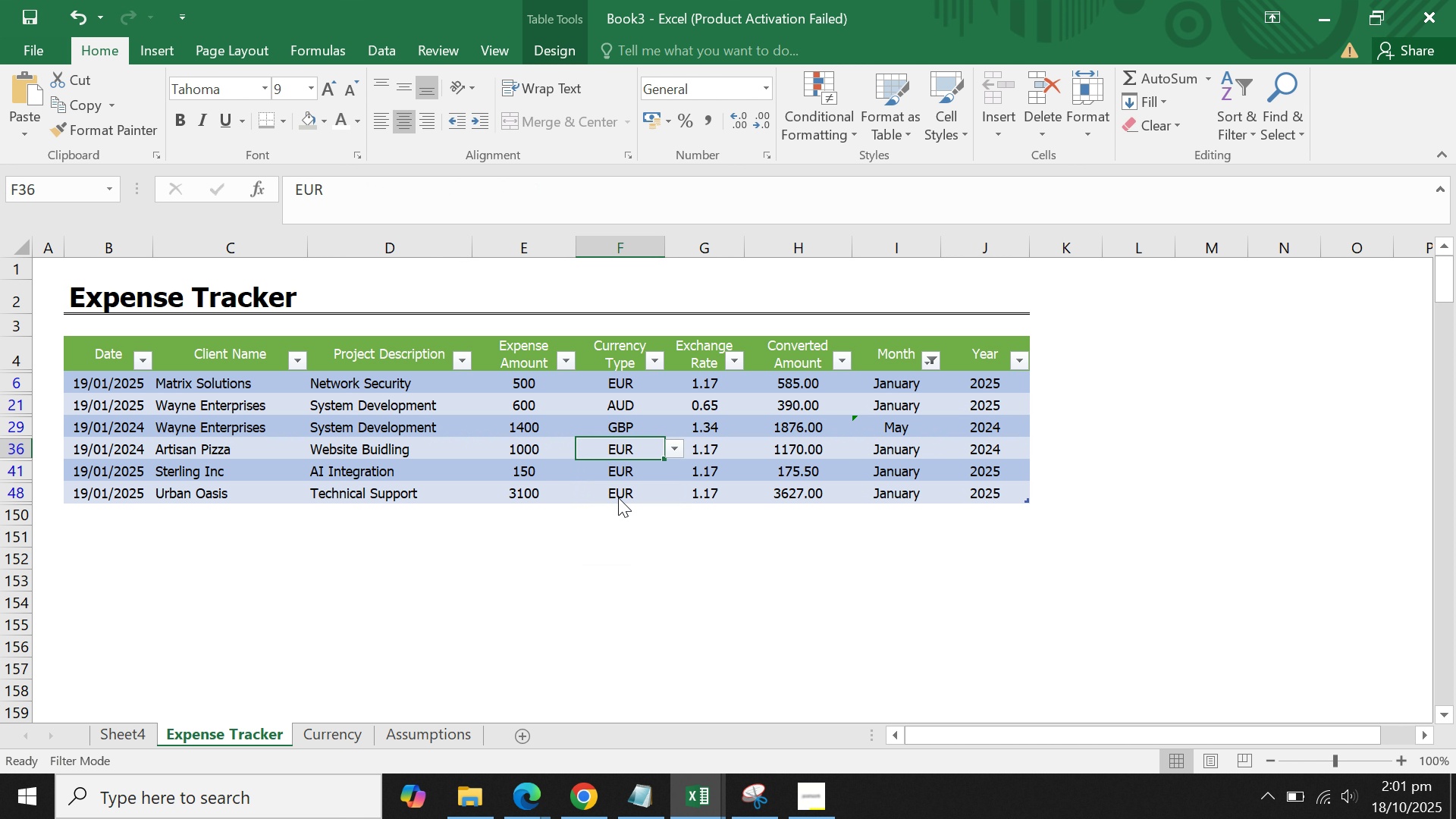 
left_click([618, 497])
 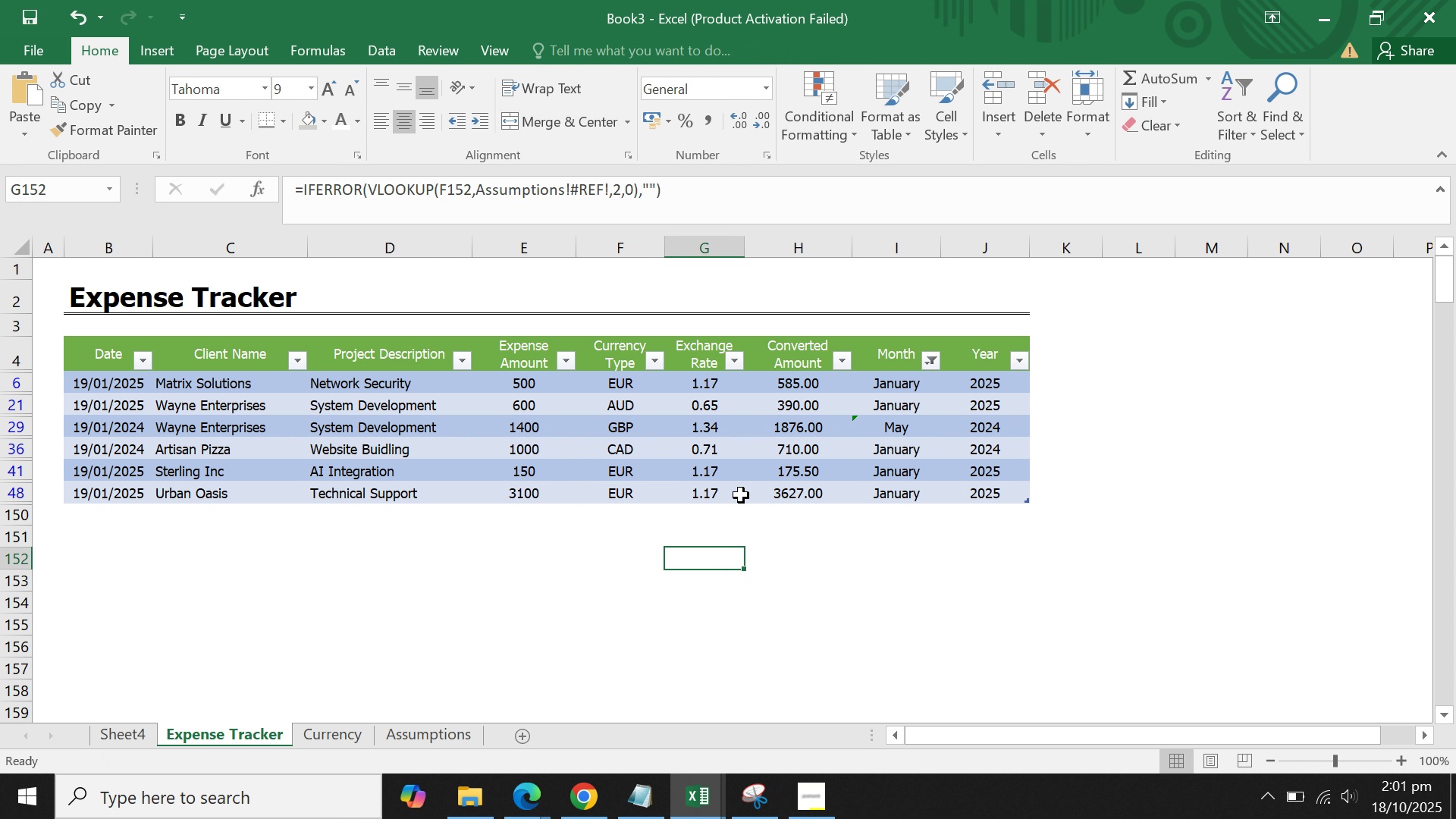 
double_click([742, 494])
 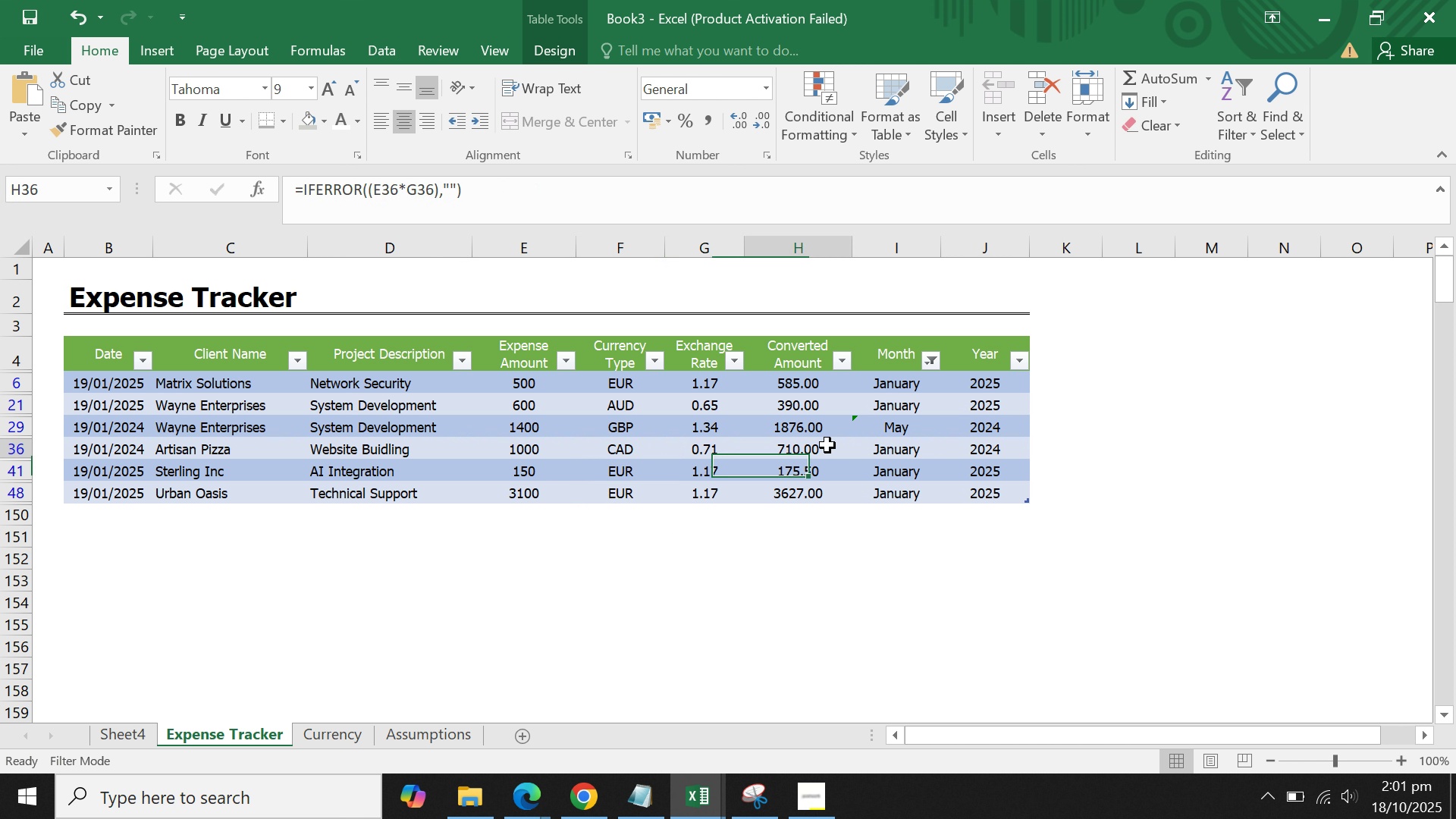 
triple_click([827, 445])
 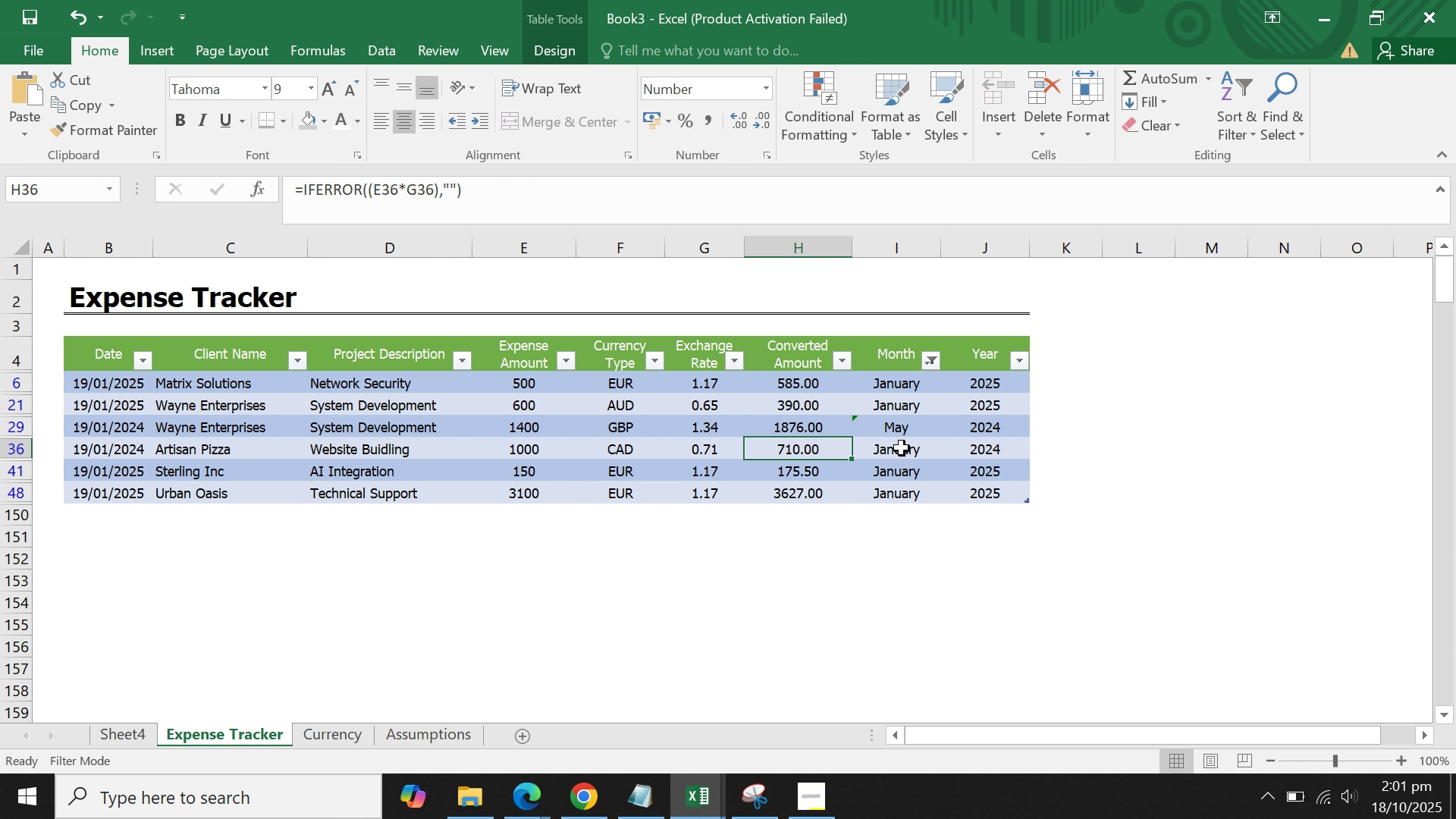 
left_click([902, 453])
 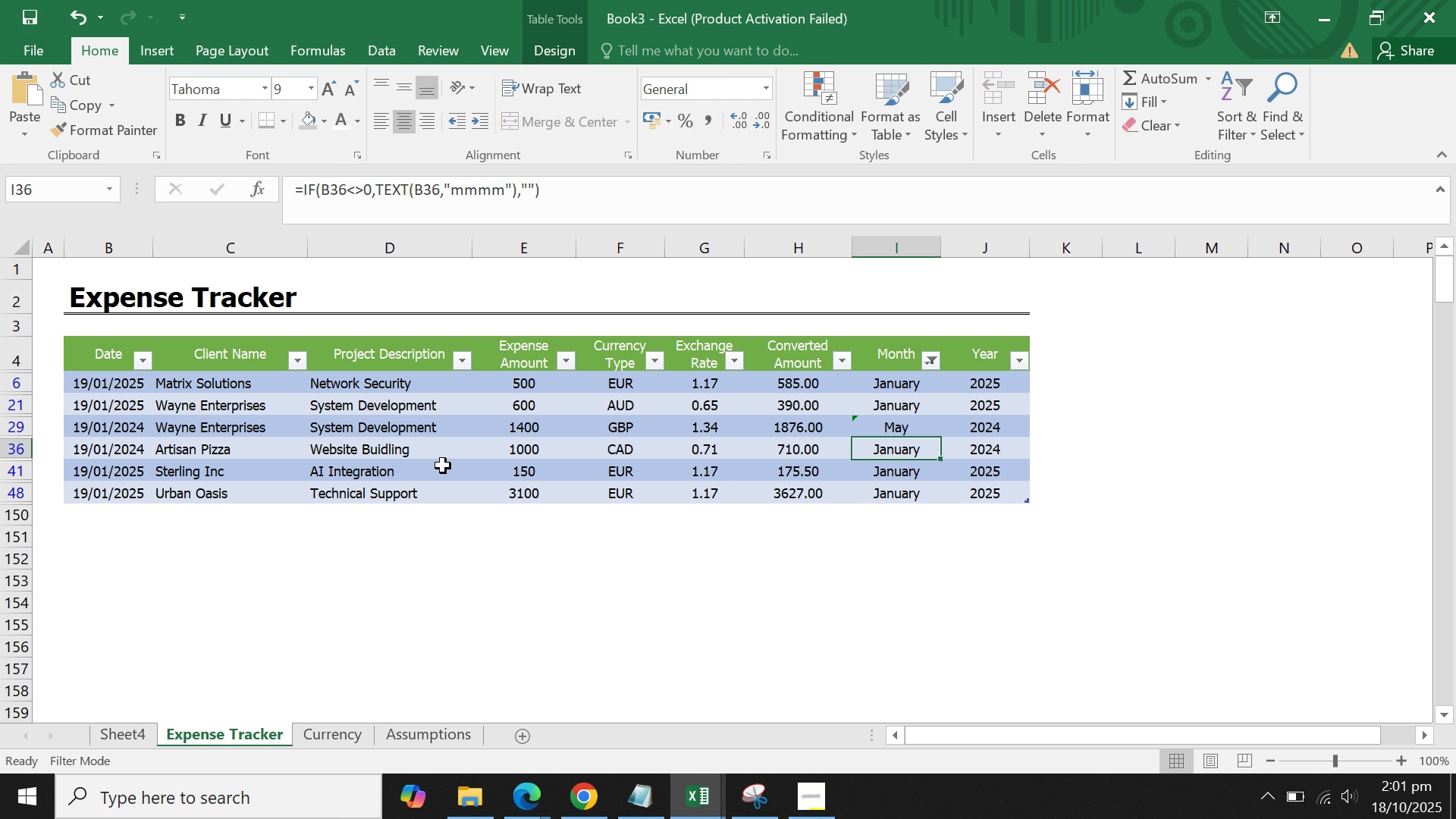 
left_click([120, 457])
 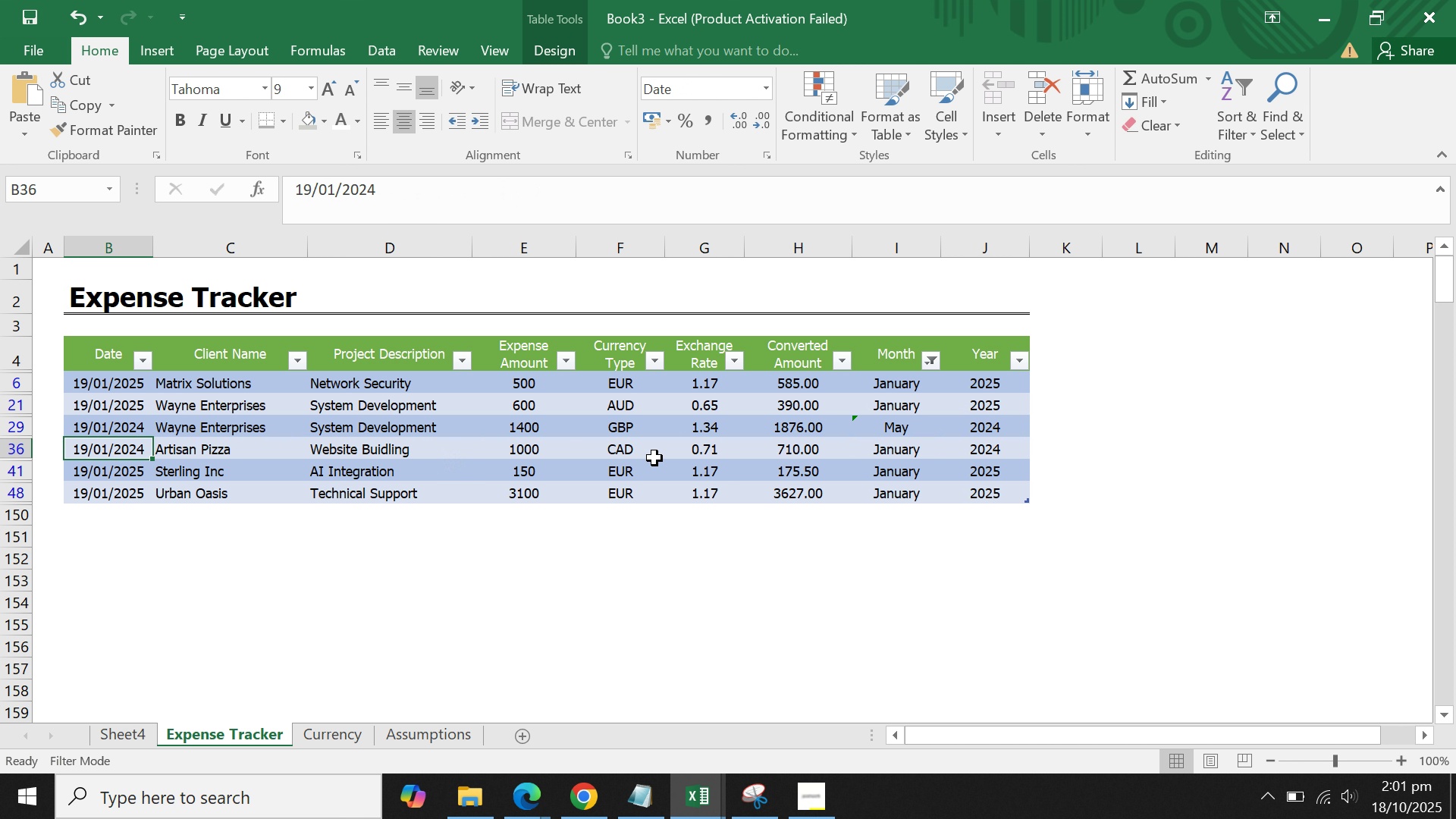 
double_click([878, 428])
 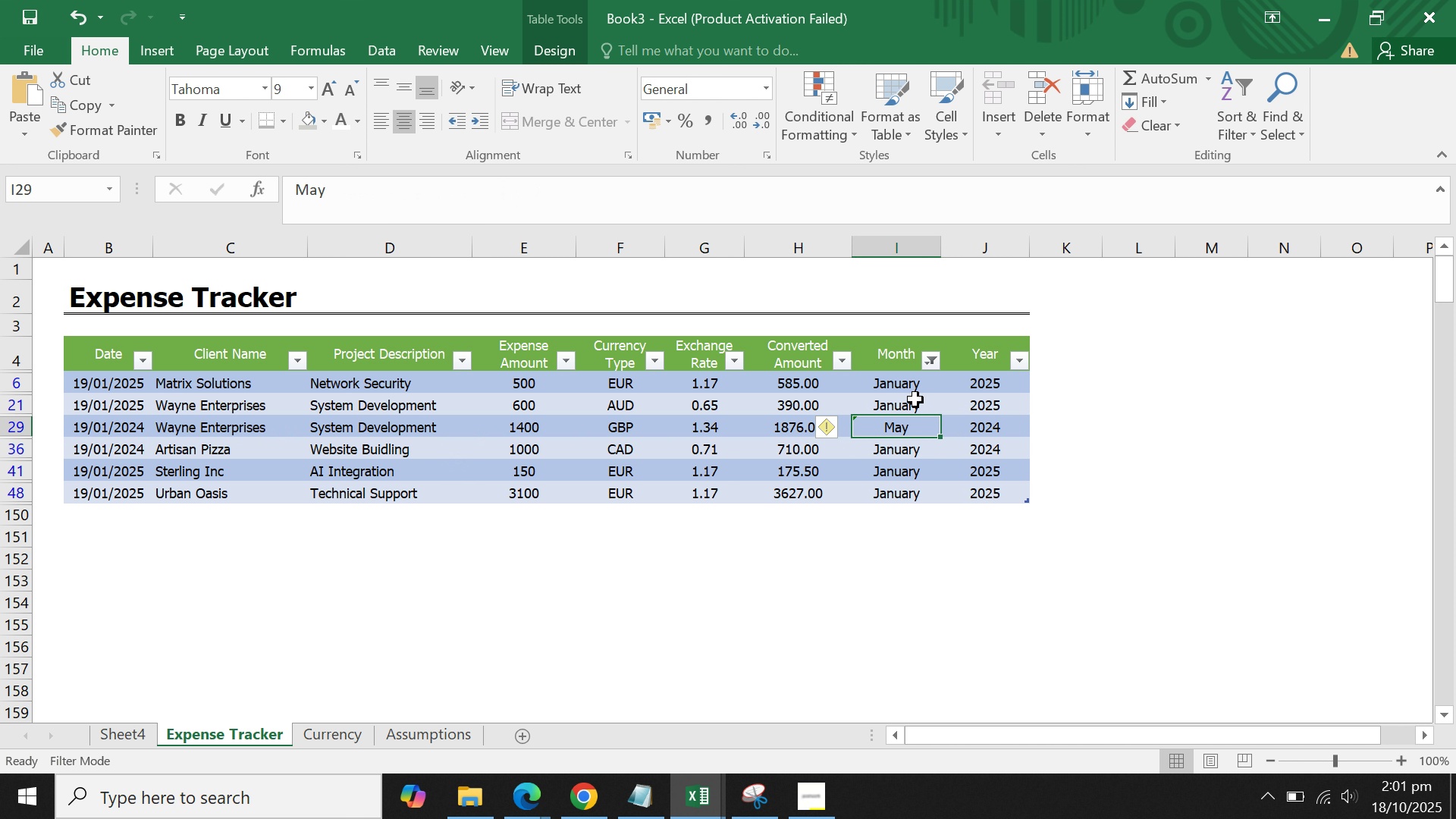 
left_click([915, 400])
 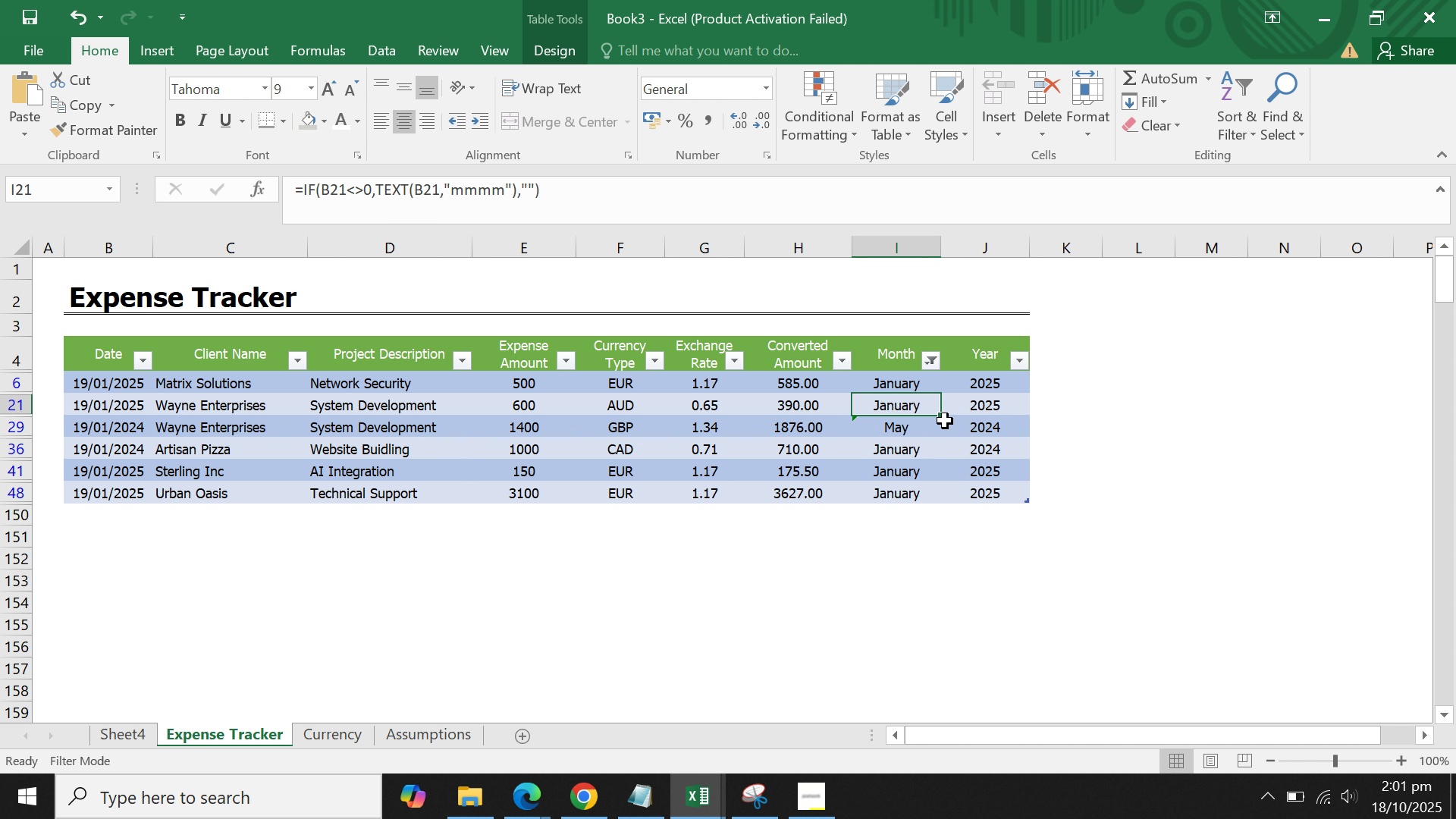 
mouse_move([928, 428])
 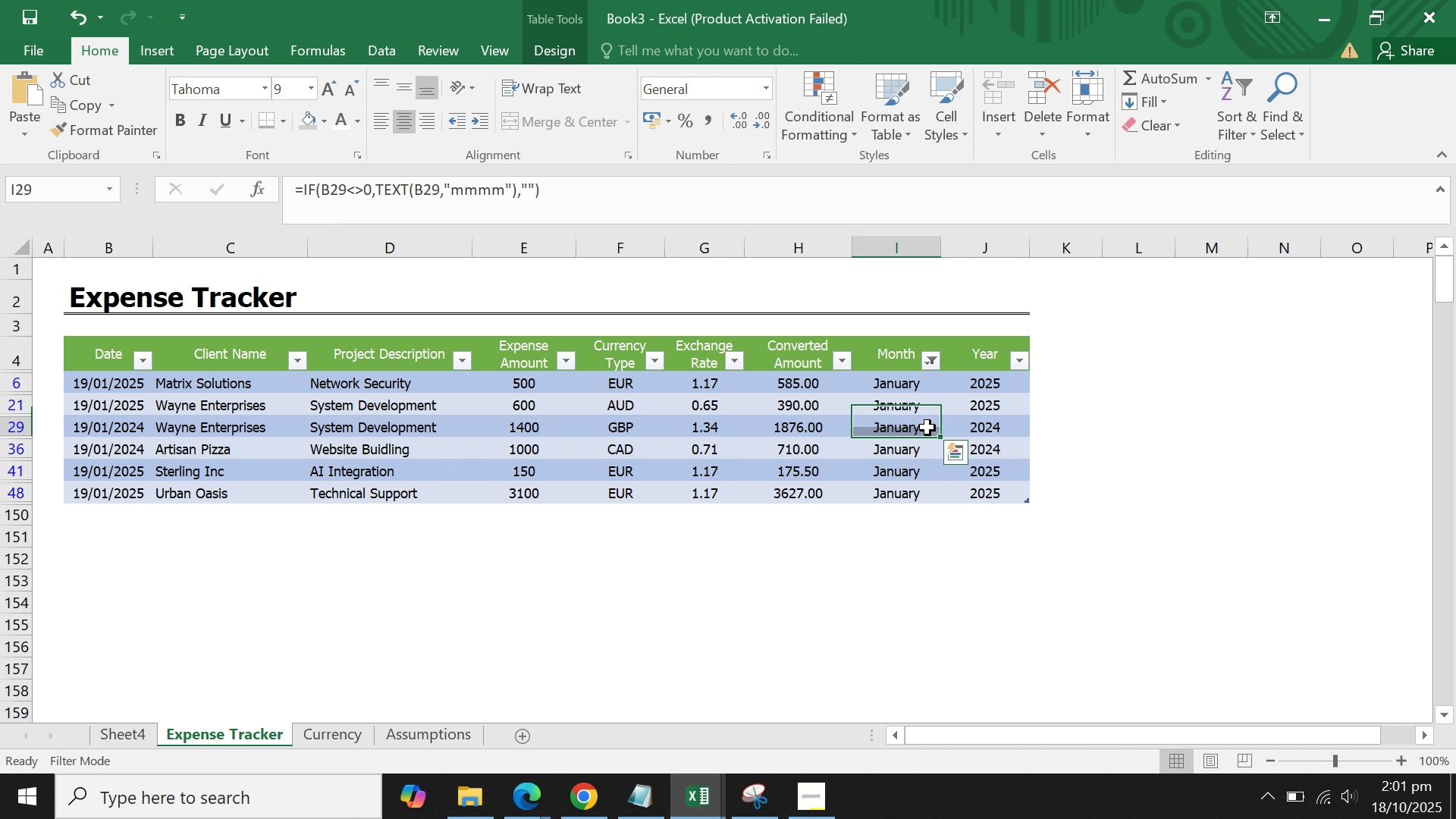 
left_click([927, 428])
 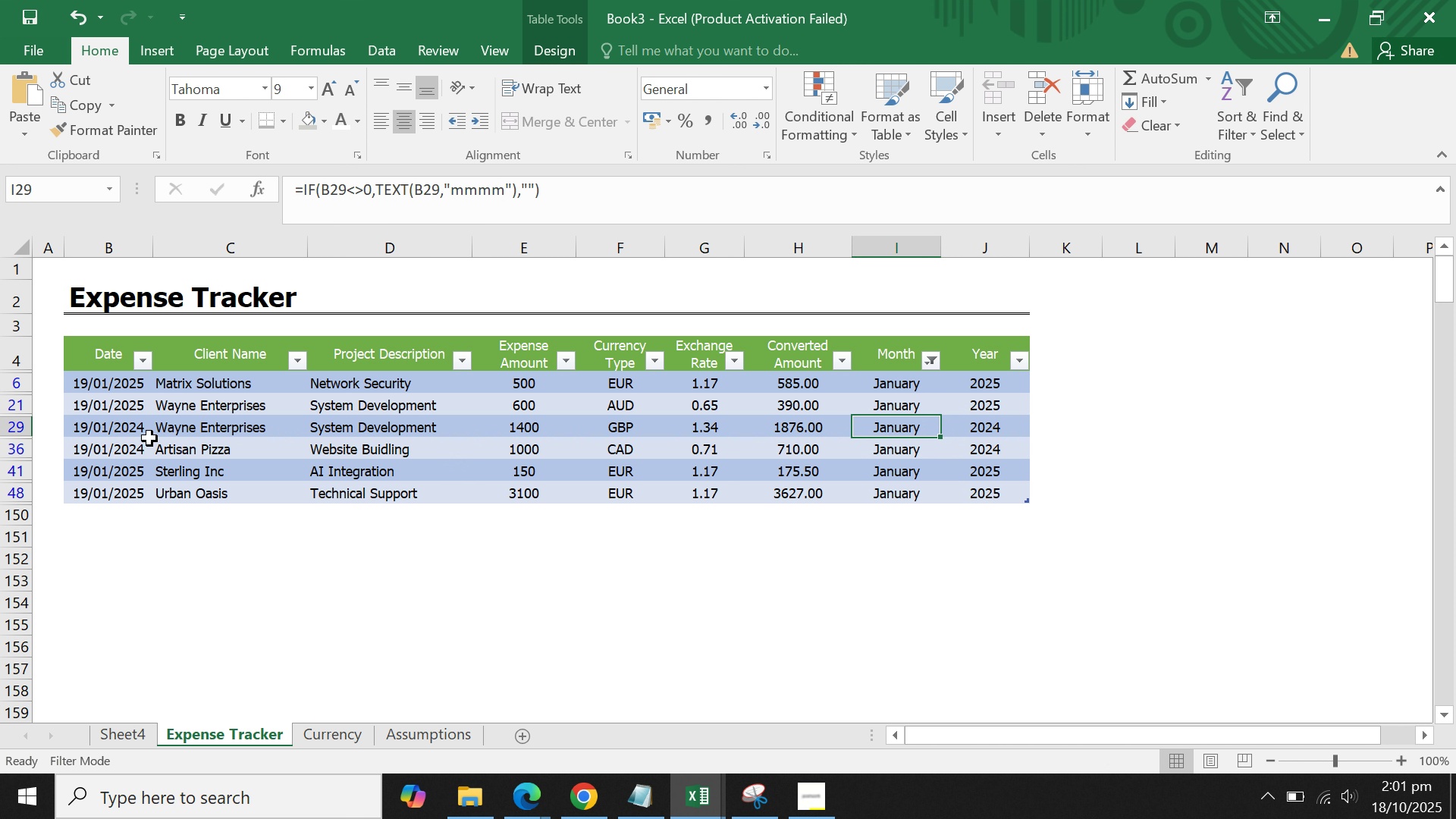 
left_click([116, 428])
 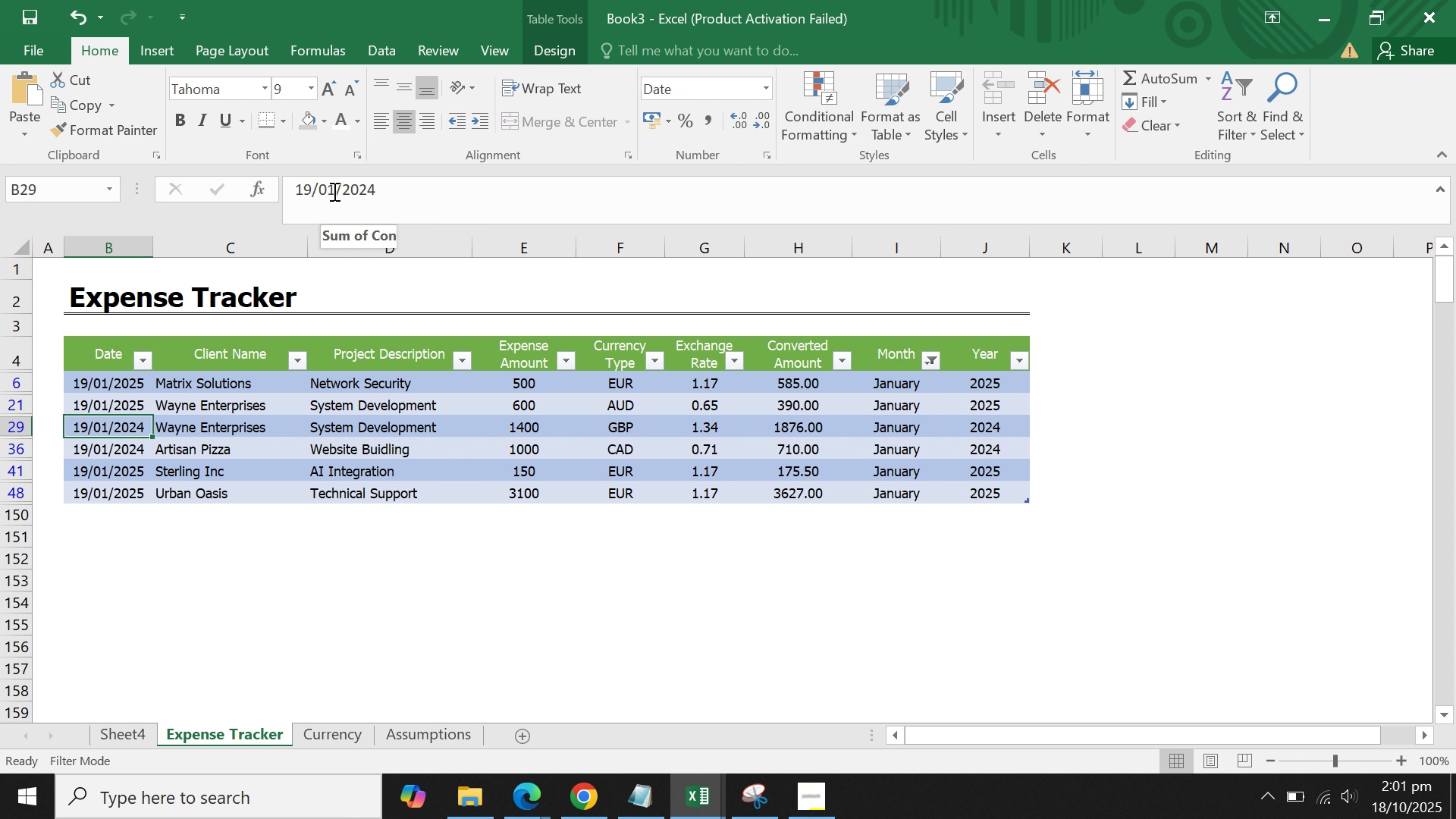 
left_click([333, 191])
 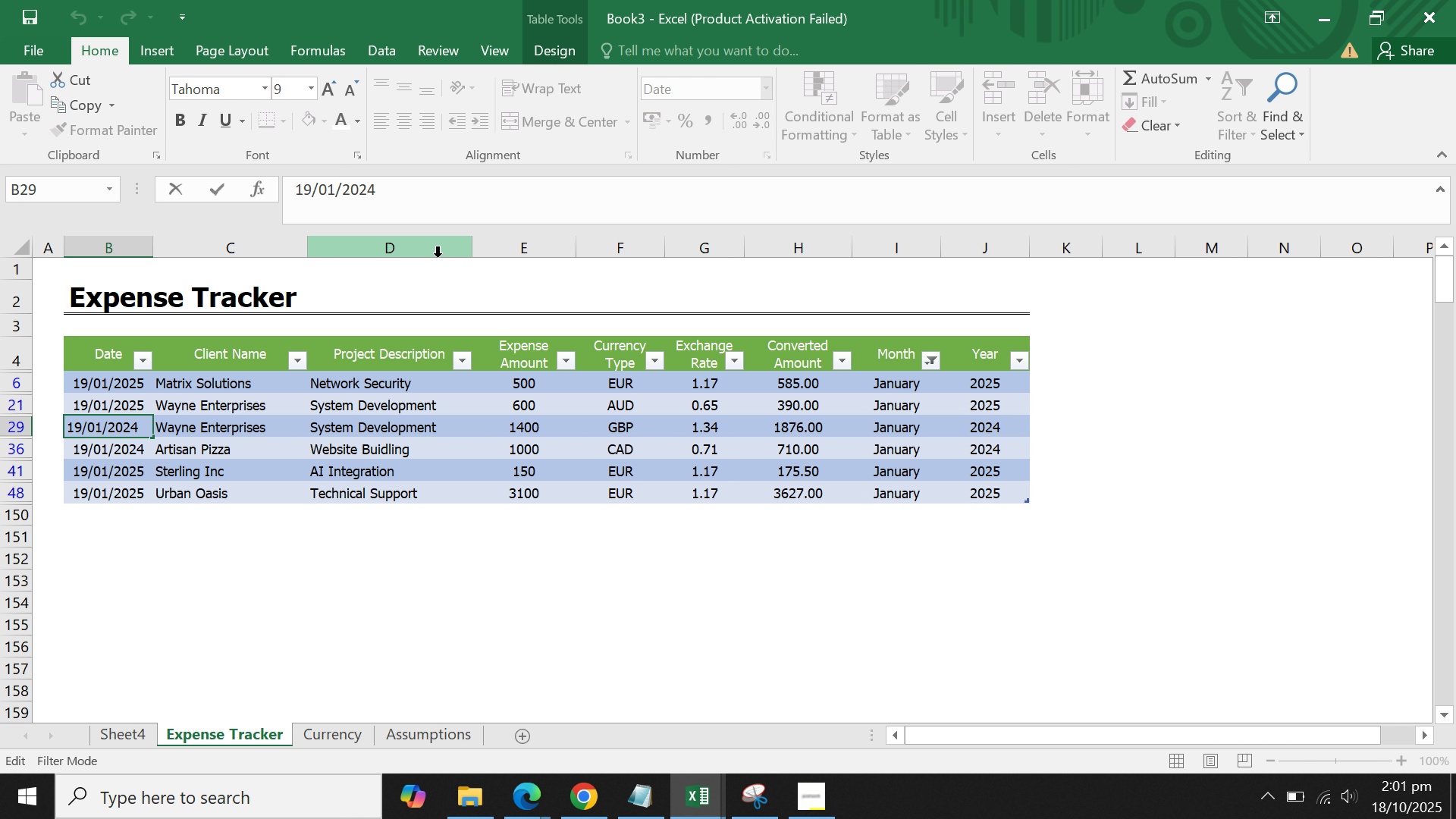 
key(Backspace)
 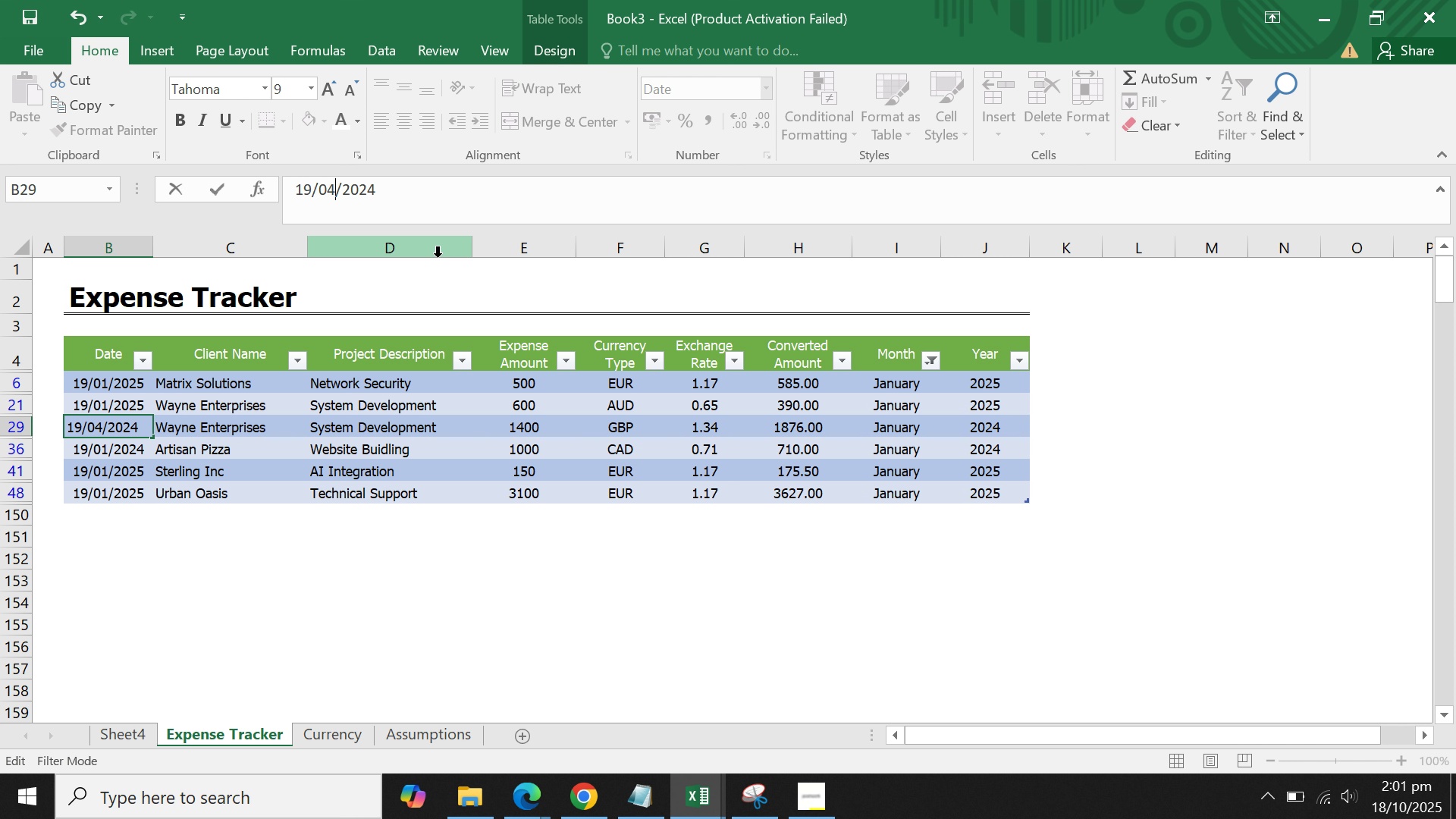 
key(4)
 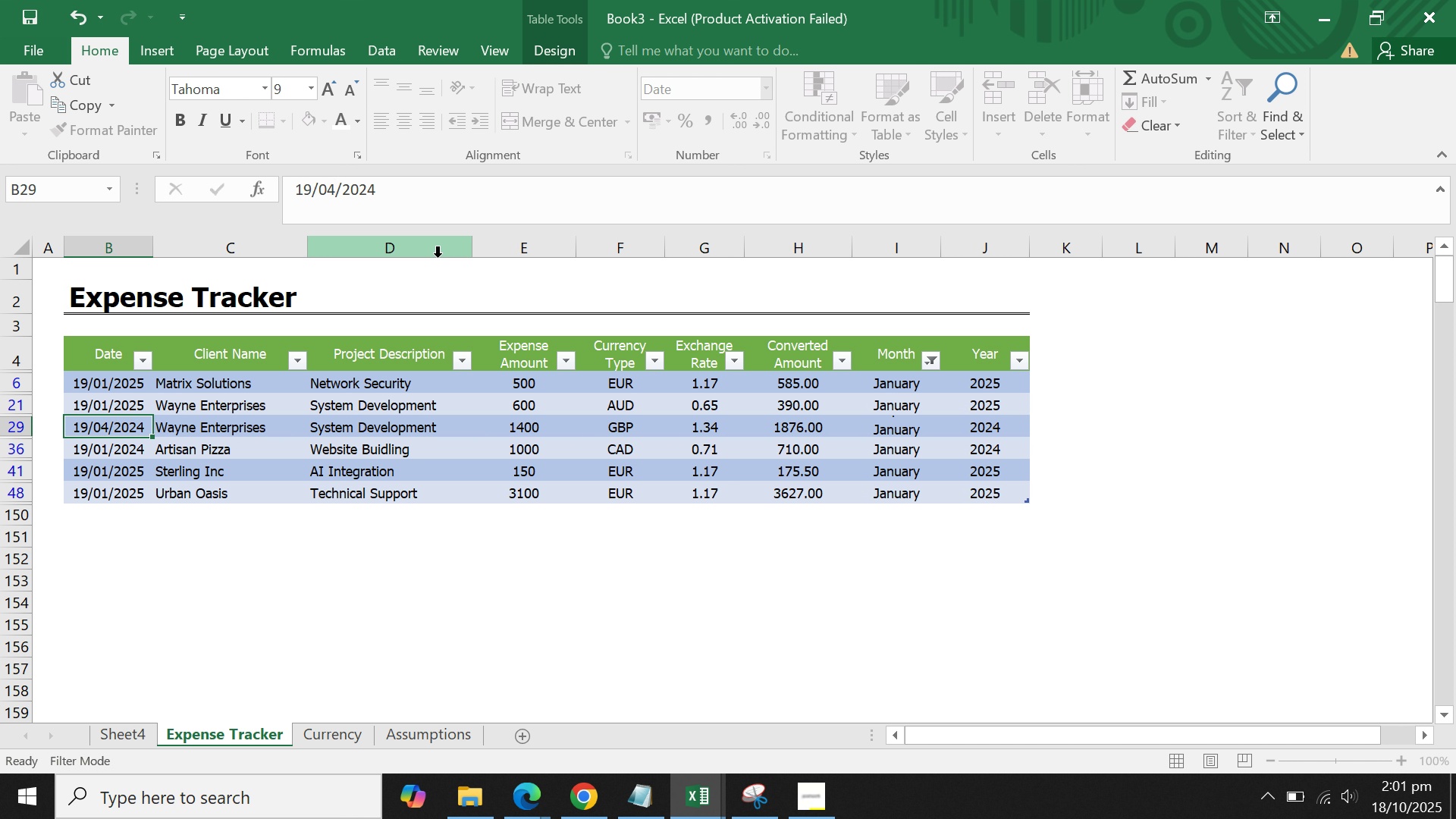 
key(Enter)
 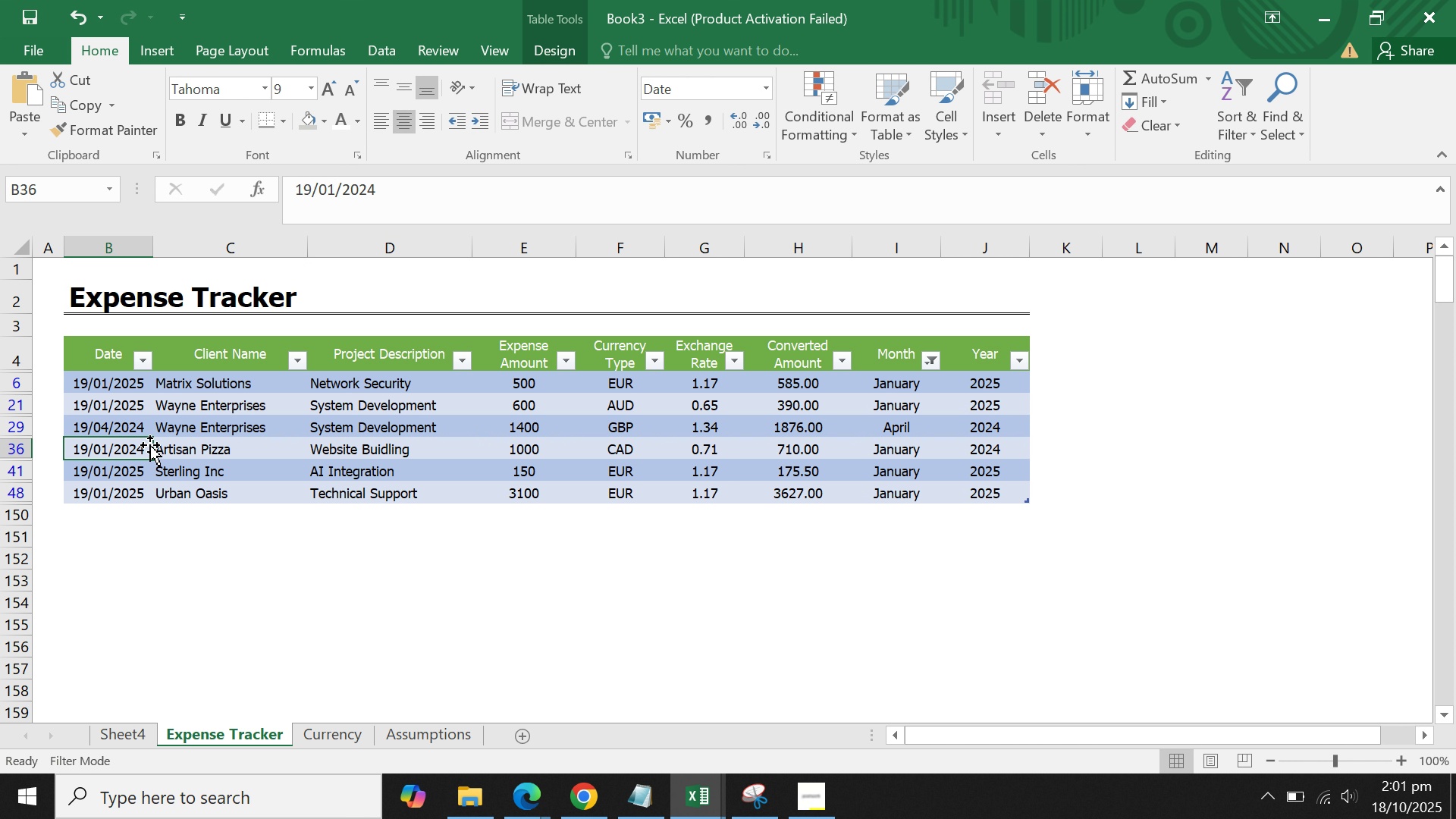 
left_click([127, 483])
 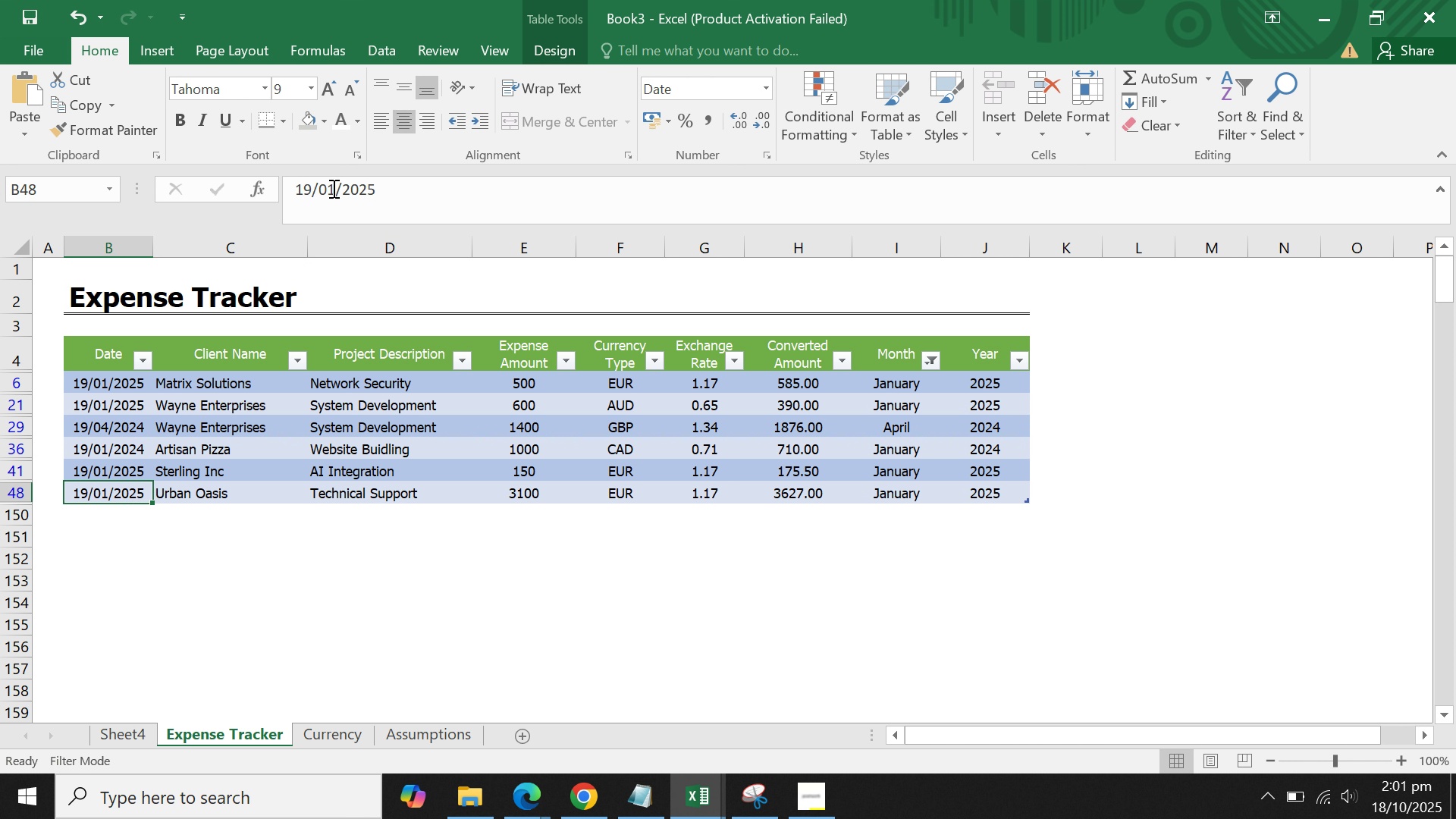 
left_click([337, 187])
 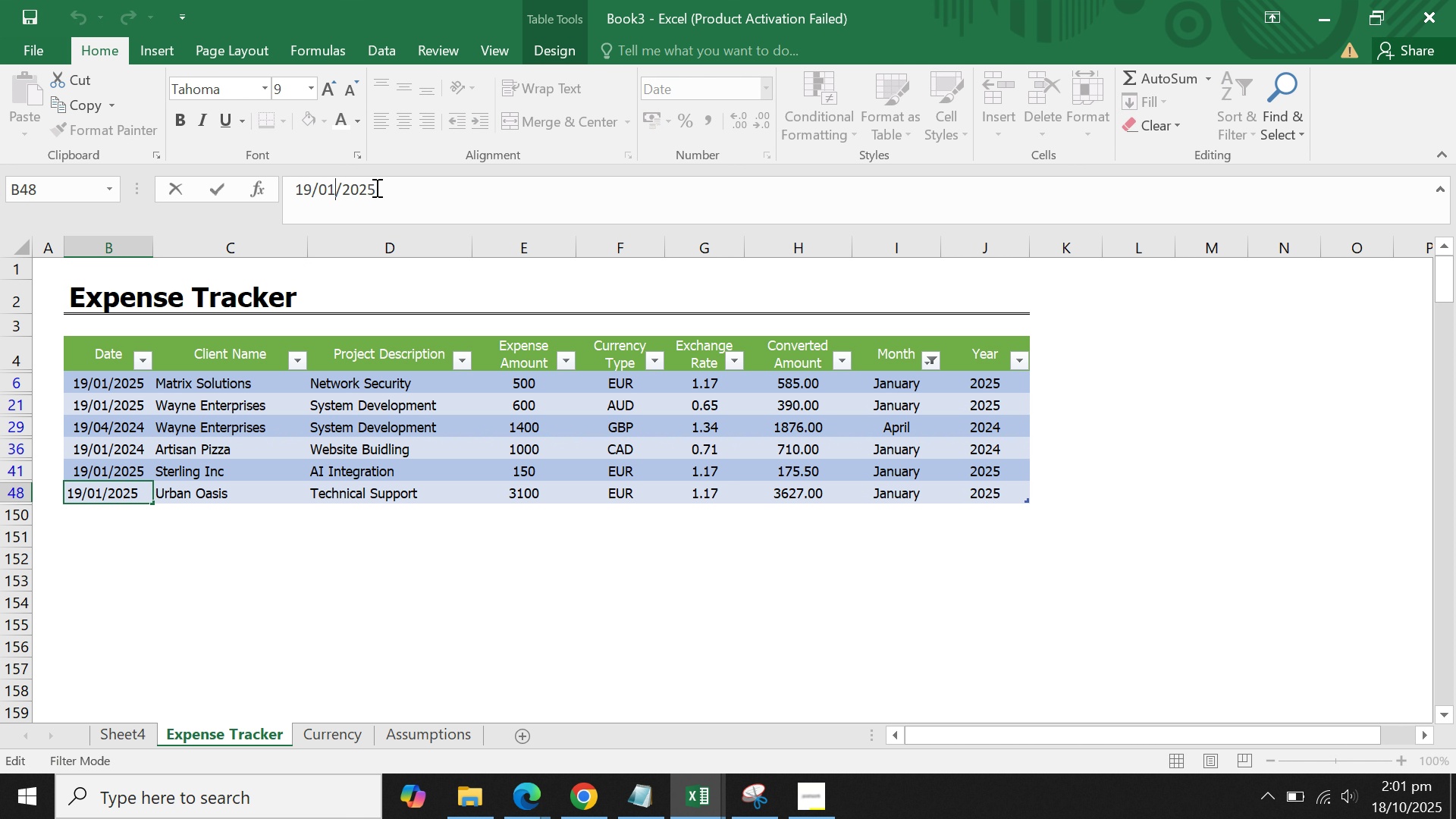 
key(Backspace)
 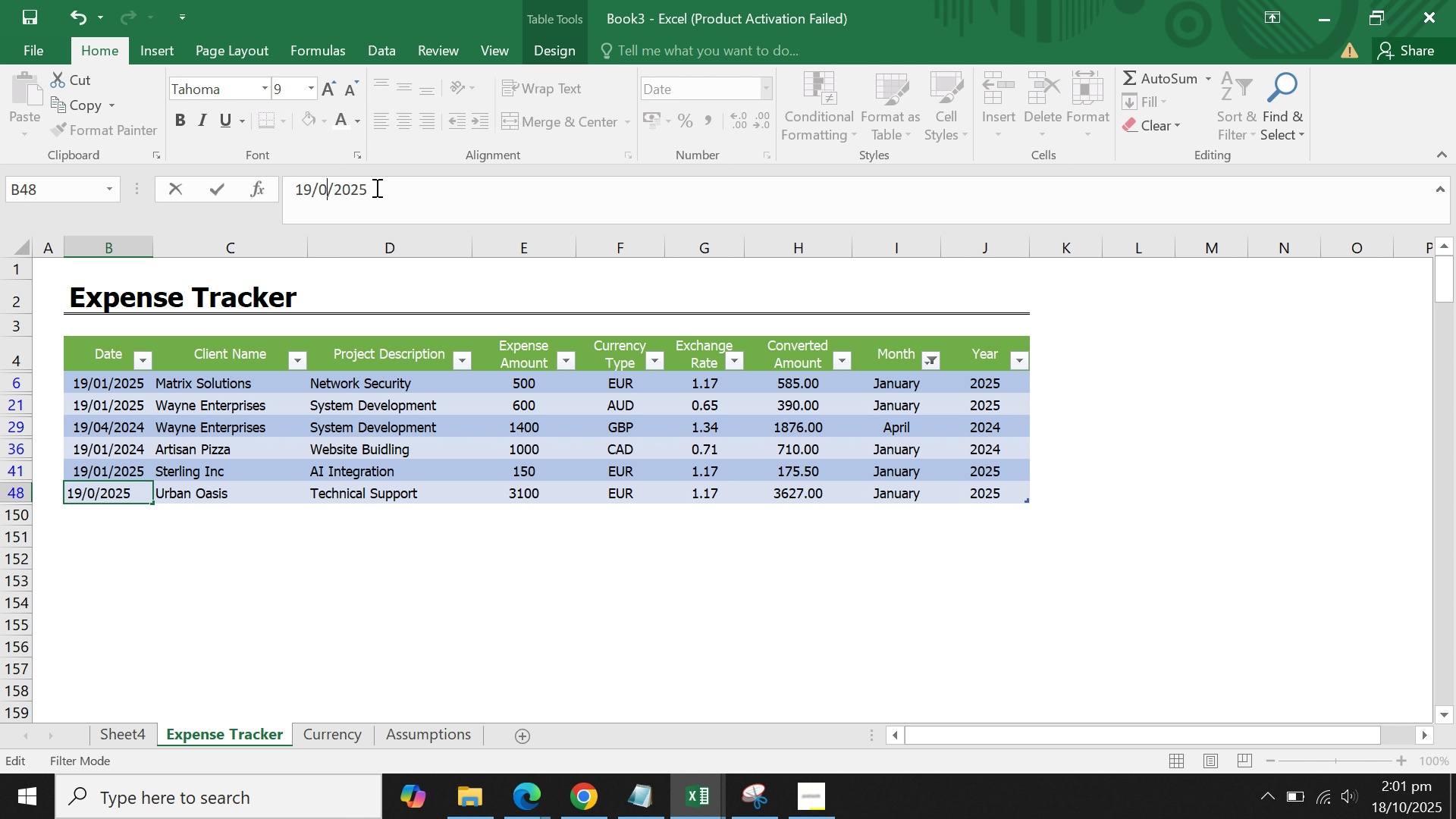 
key(7)
 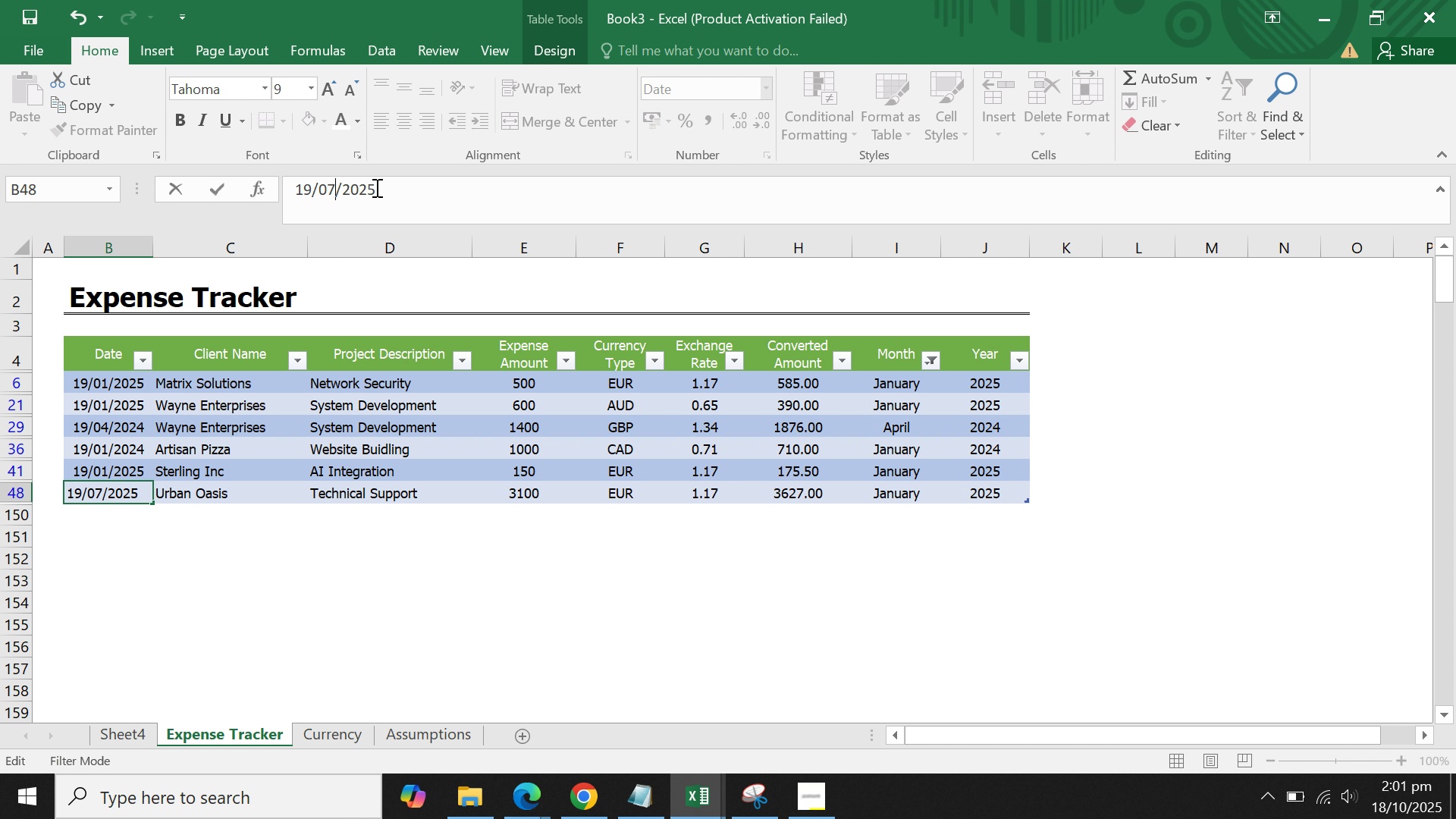 
key(Enter)
 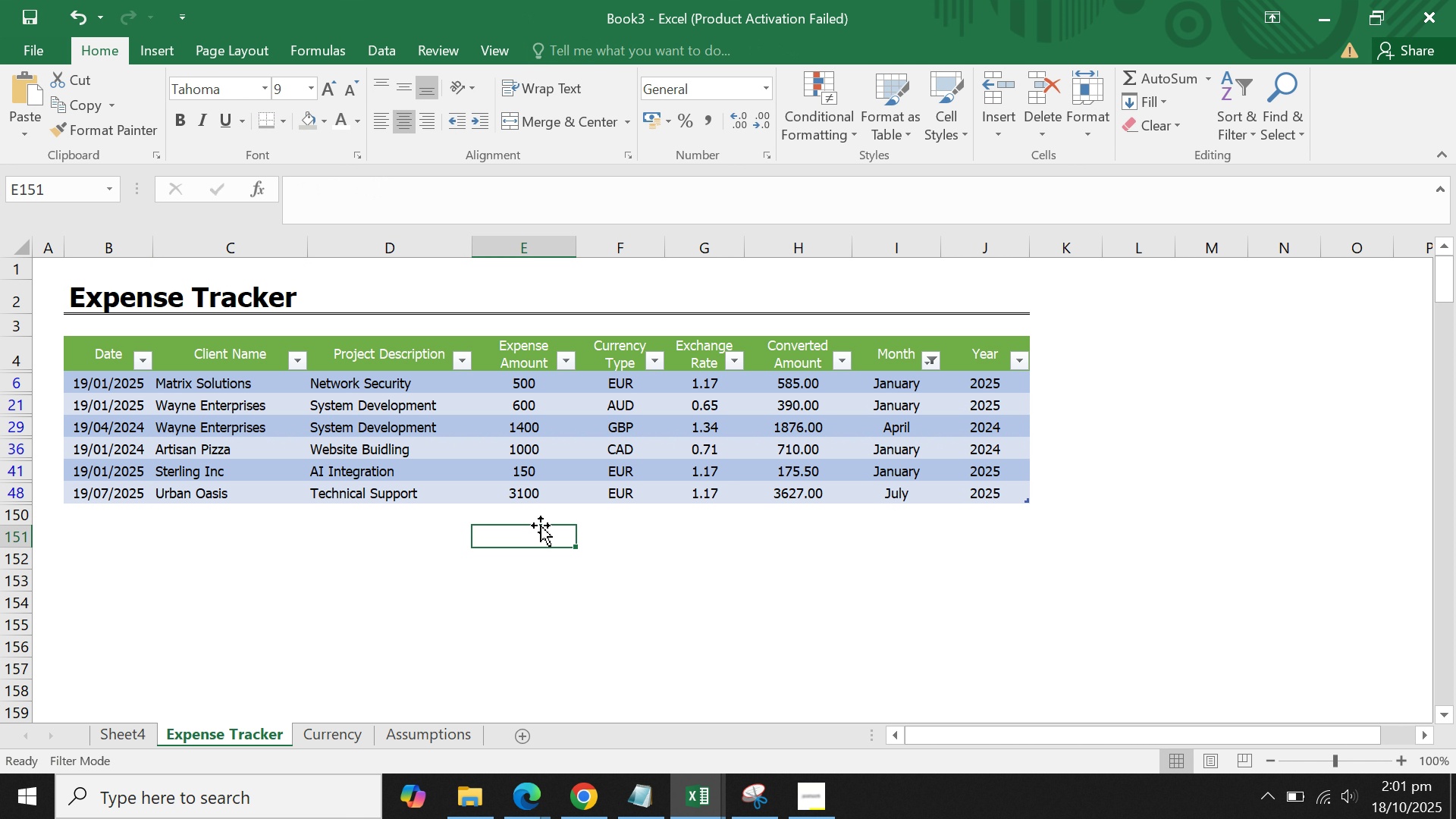 
double_click([566, 480])
 